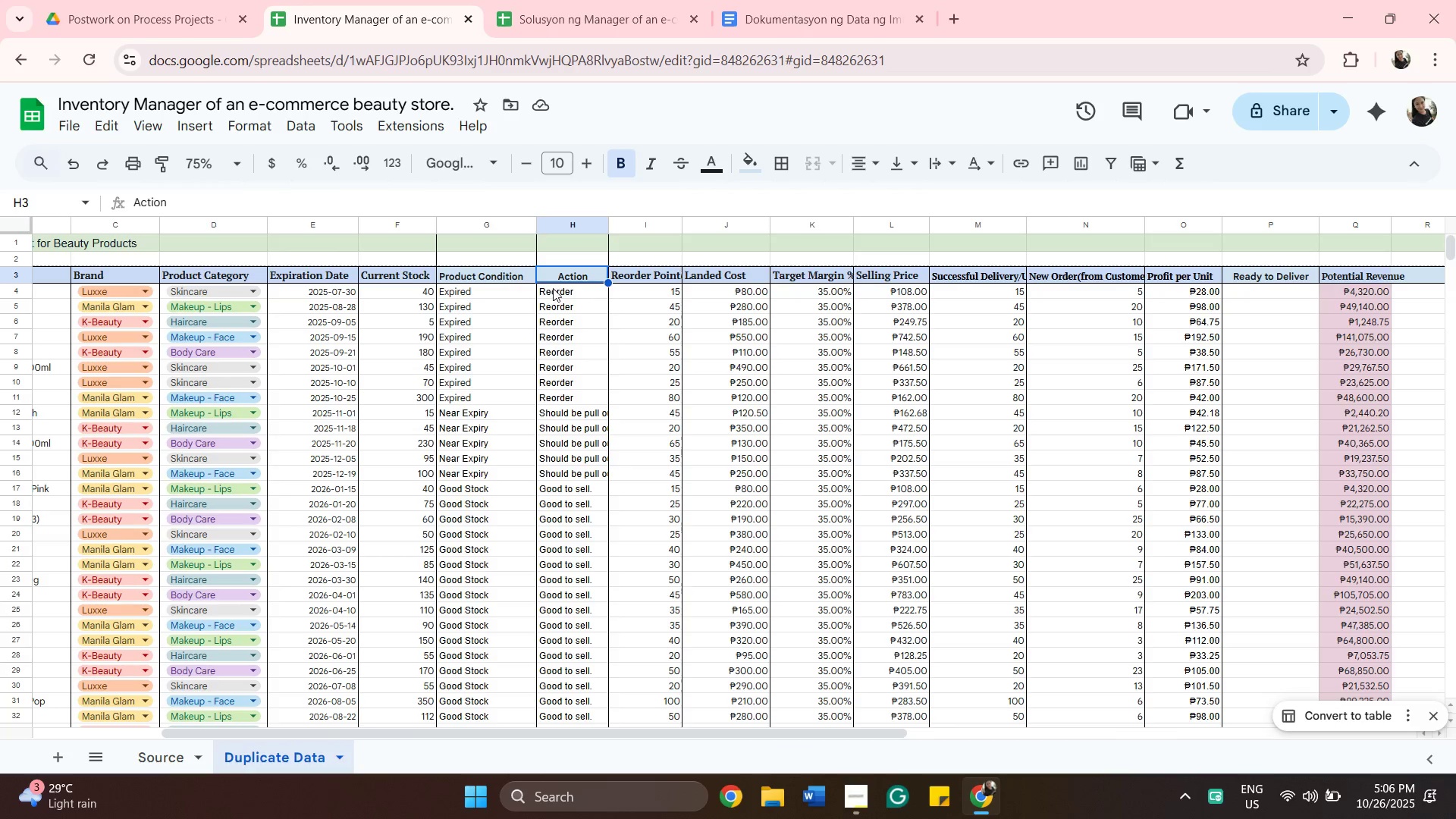 
scroll: coordinate [553, 288], scroll_direction: down, amount: 2.0
 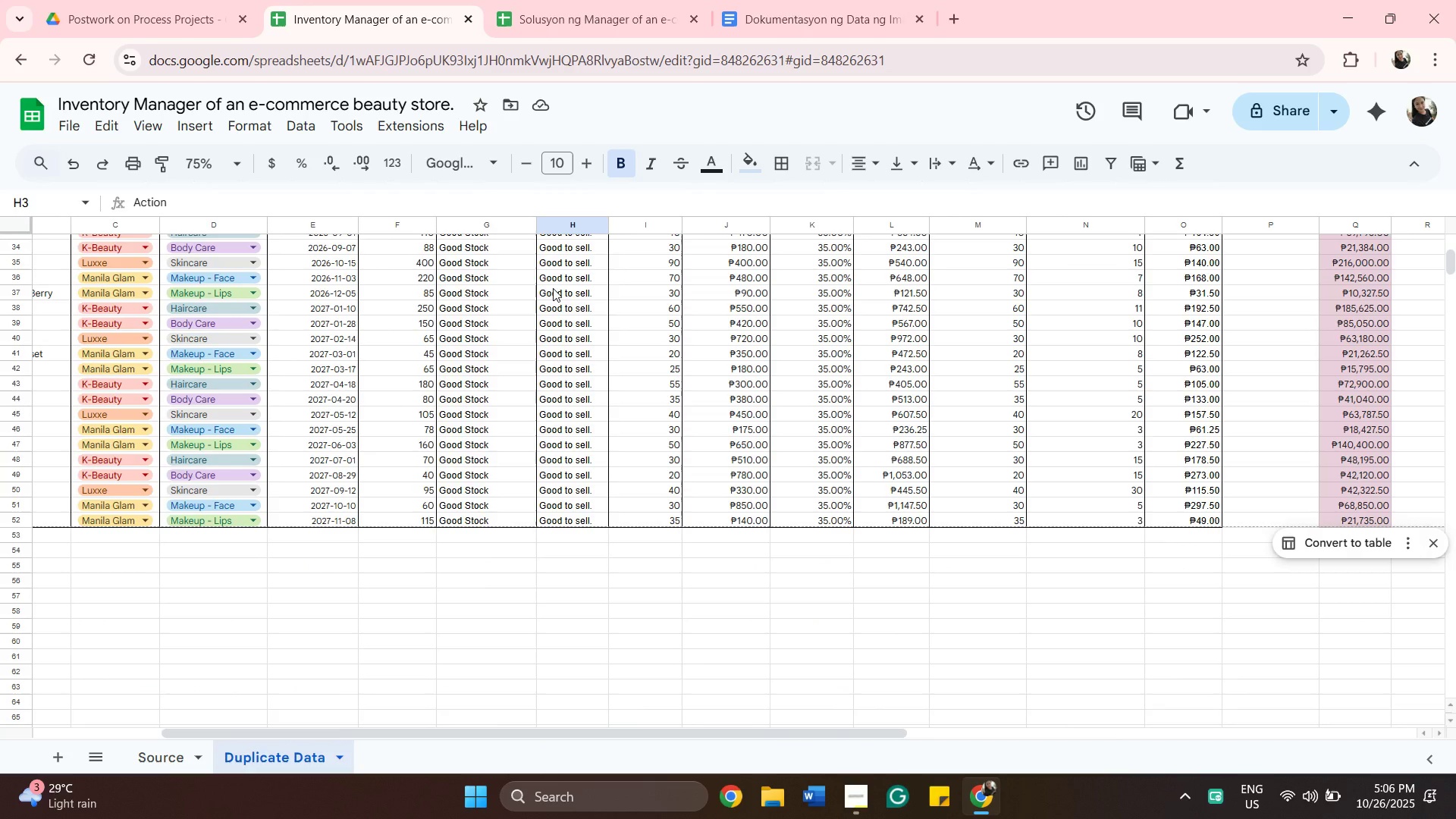 
left_click([584, 610])
 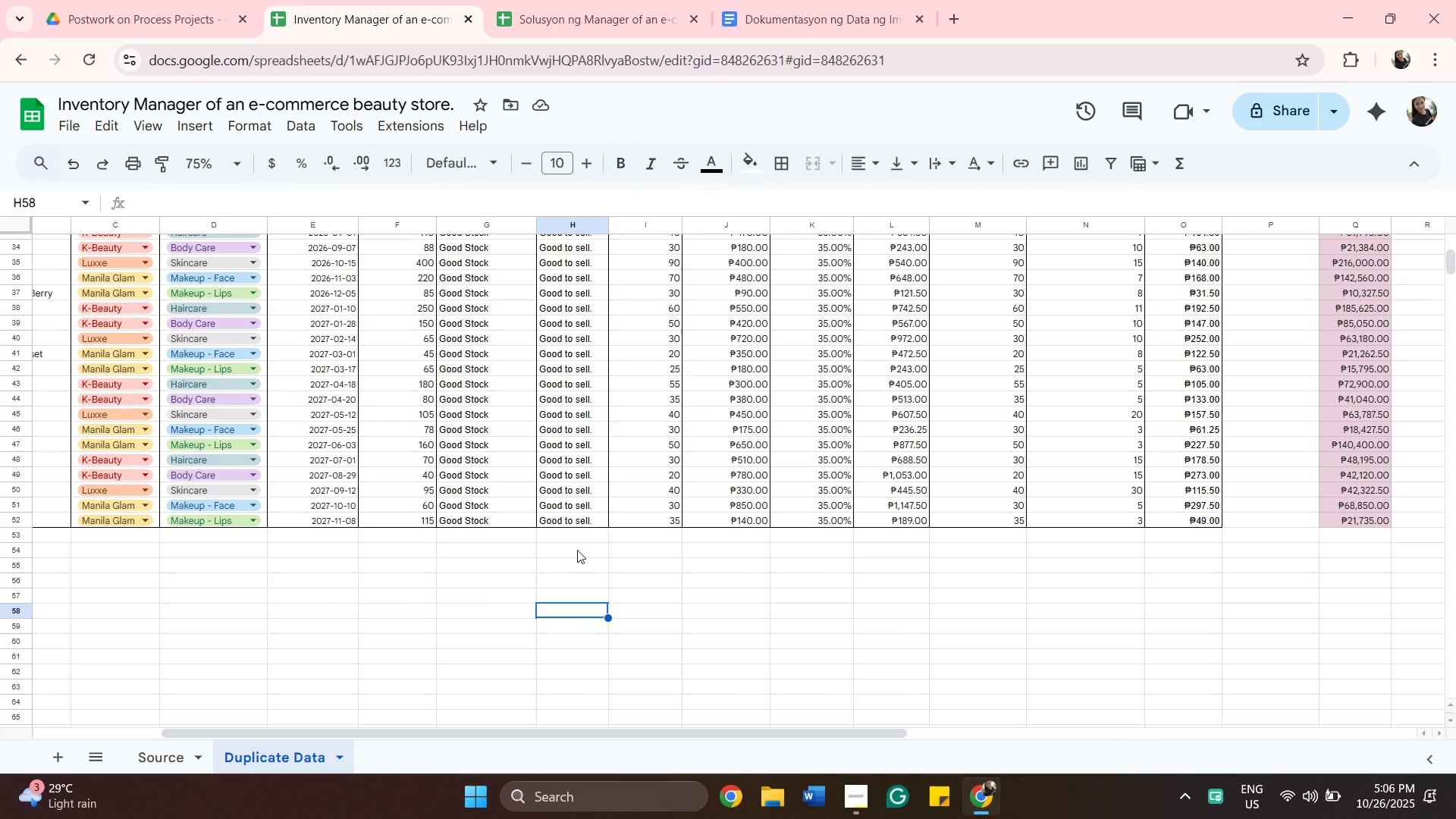 
scroll: coordinate [577, 534], scroll_direction: up, amount: 9.0
 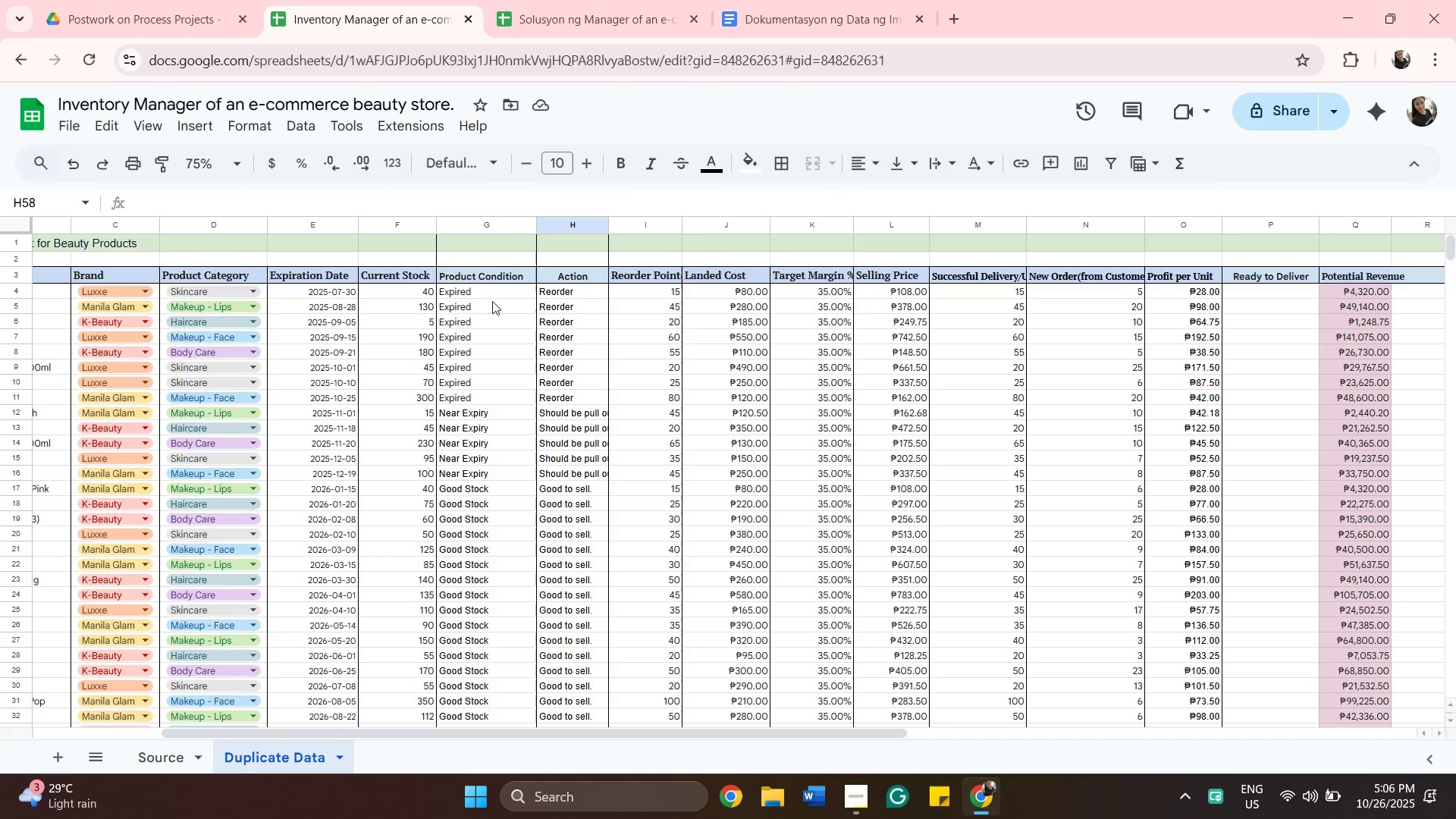 
wait(6.1)
 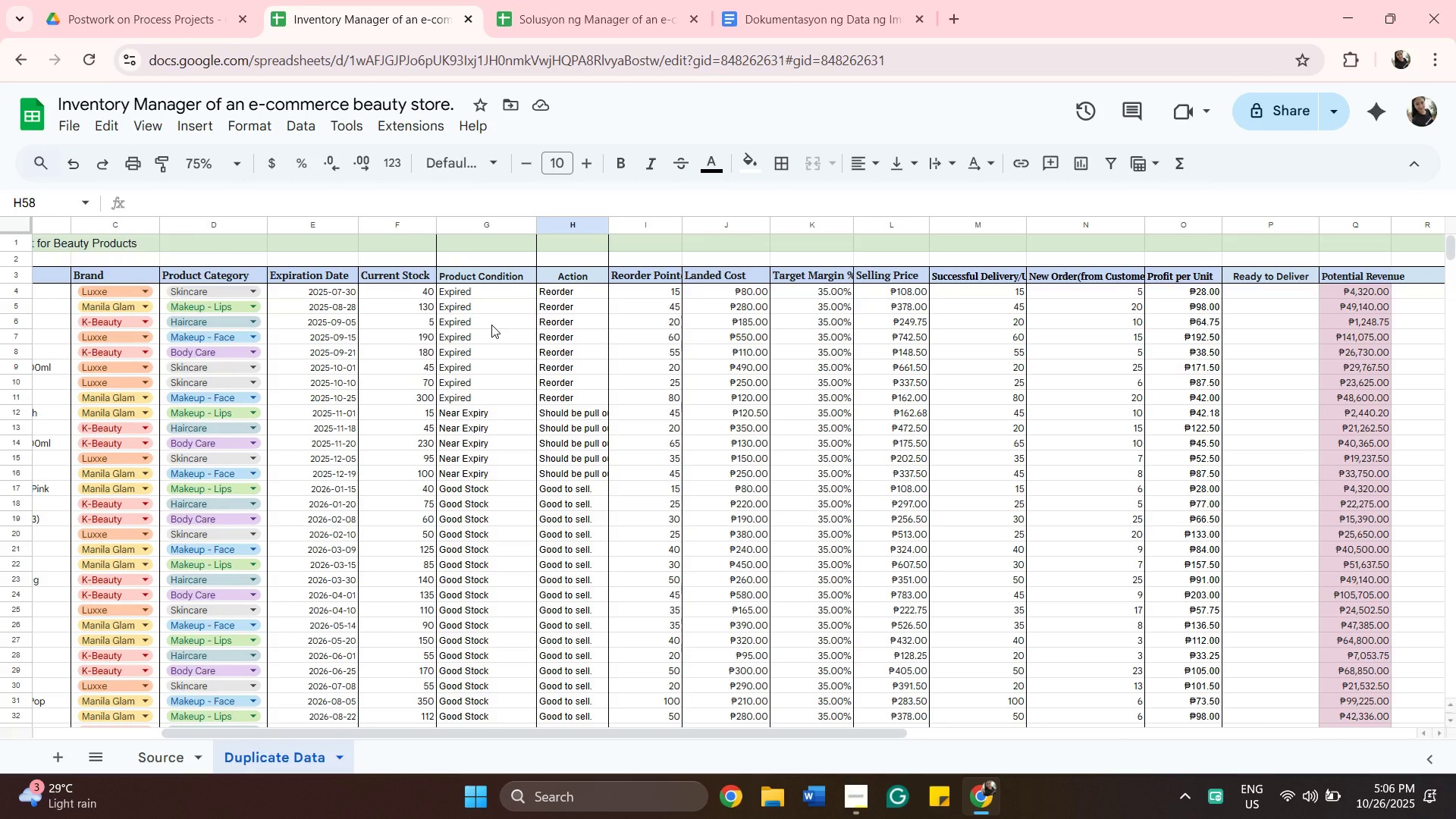 
left_click([523, 274])
 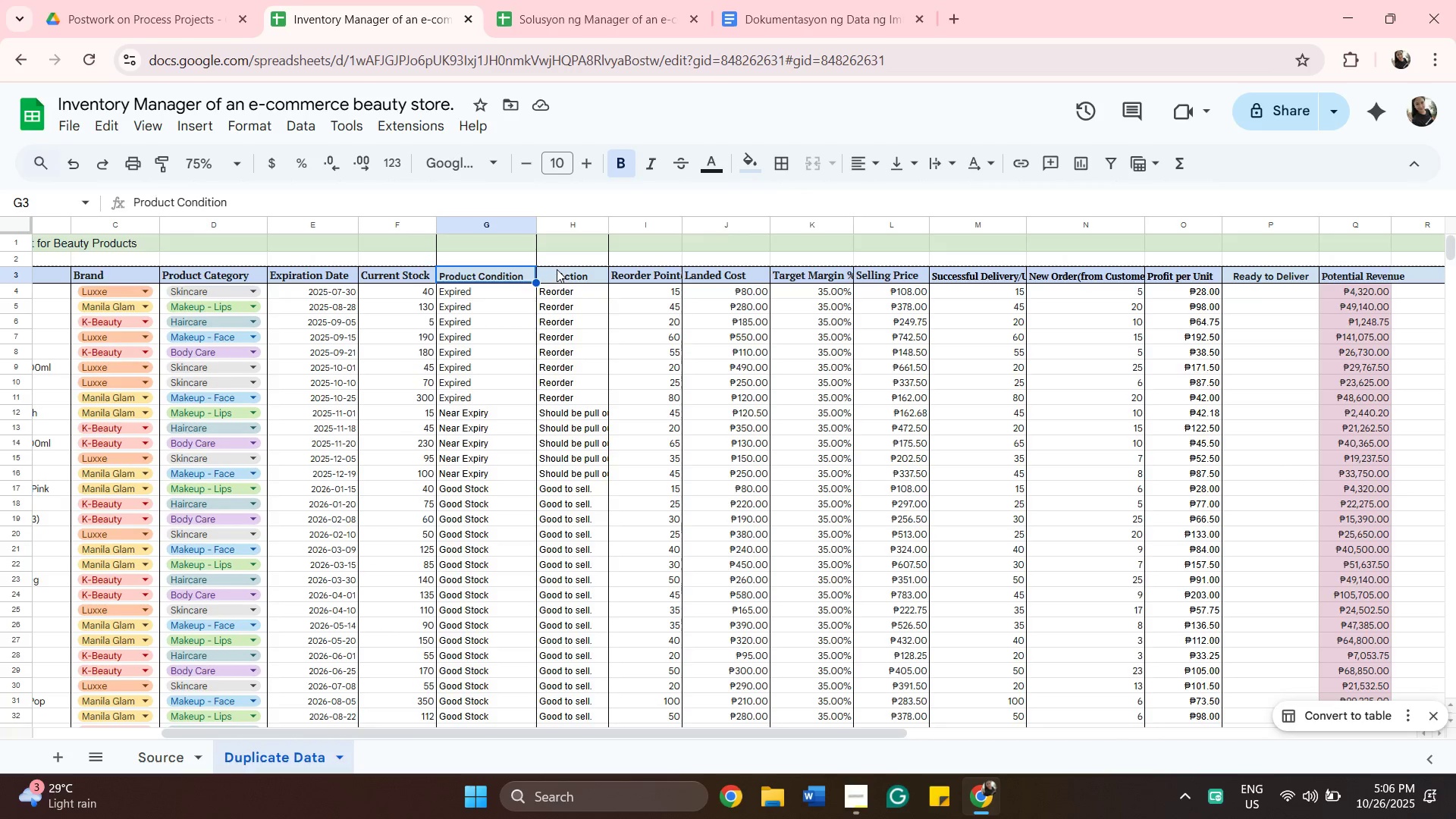 
left_click([562, 270])
 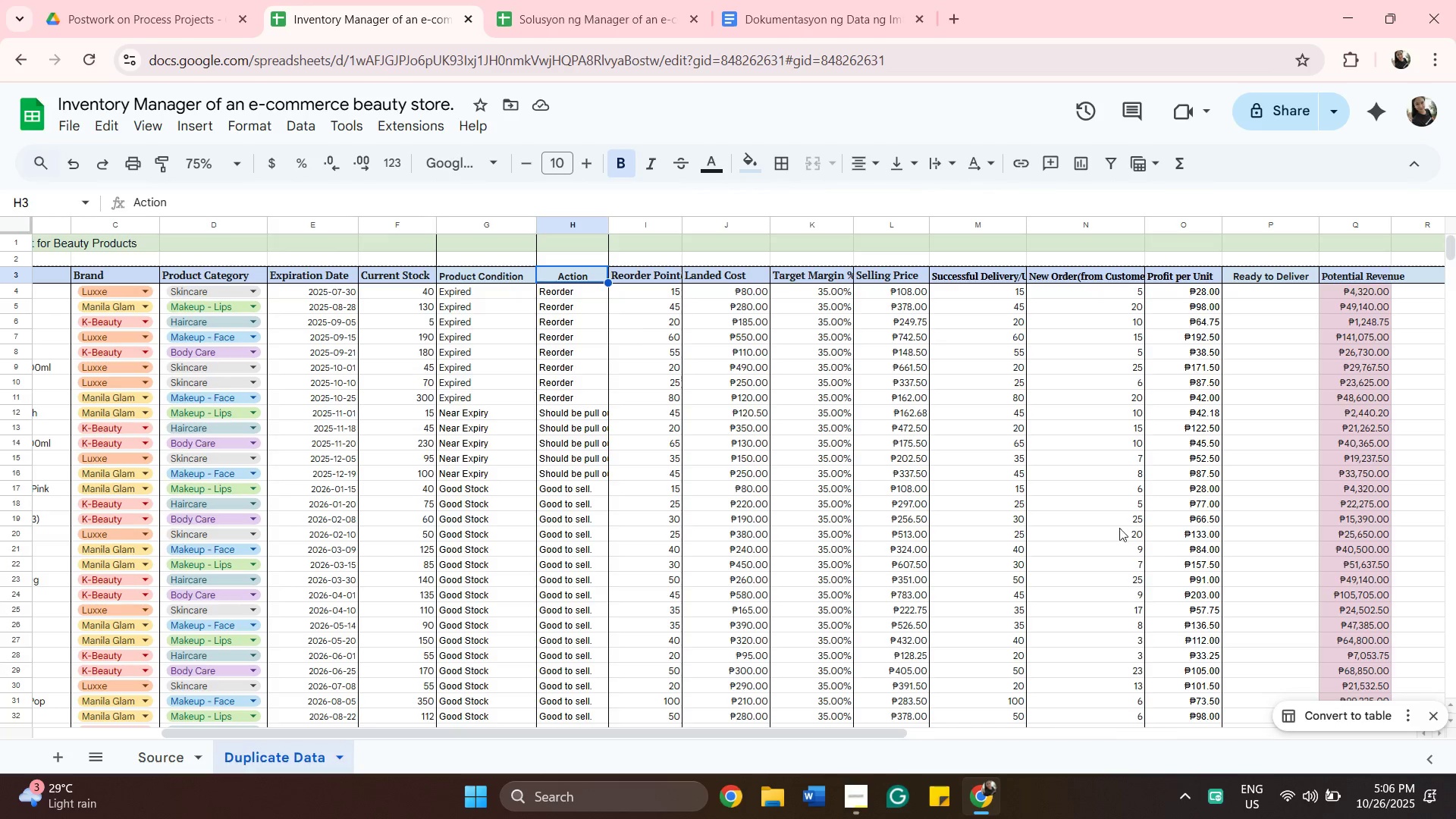 
scroll: coordinate [1172, 510], scroll_direction: down, amount: 7.0
 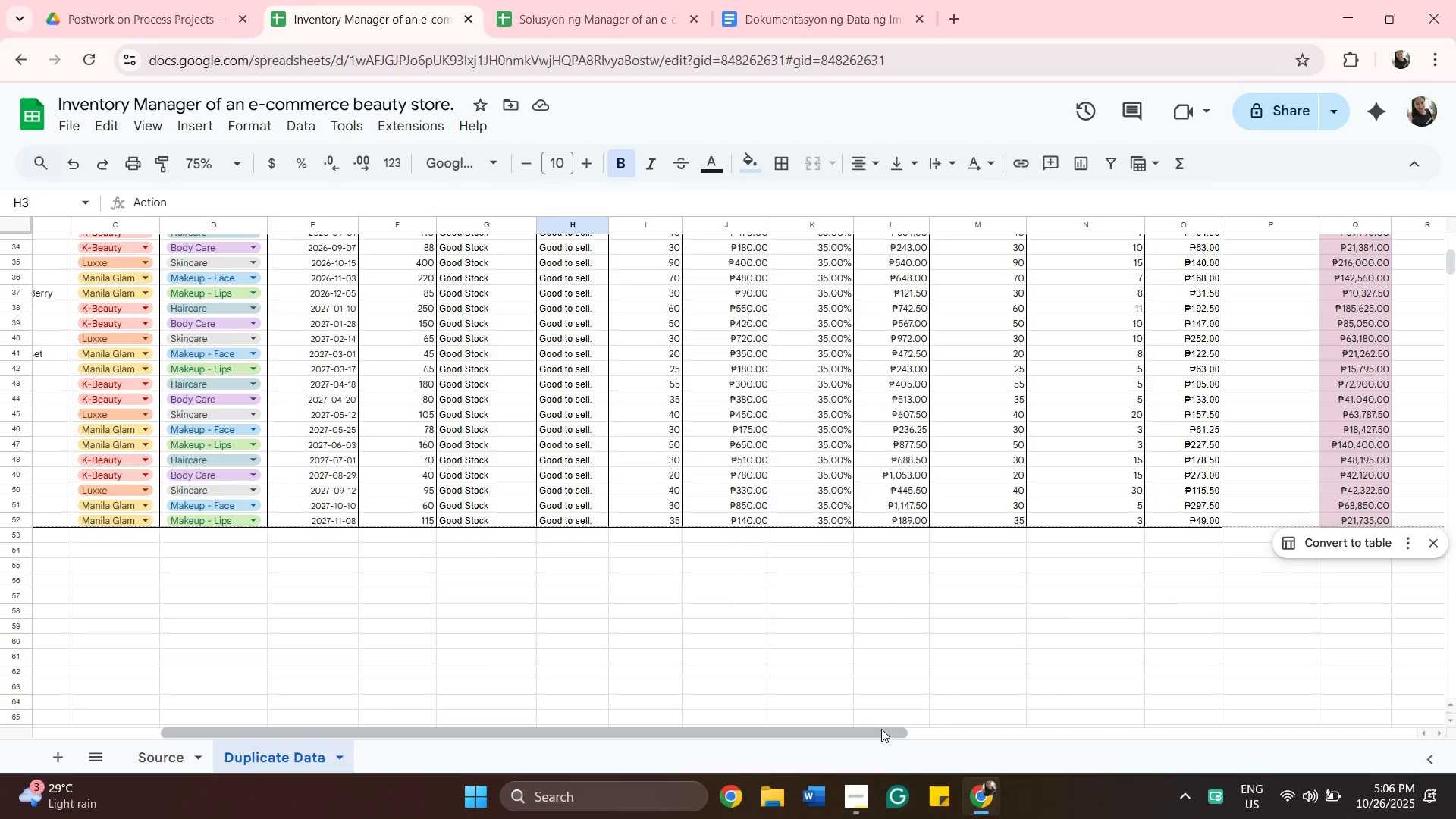 
left_click_drag(start_coordinate=[886, 725], to_coordinate=[912, 723])
 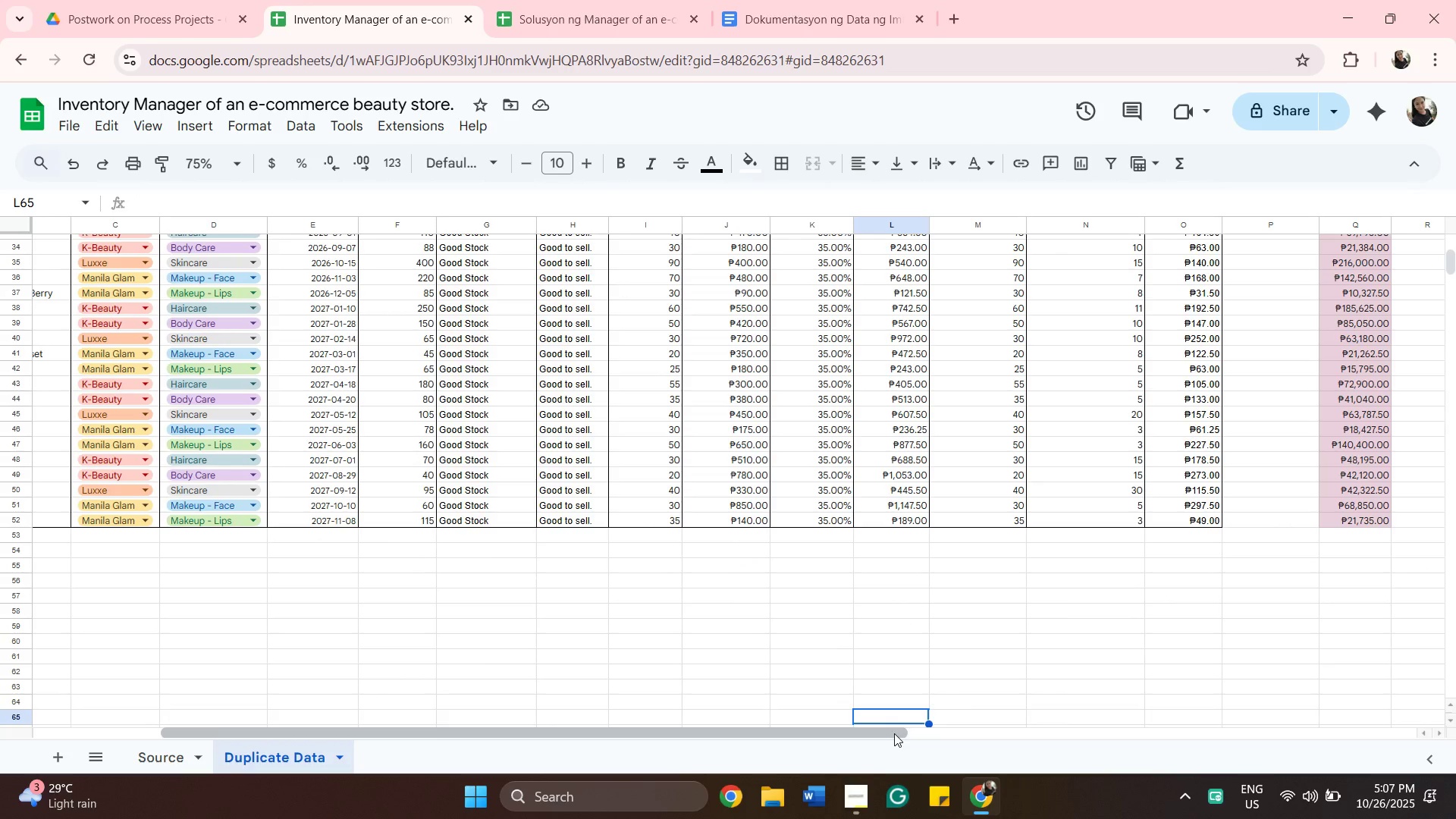 
left_click_drag(start_coordinate=[894, 733], to_coordinate=[1084, 757])
 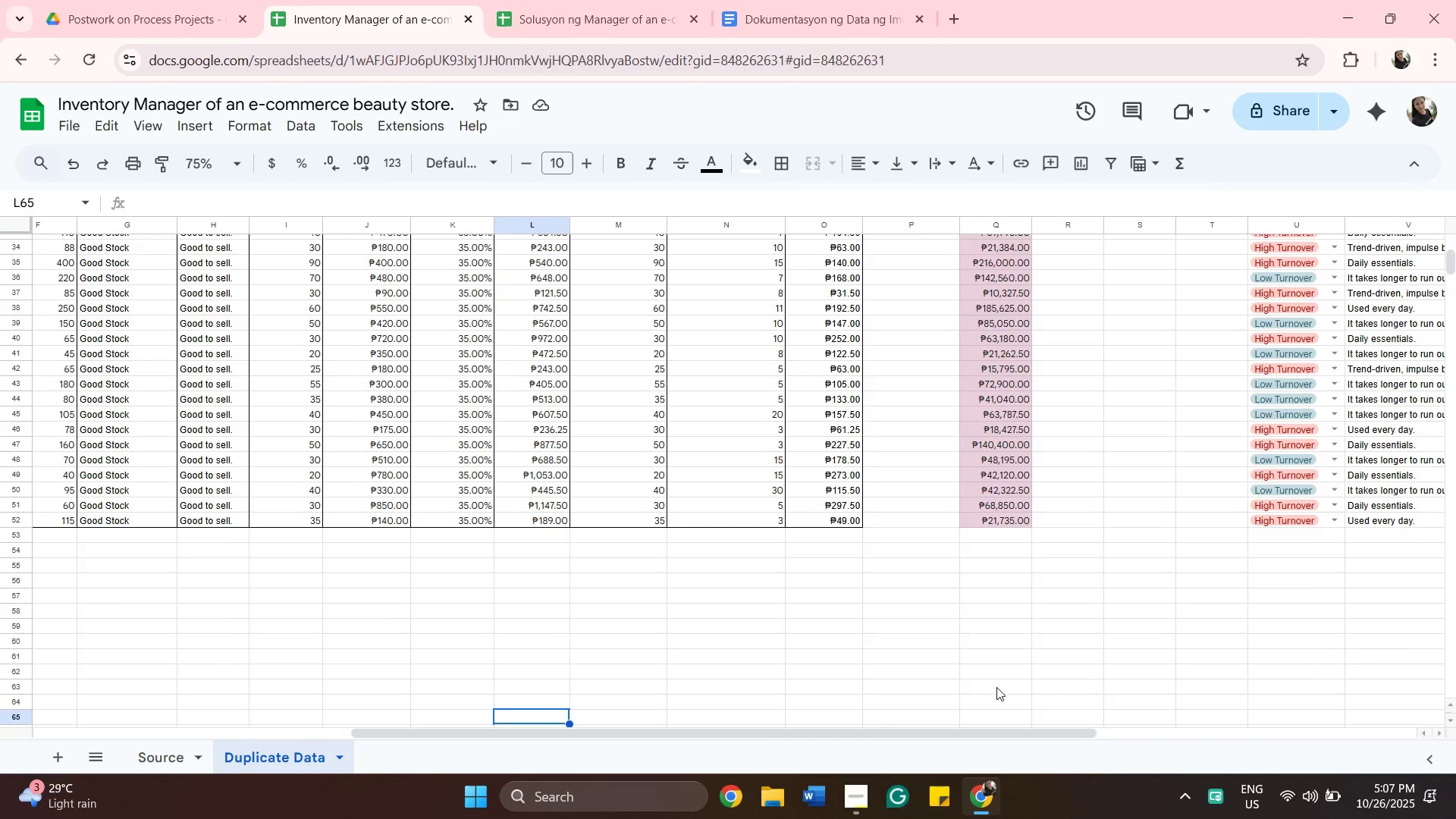 
scroll: coordinate [955, 626], scroll_direction: up, amount: 7.0
 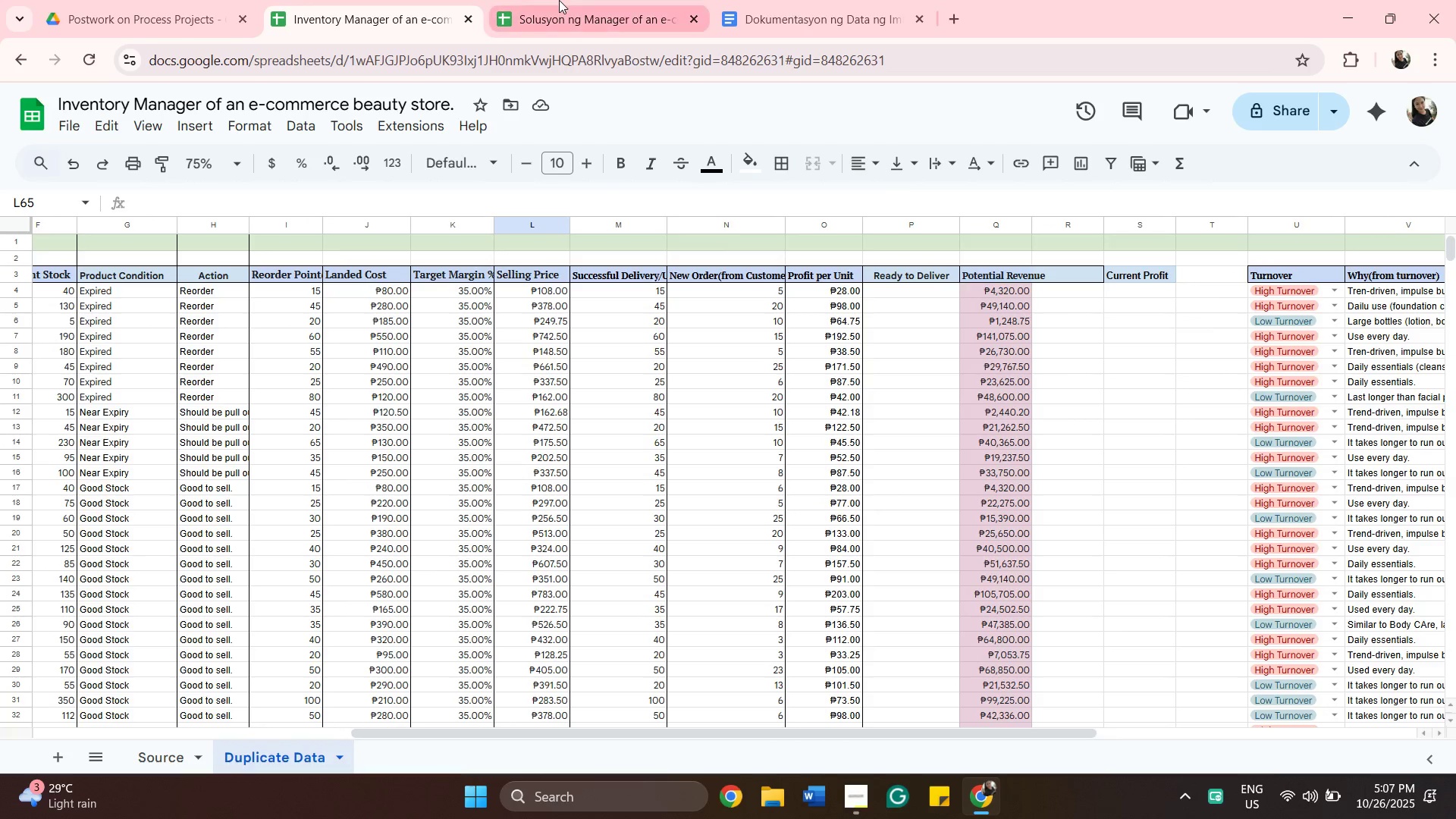 
left_click([580, 17])
 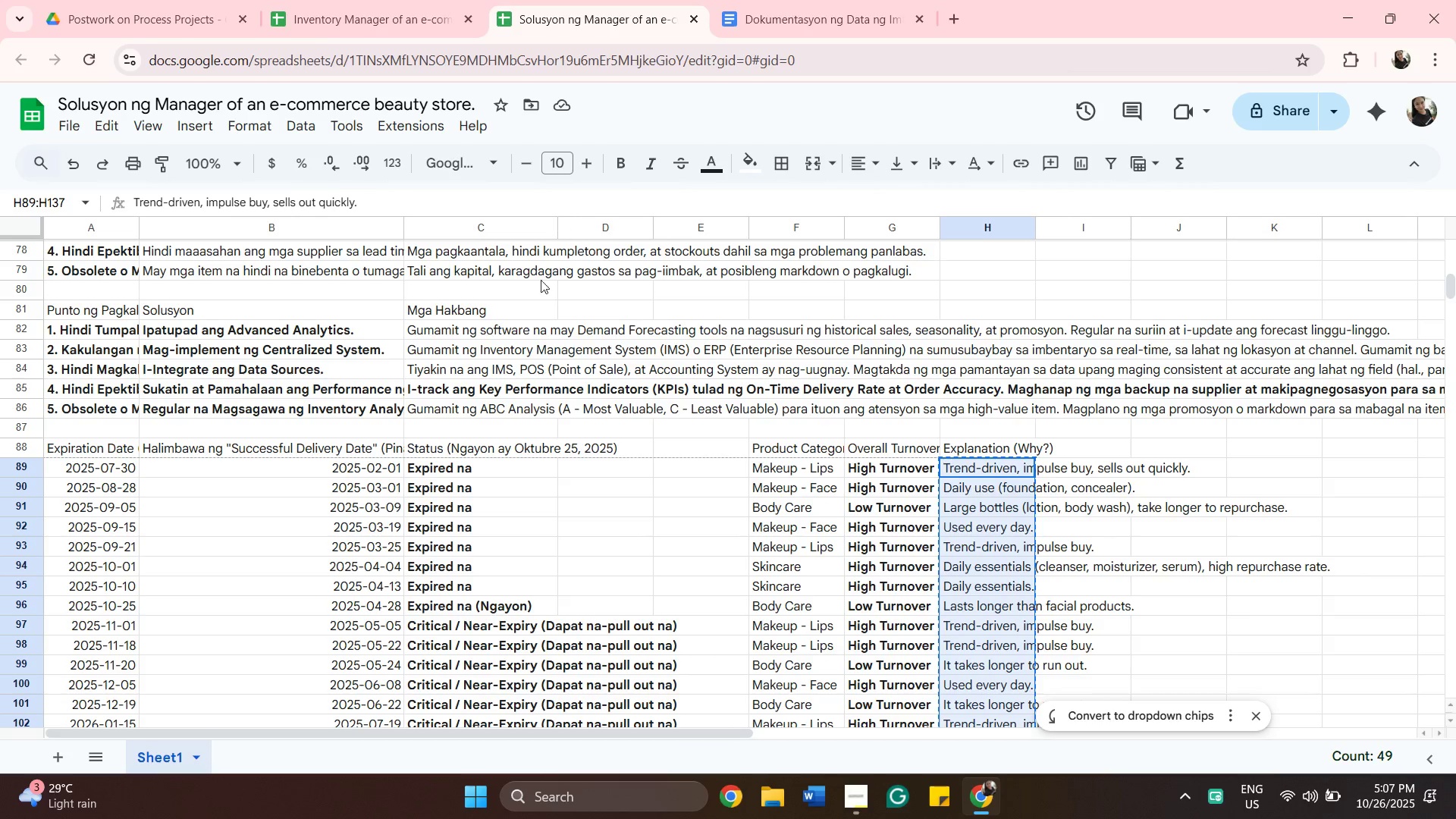 
scroll: coordinate [388, 487], scroll_direction: up, amount: 6.0
 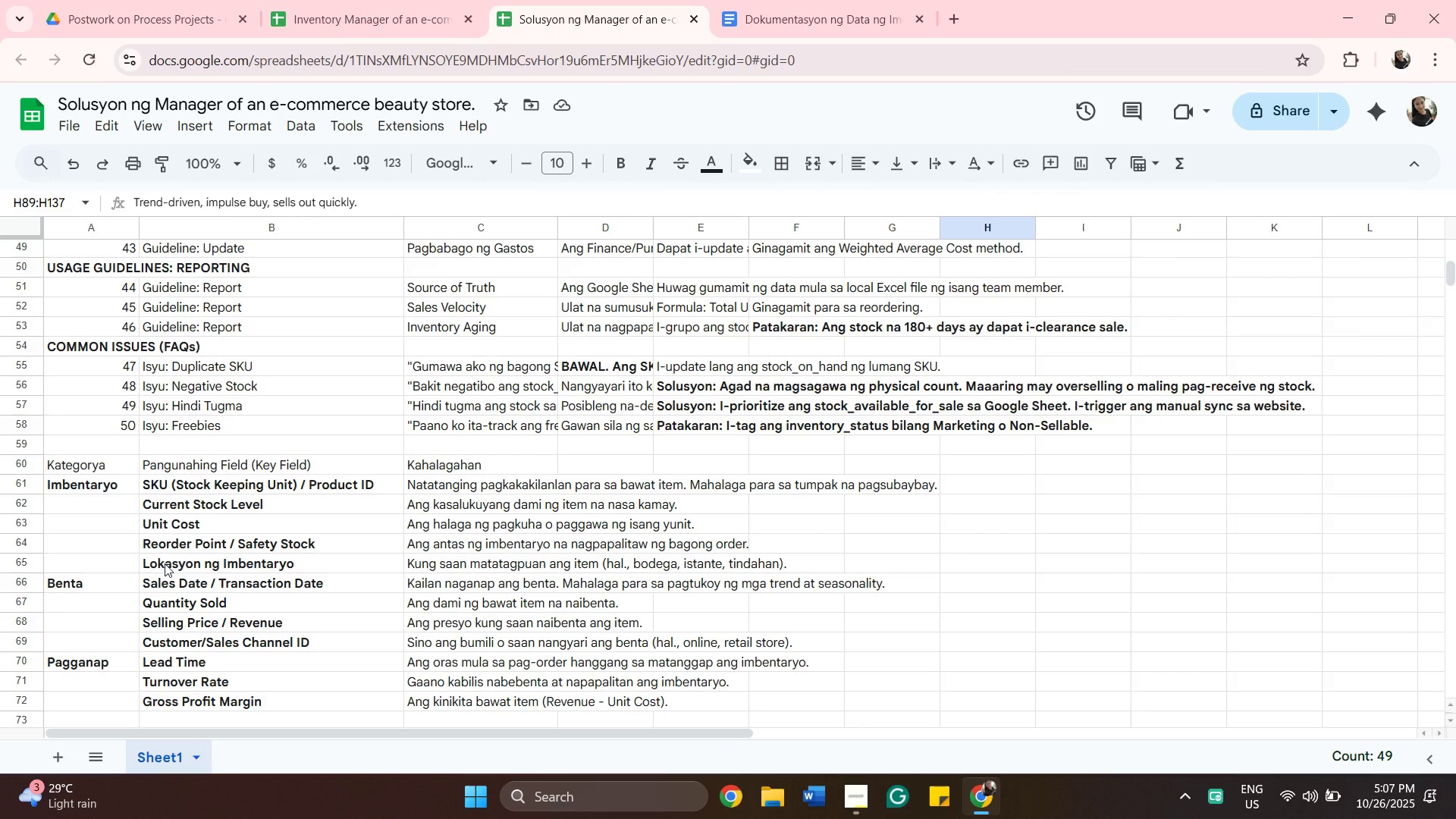 
wait(21.42)
 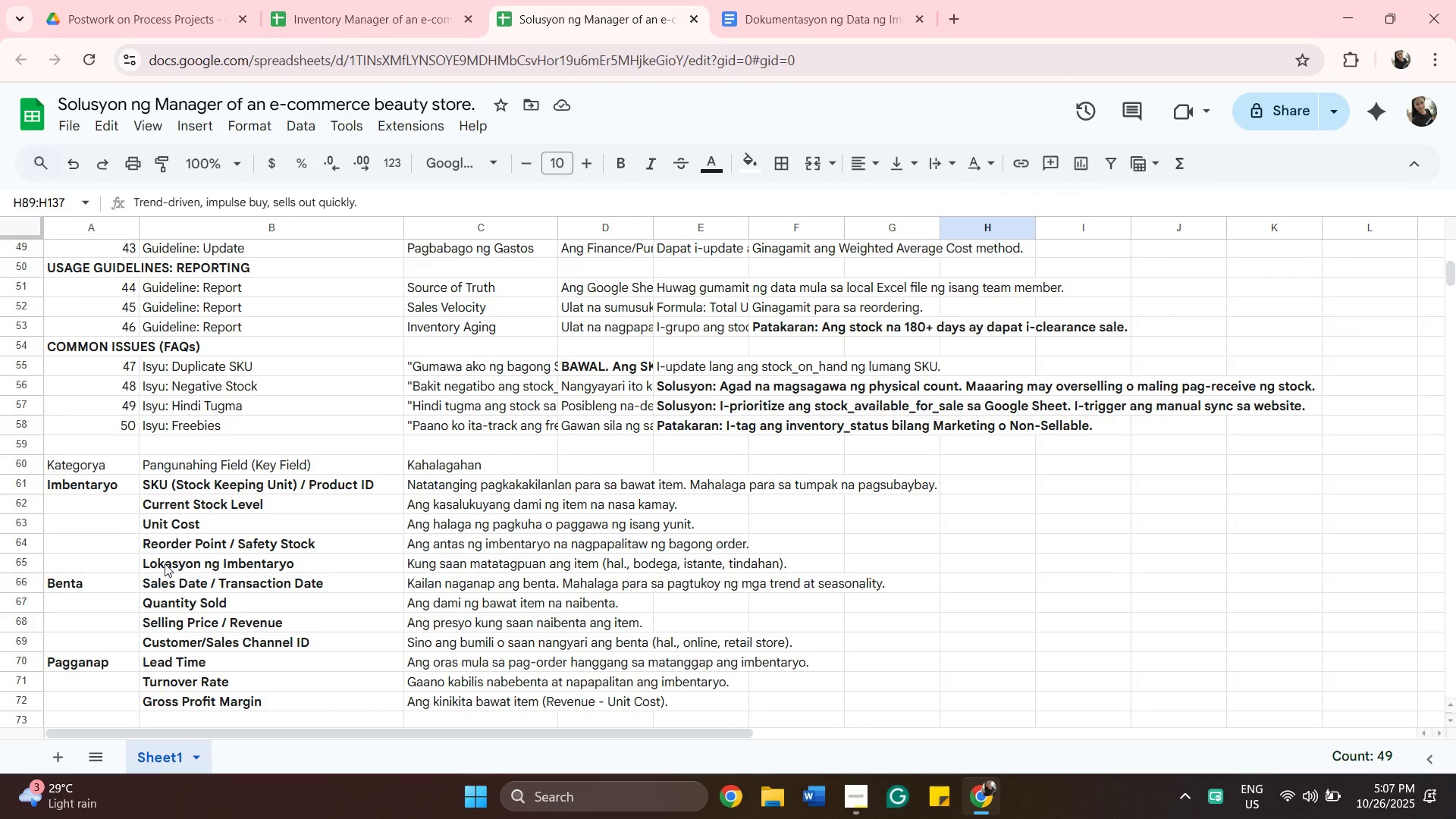 
scroll: coordinate [400, 408], scroll_direction: down, amount: 2.0
 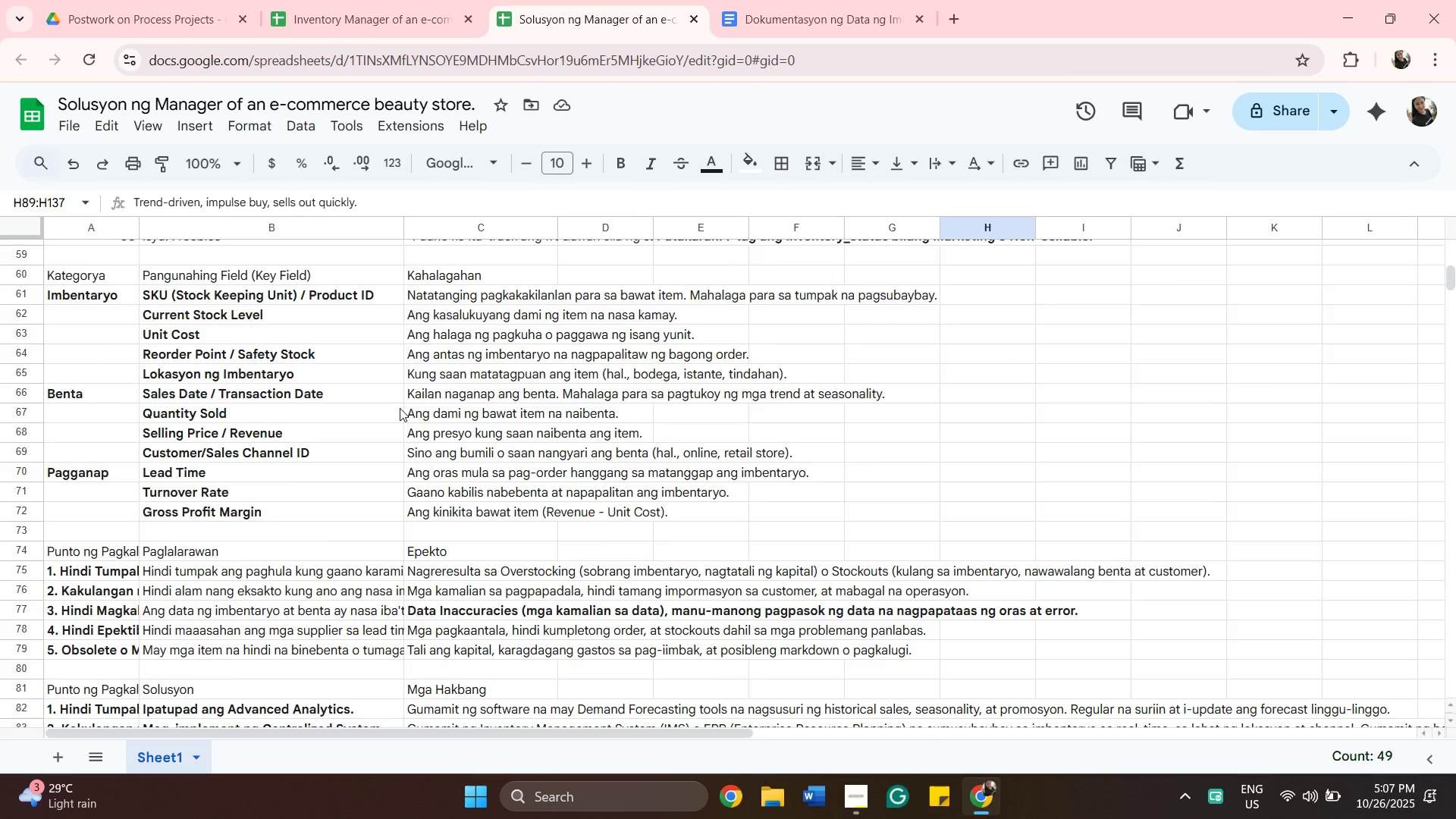 
scroll: coordinate [400, 408], scroll_direction: up, amount: 6.0
 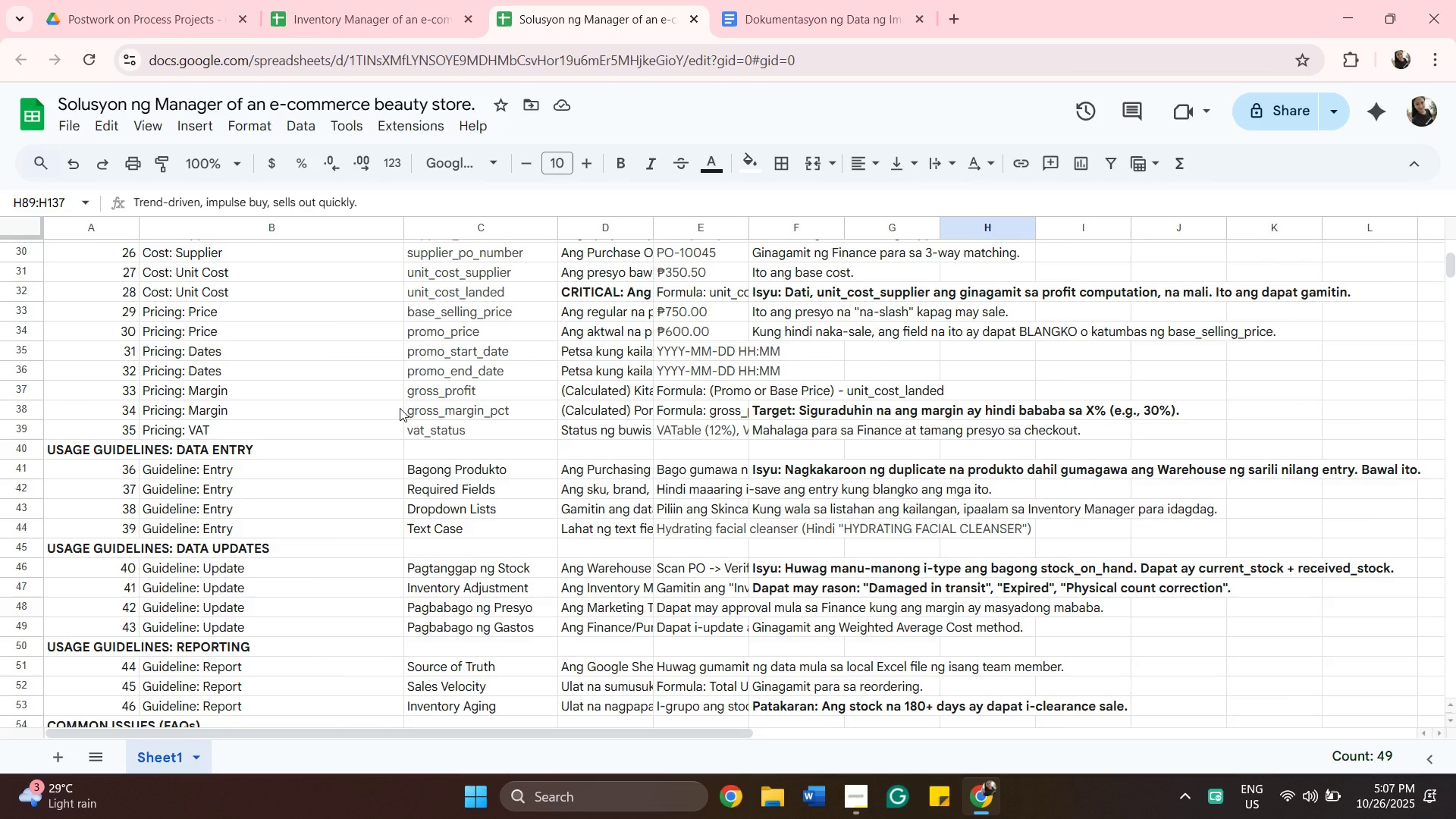 
wait(16.3)
 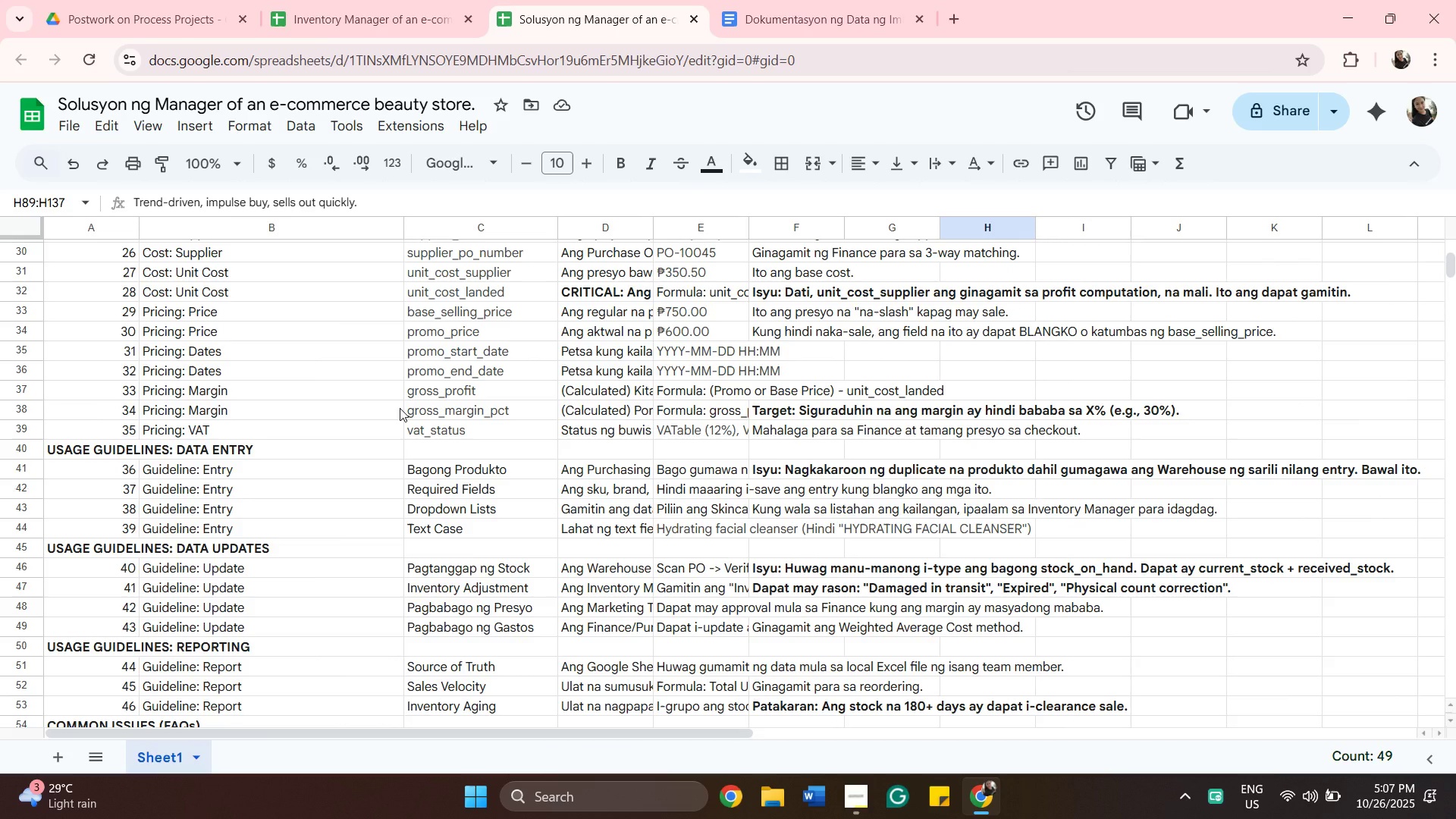 
scroll: coordinate [635, 186], scroll_direction: up, amount: 2.0
 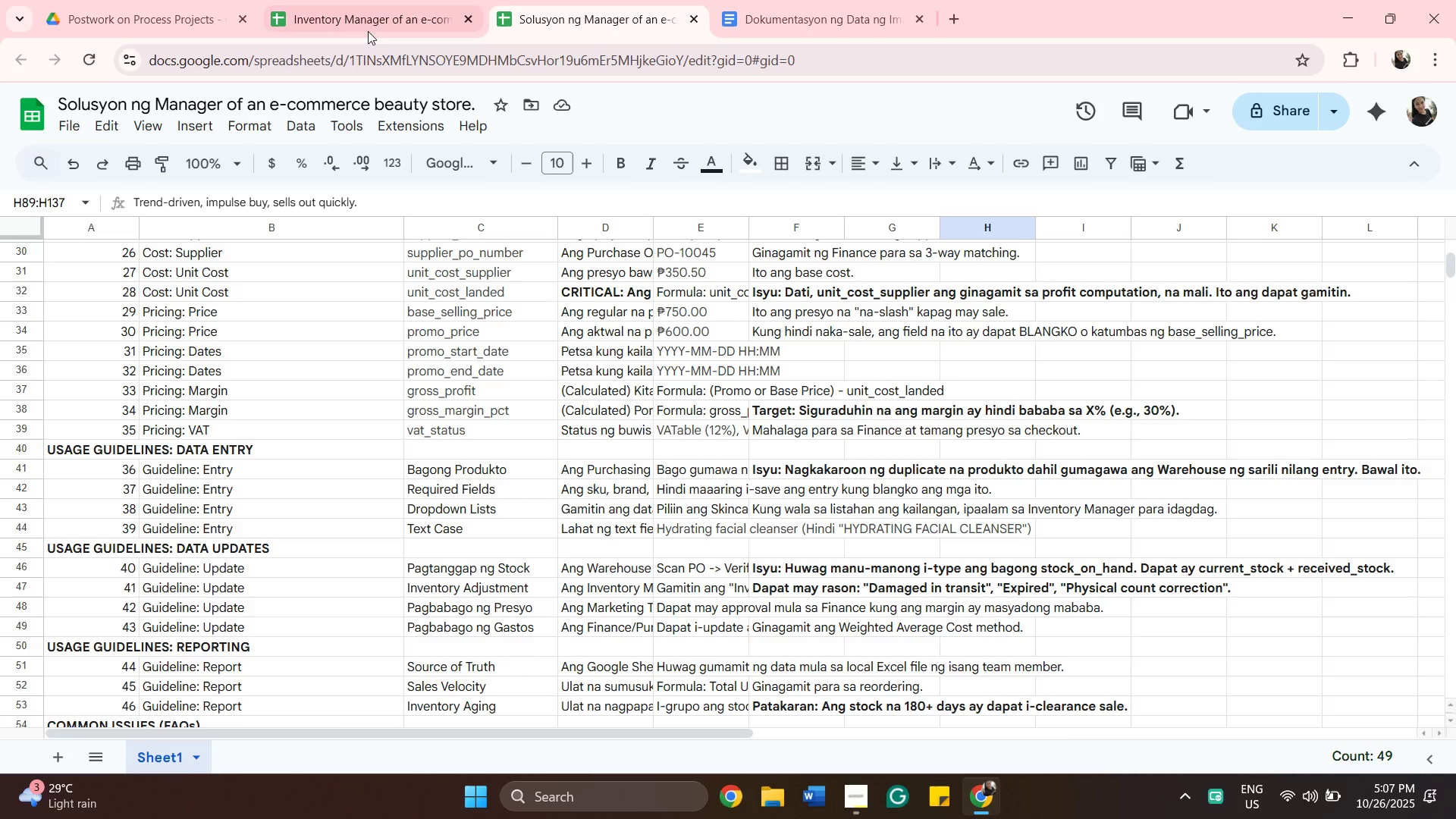 
left_click([368, 31])
 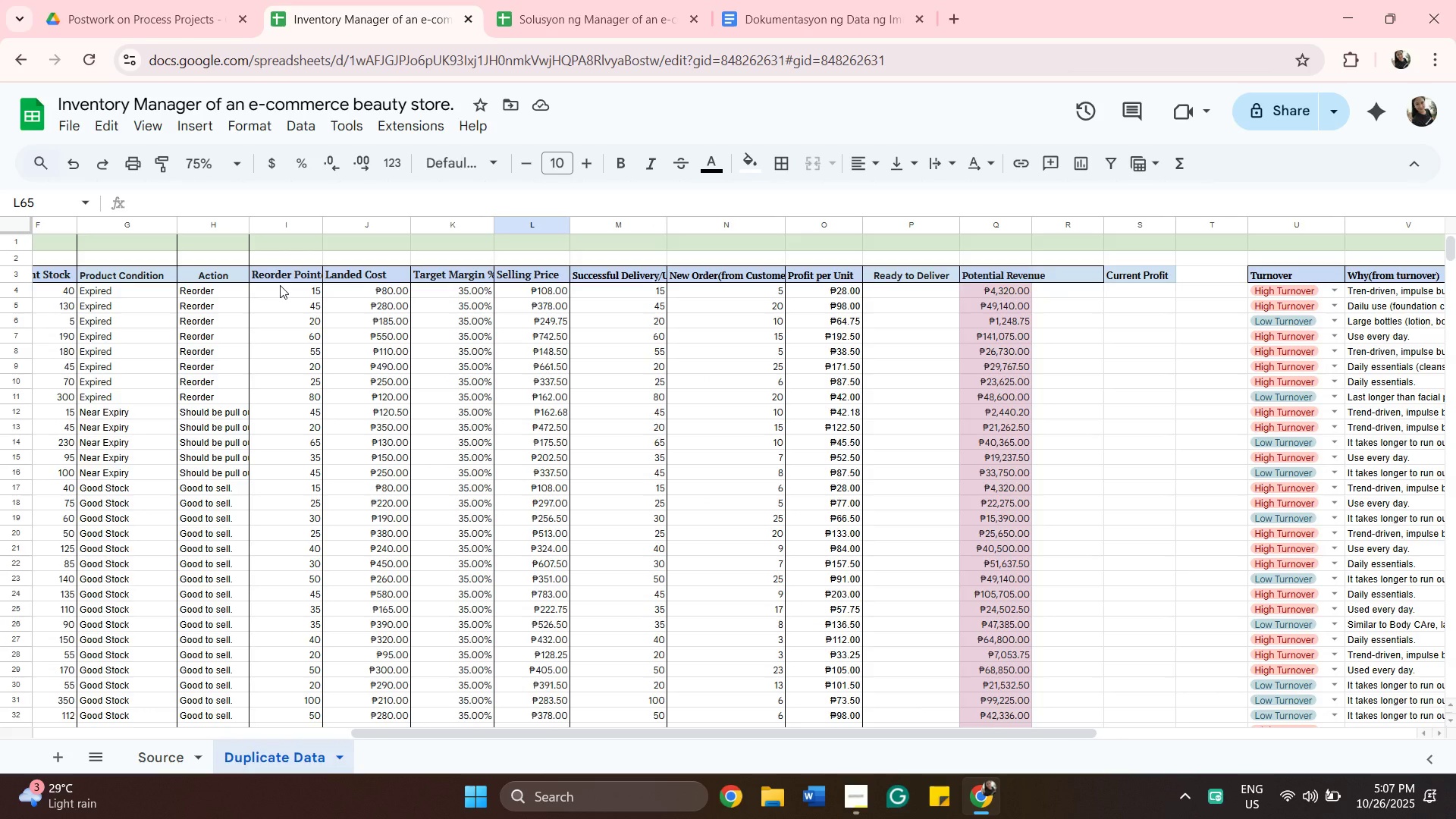 
wait(5.23)
 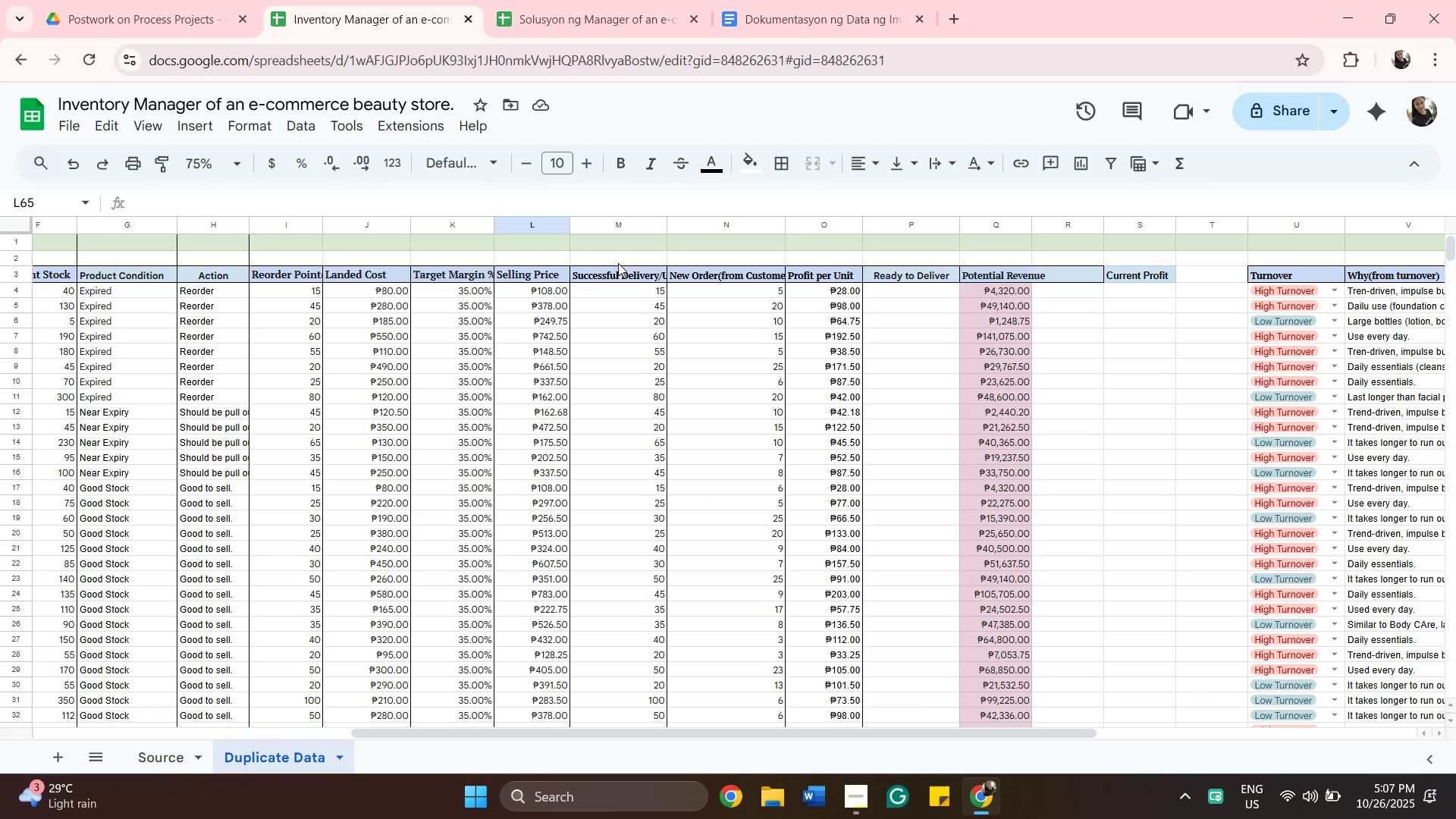 
left_click([291, 272])
 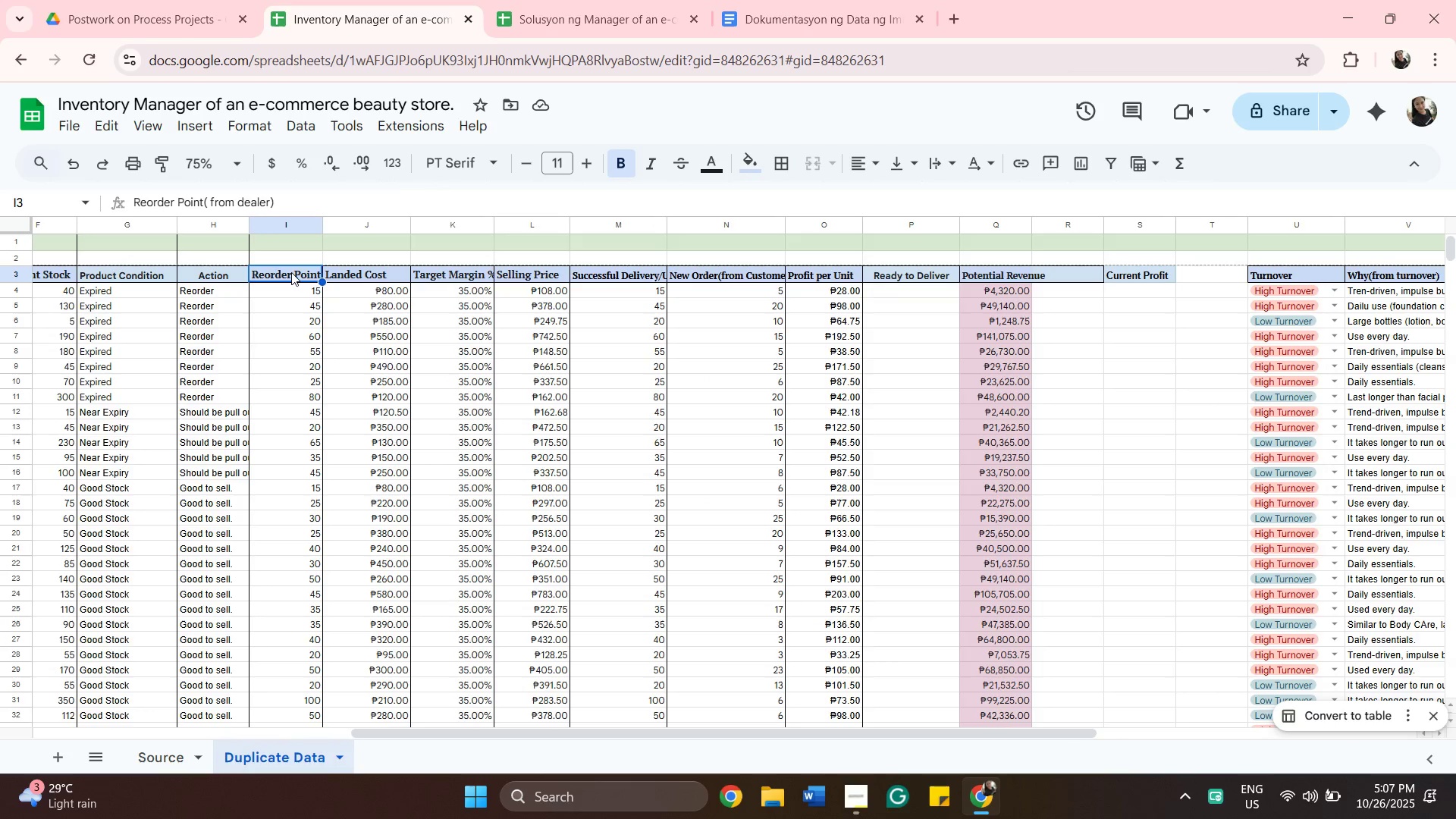 
double_click([291, 272])
 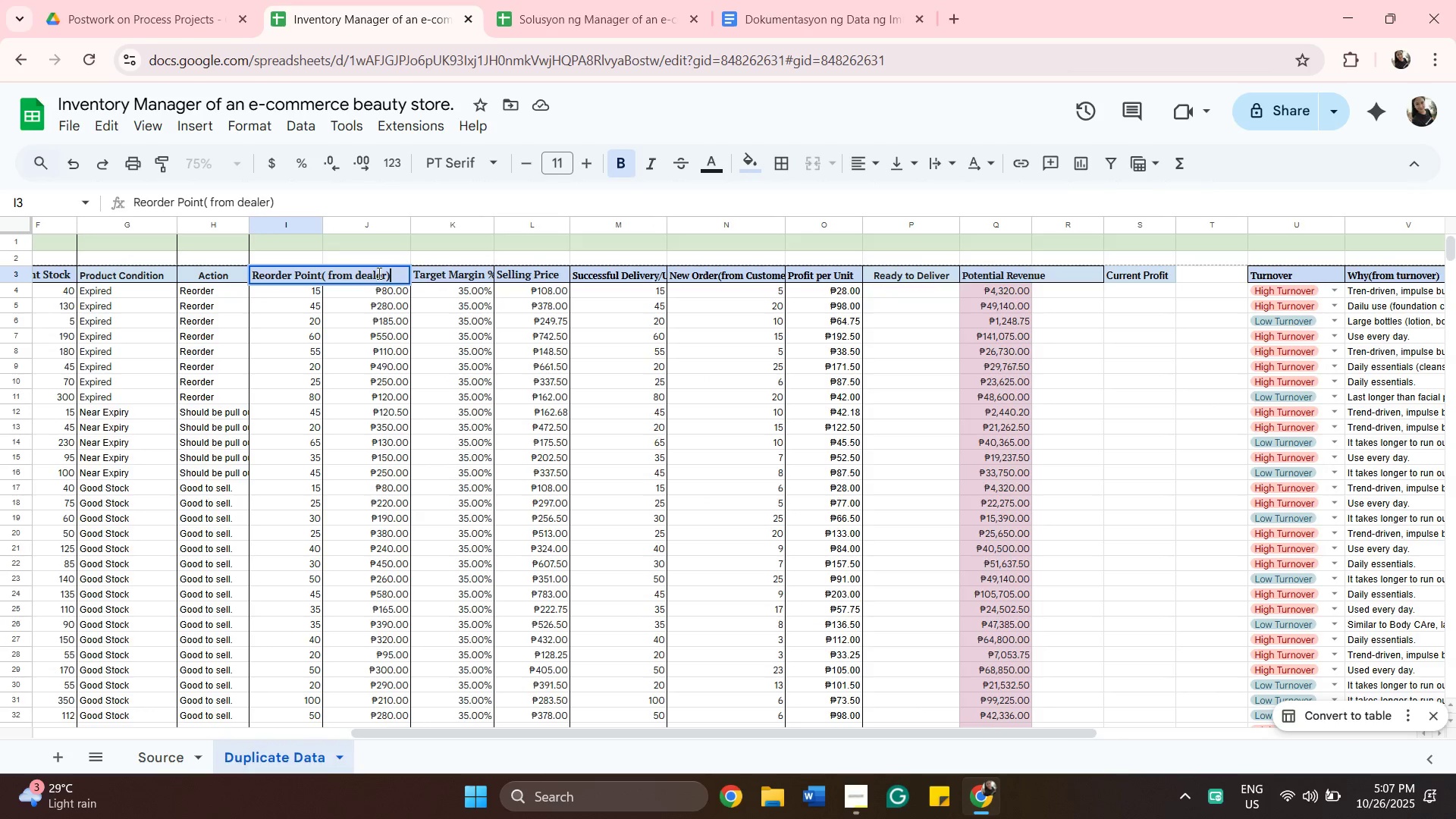 
left_click([384, 271])
 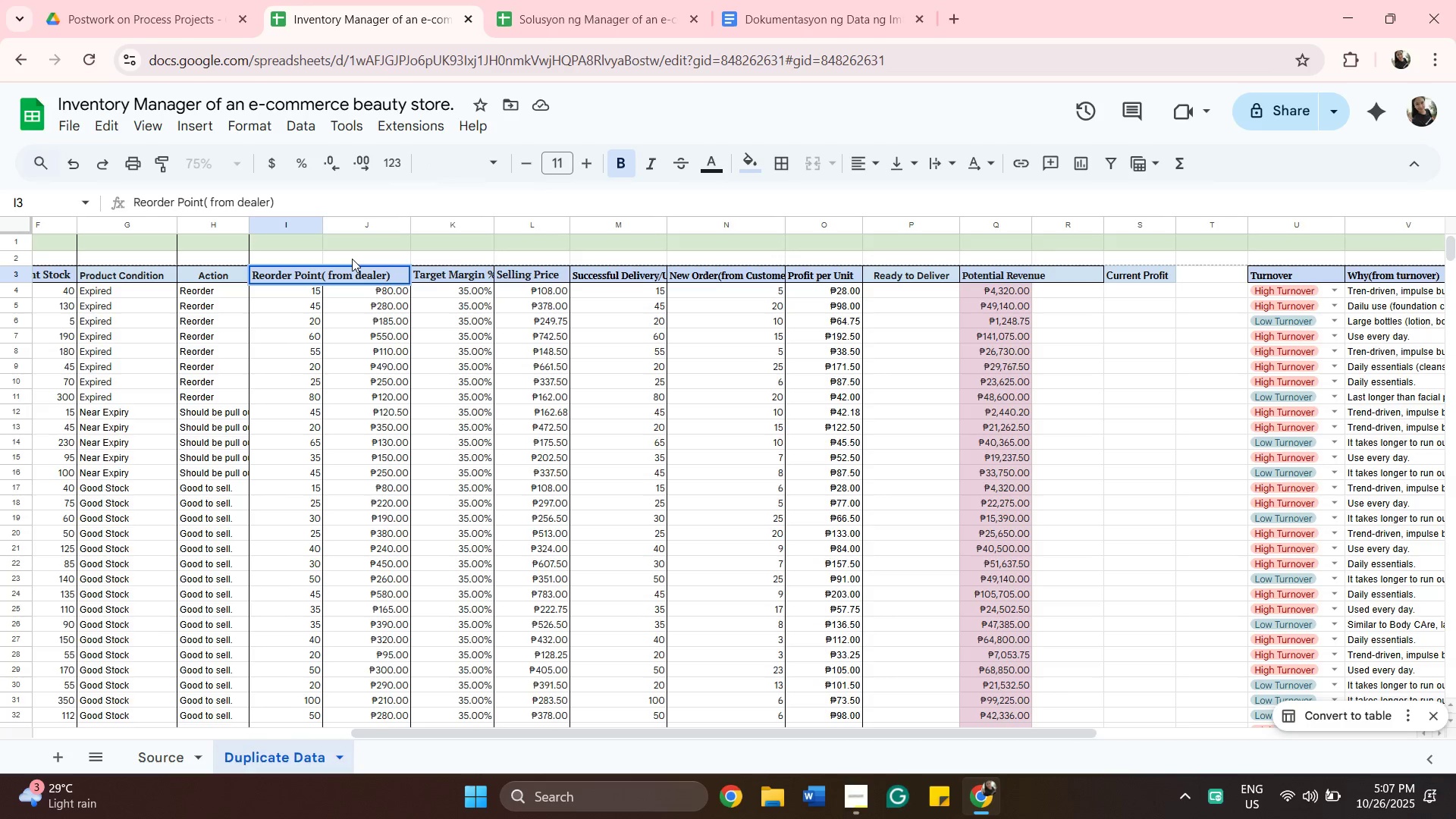 
key(Backspace)
key(Backspace)
key(Backspace)
key(Backspace)
key(Backspace)
key(Backspace)
type(suplier)
 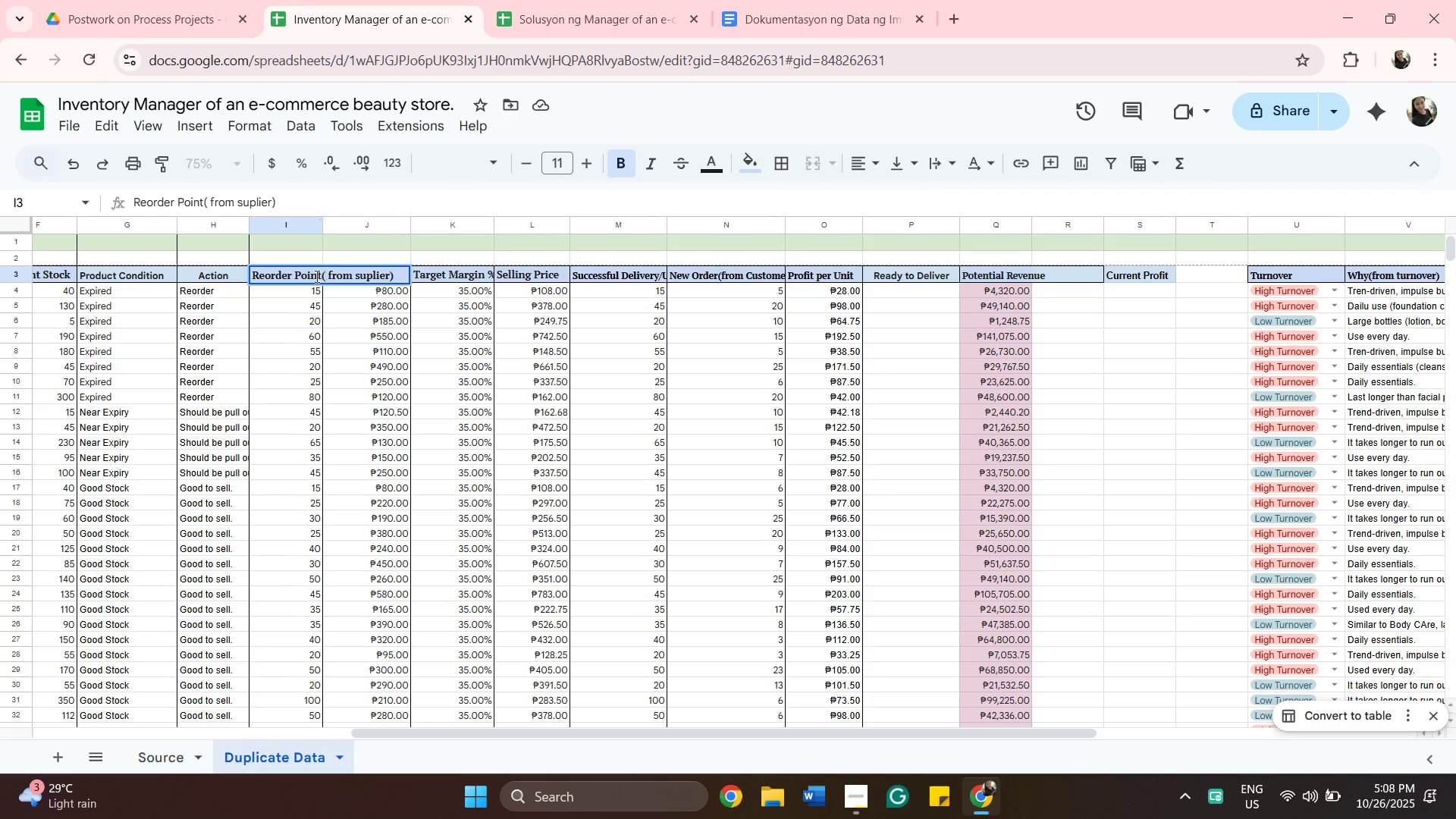 
left_click([315, 276])
 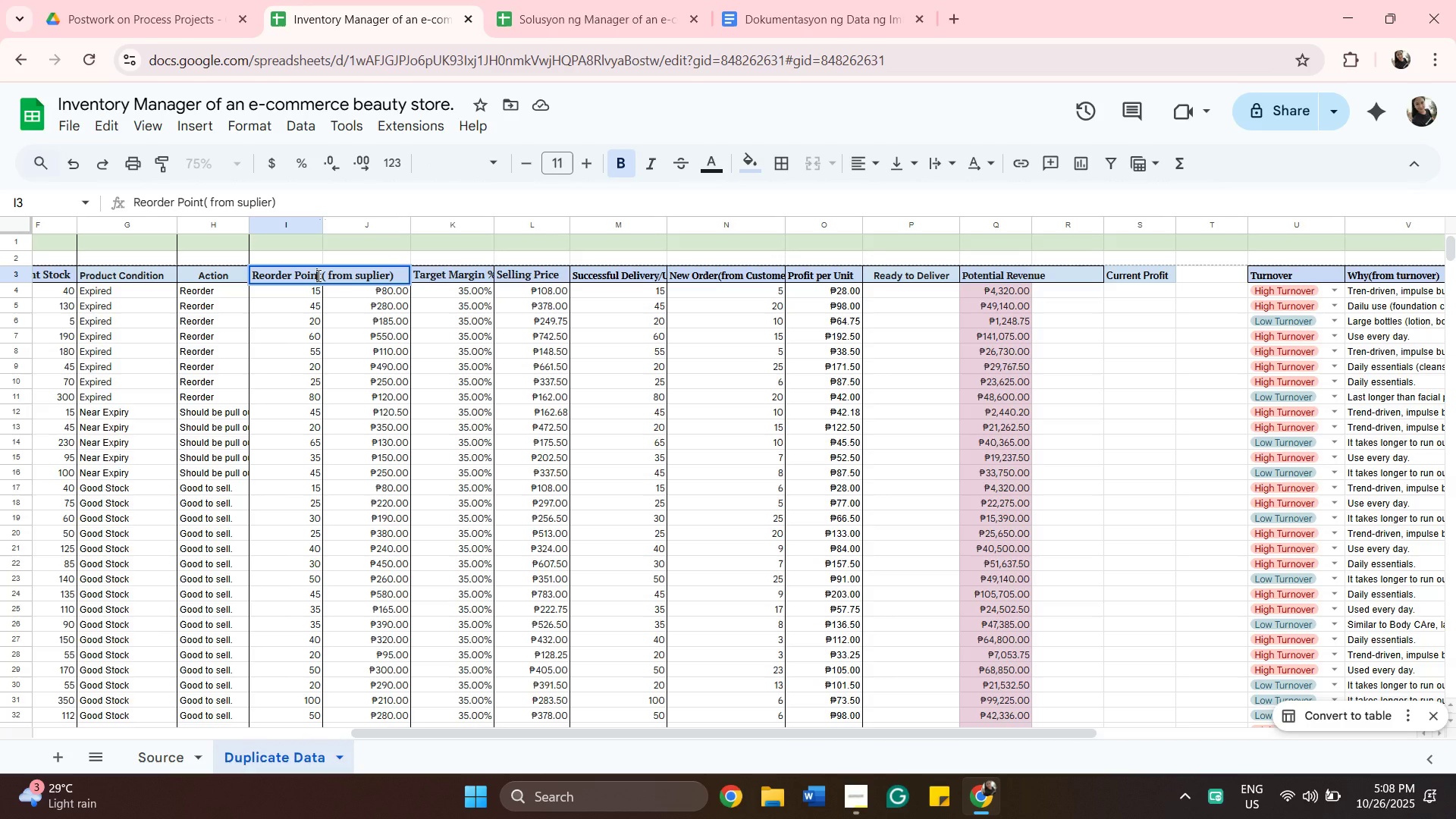 
left_click([317, 275])
 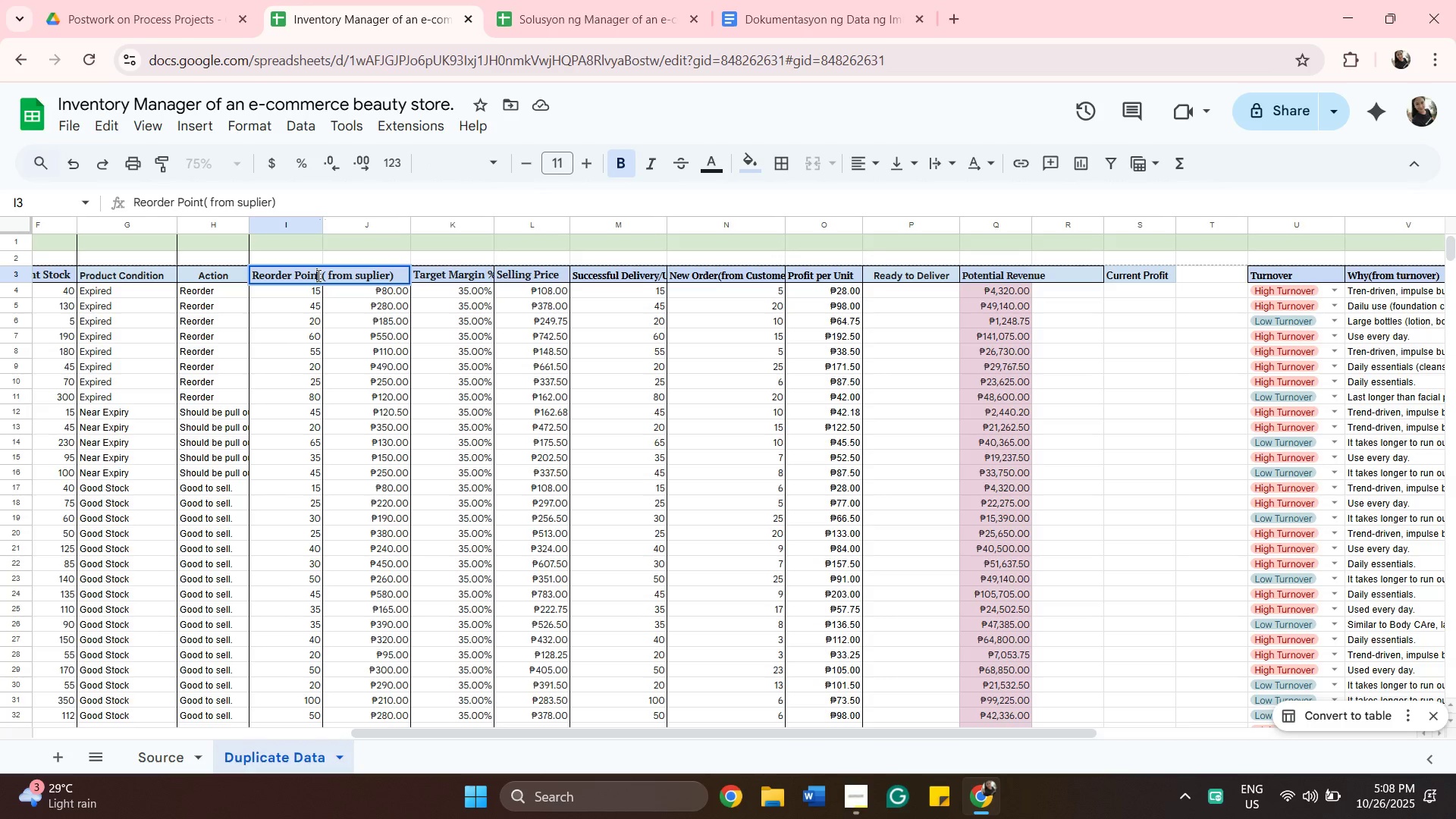 
key(ArrowRight)
 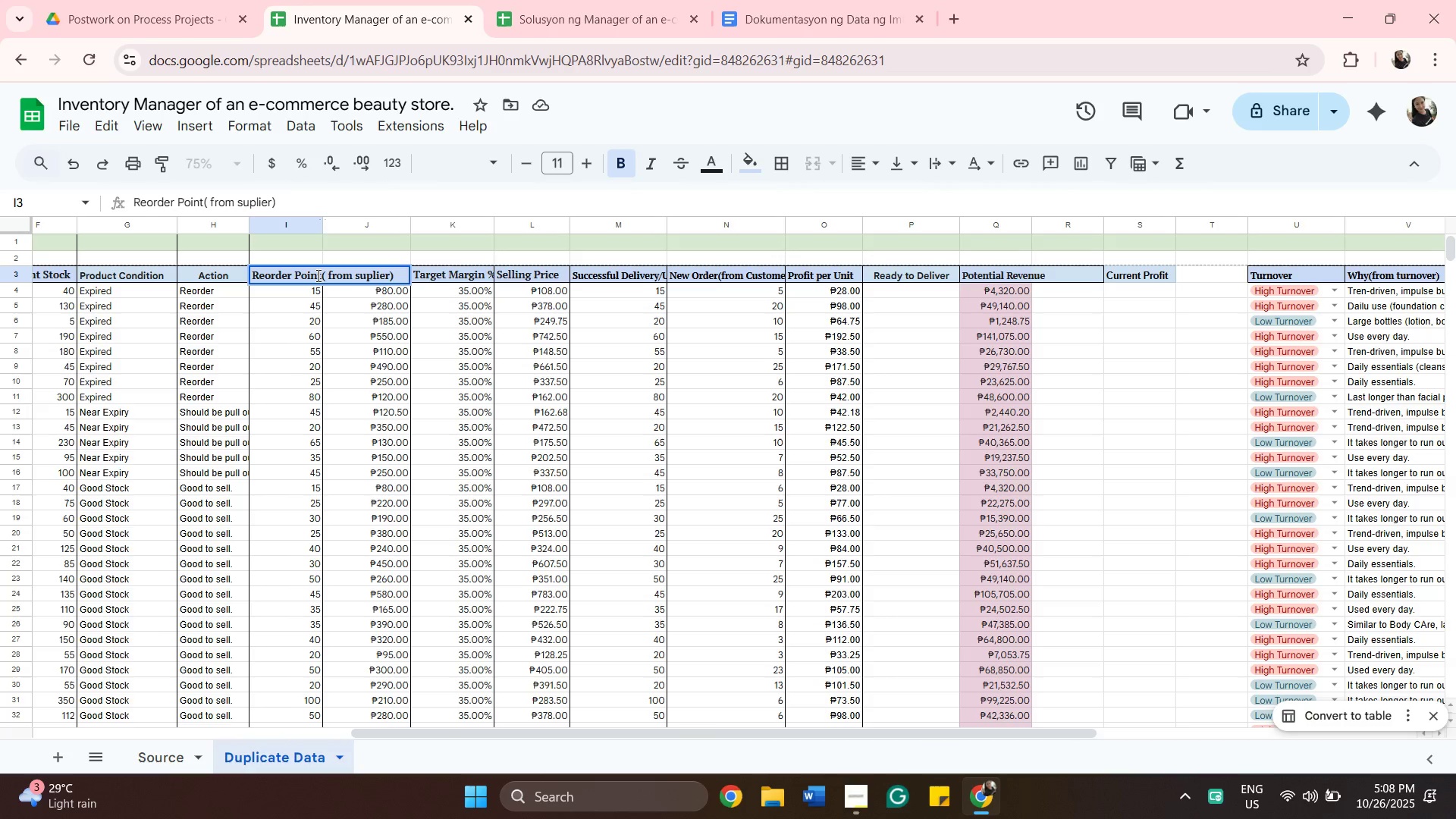 
key(Space)
 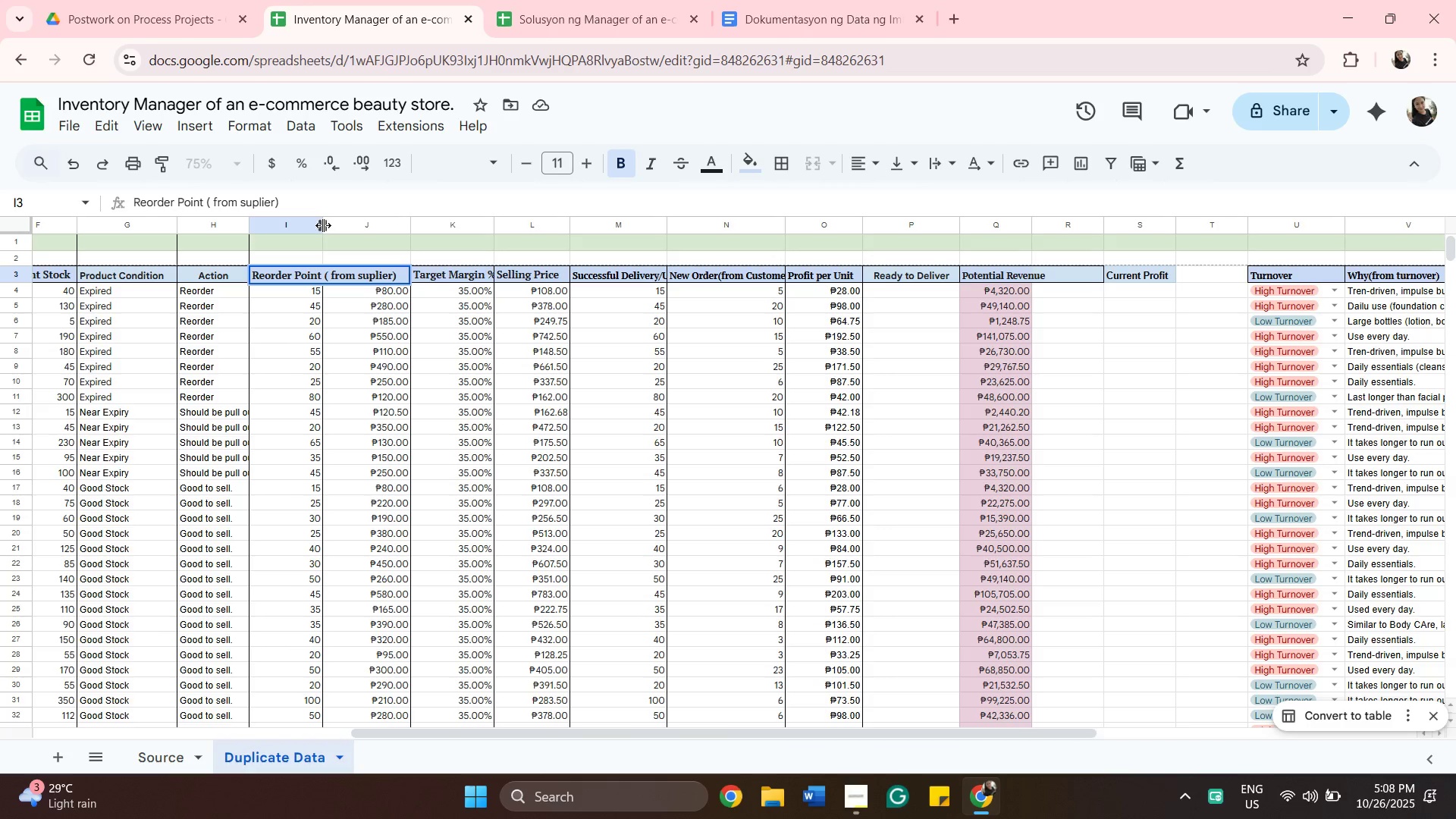 
left_click_drag(start_coordinate=[324, 225], to_coordinate=[366, 234])
 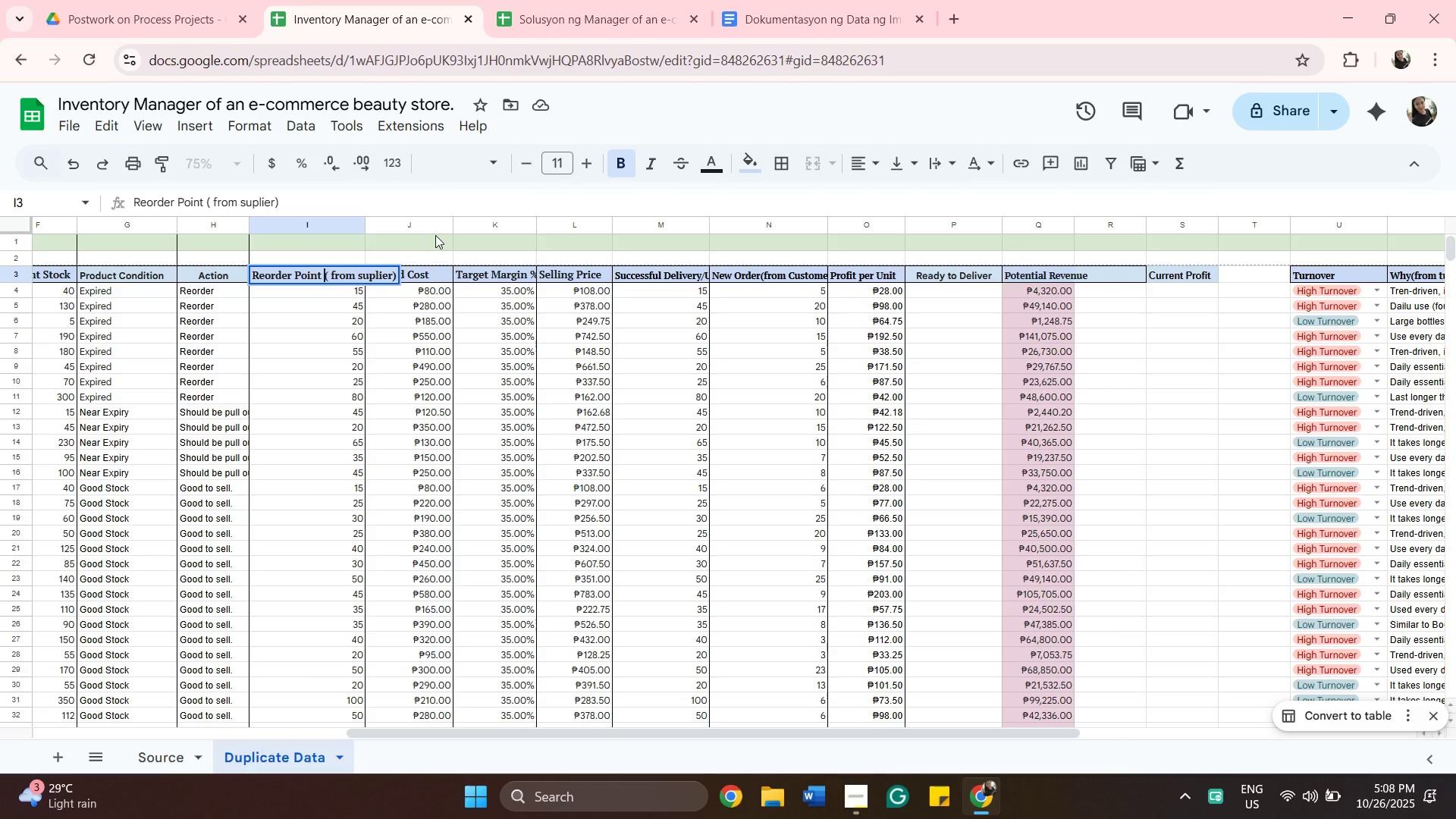 
wait(12.58)
 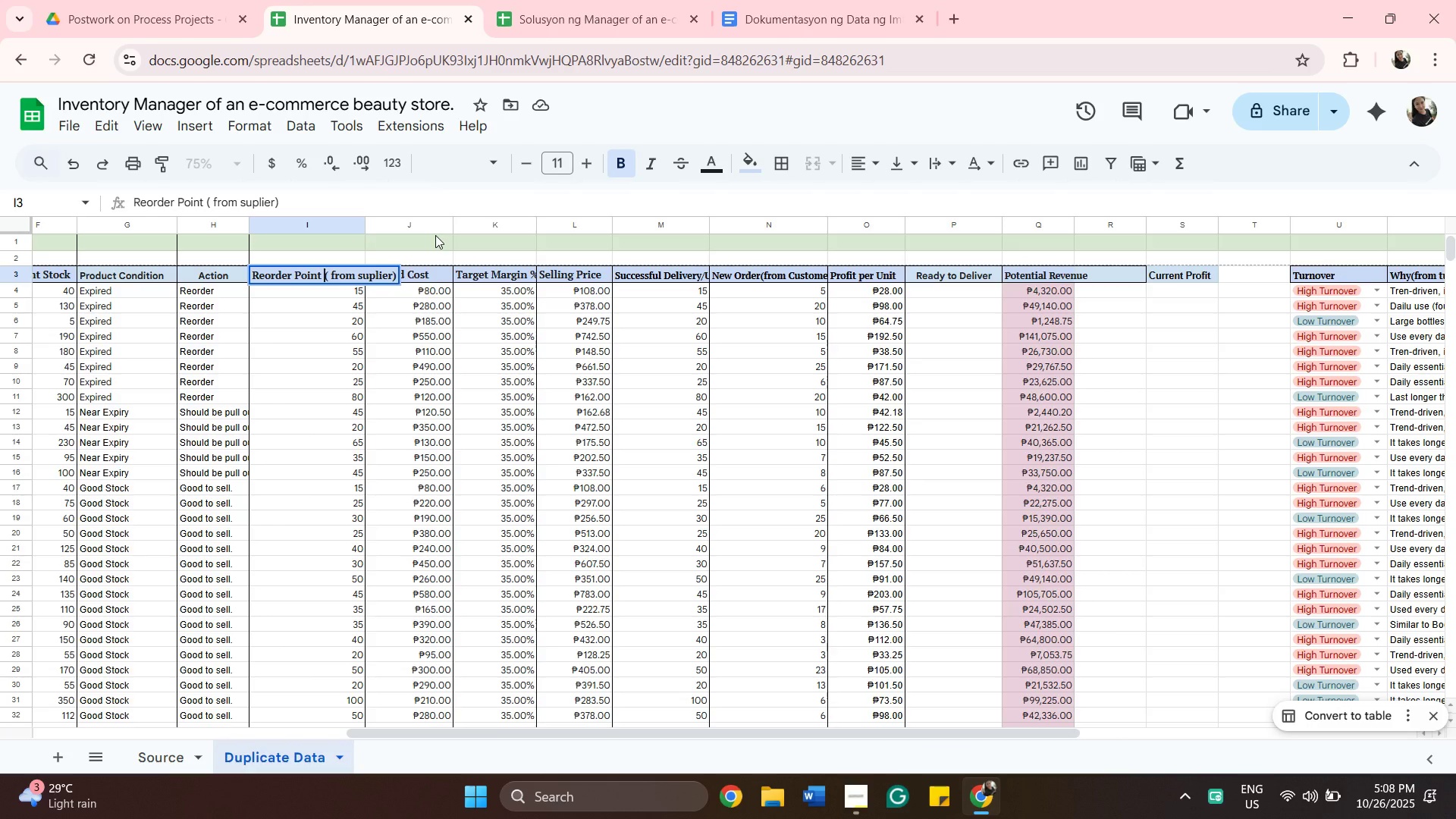 
scroll: coordinate [749, 406], scroll_direction: up, amount: 3.0
 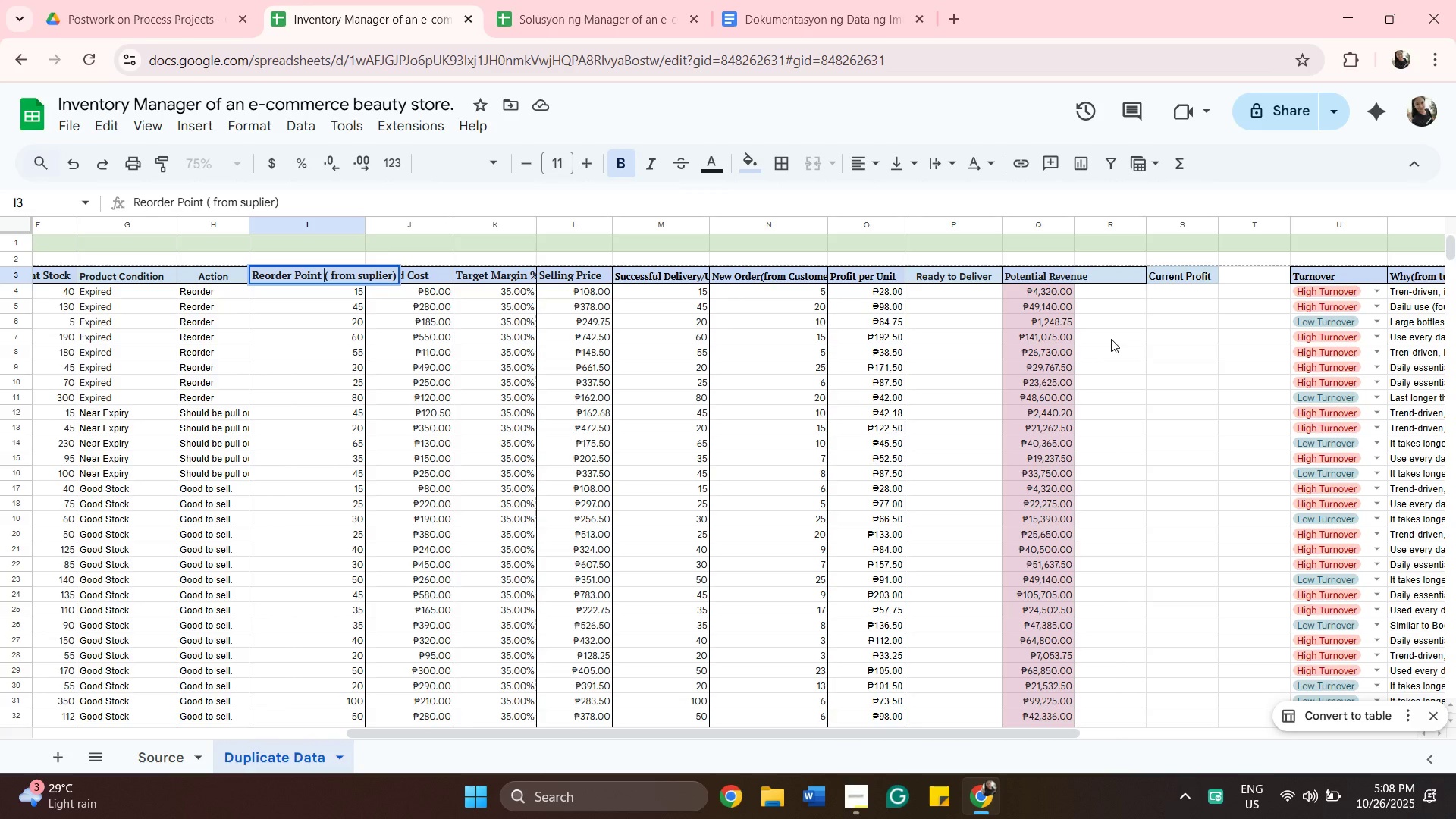 
left_click([1111, 339])
 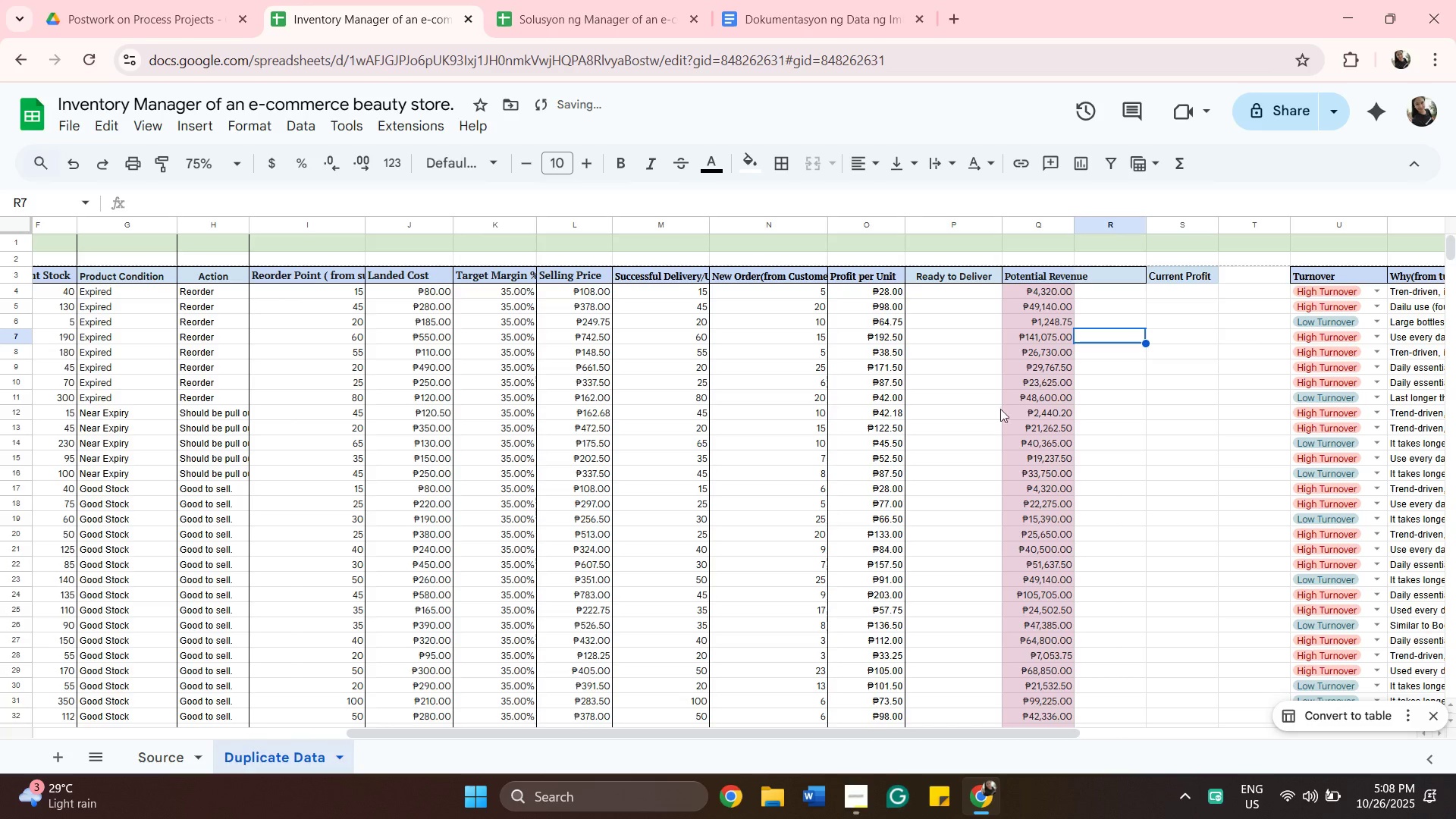 
left_click([1158, 418])
 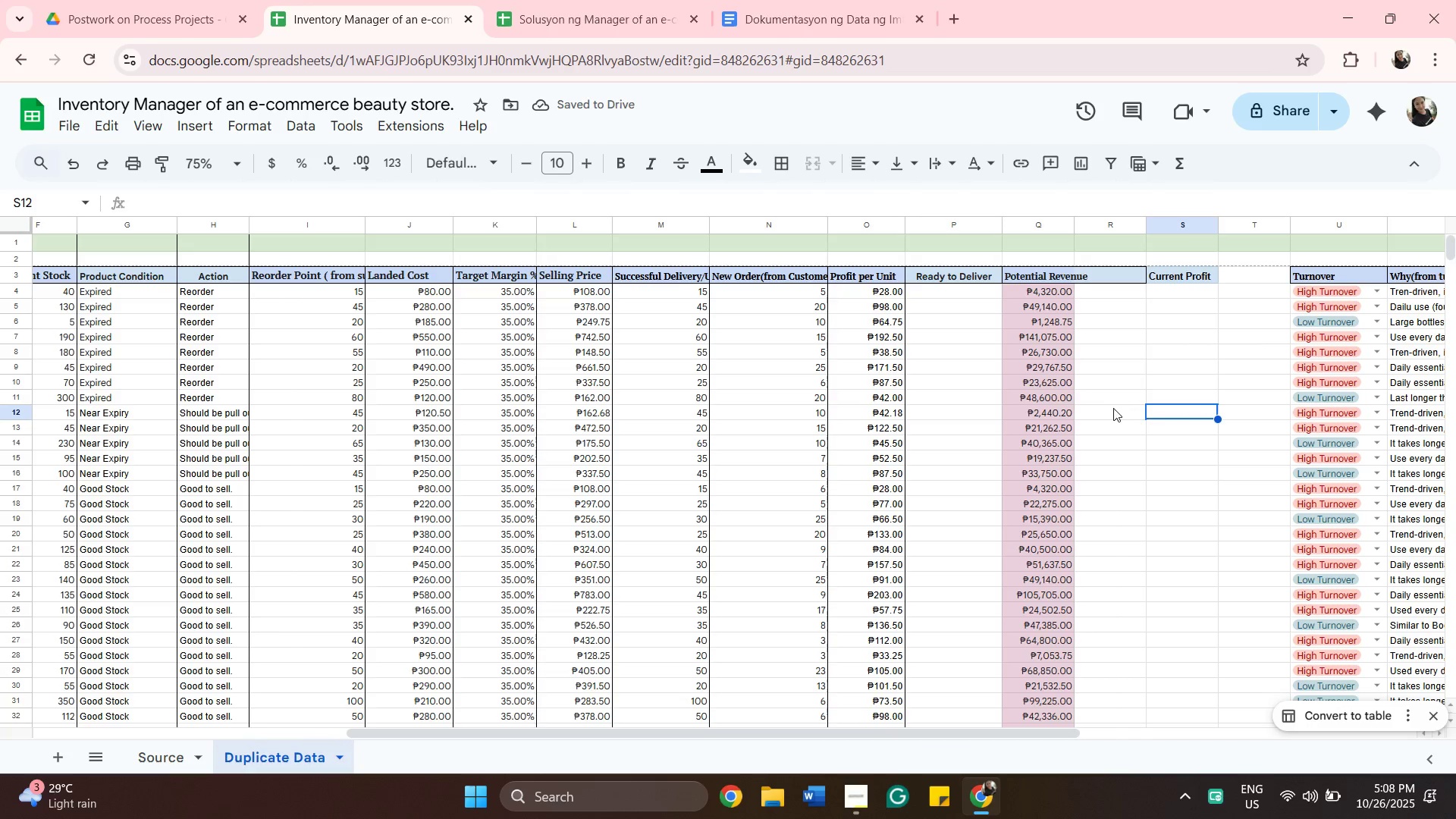 
double_click([1171, 337])
 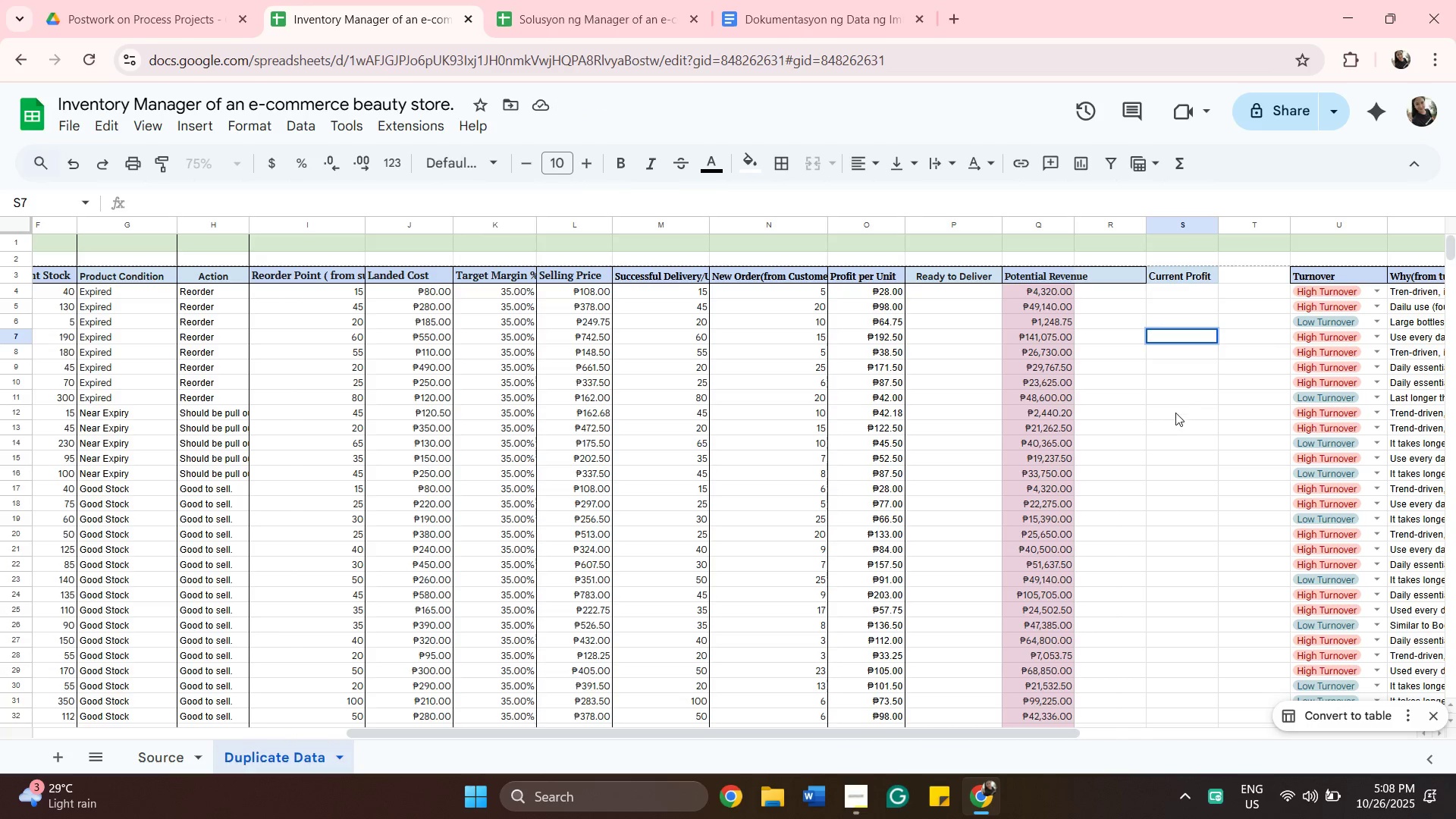 
left_click([1175, 413])
 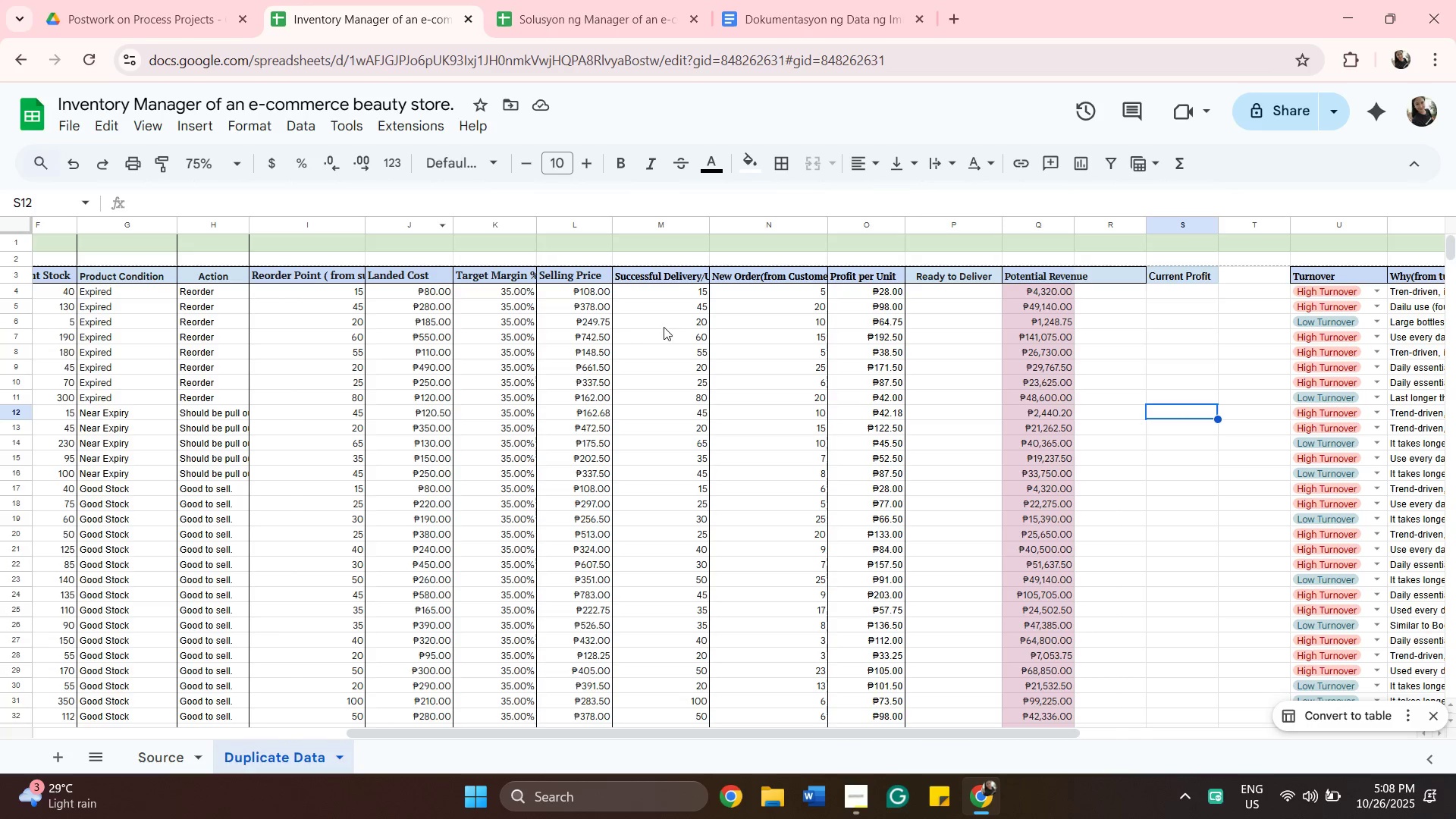 
scroll: coordinate [795, 338], scroll_direction: down, amount: 3.0
 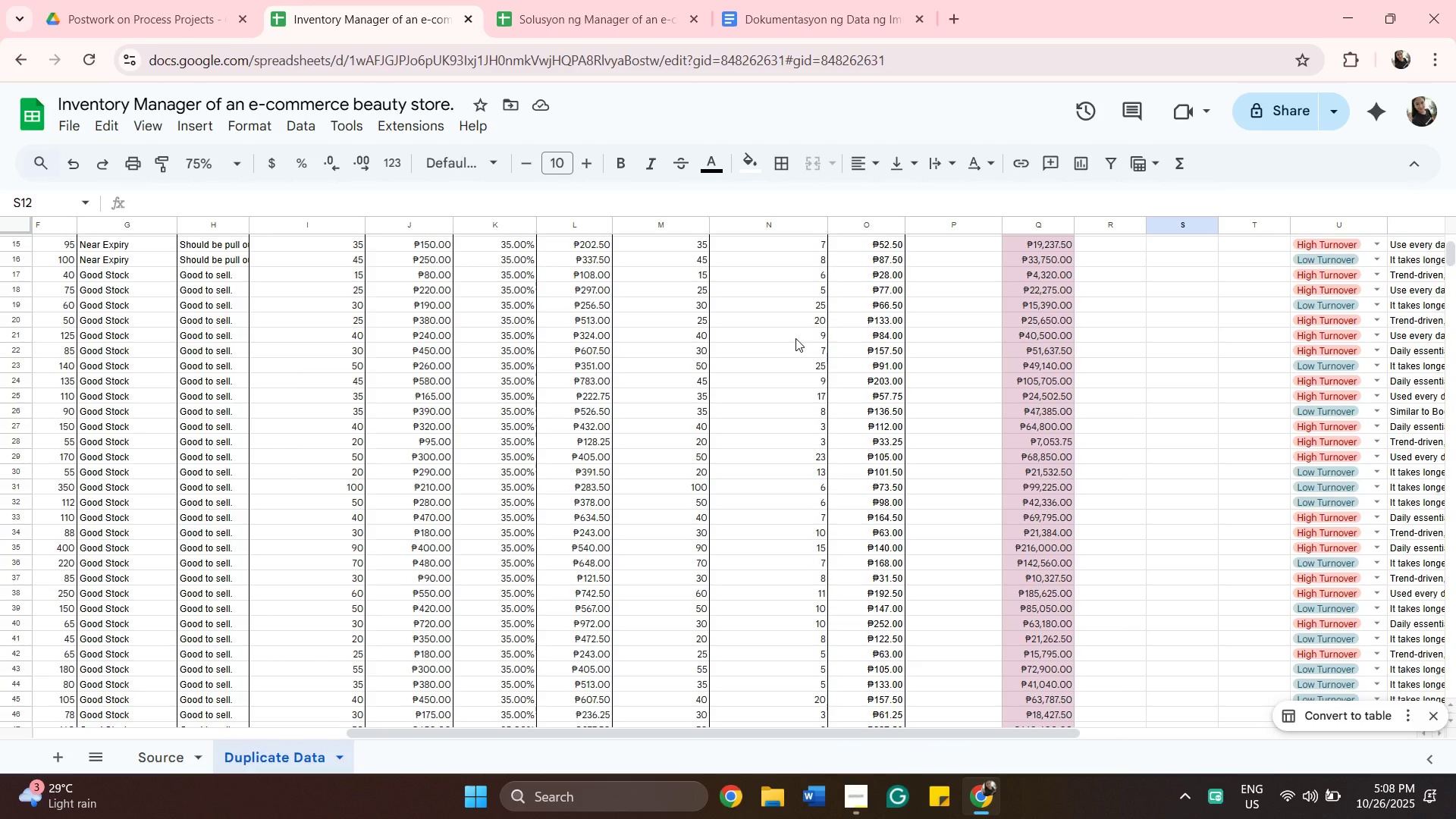 
scroll: coordinate [795, 338], scroll_direction: up, amount: 3.0
 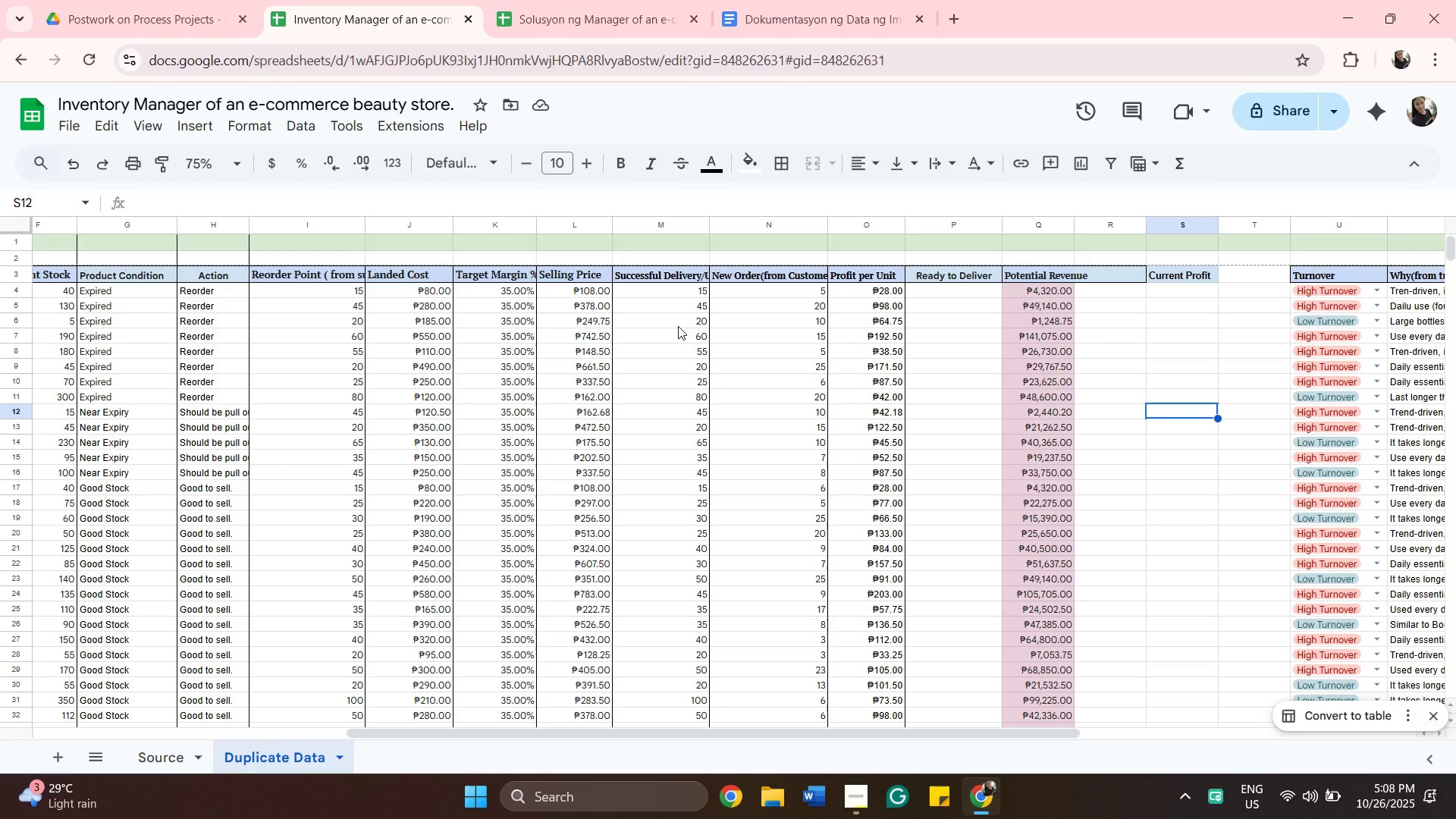 
wait(15.33)
 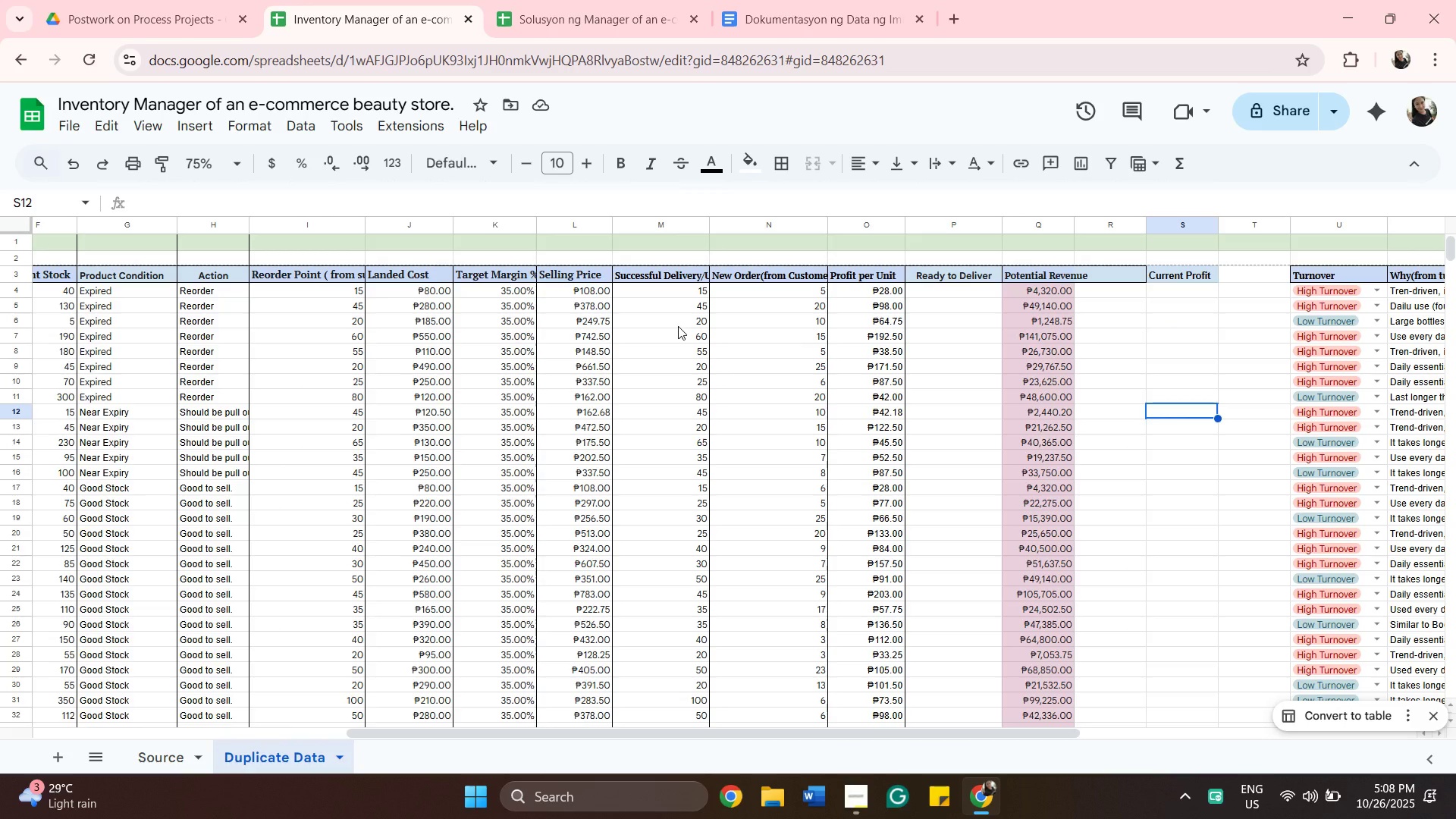 
scroll: coordinate [422, 35], scroll_direction: down, amount: 2.0
 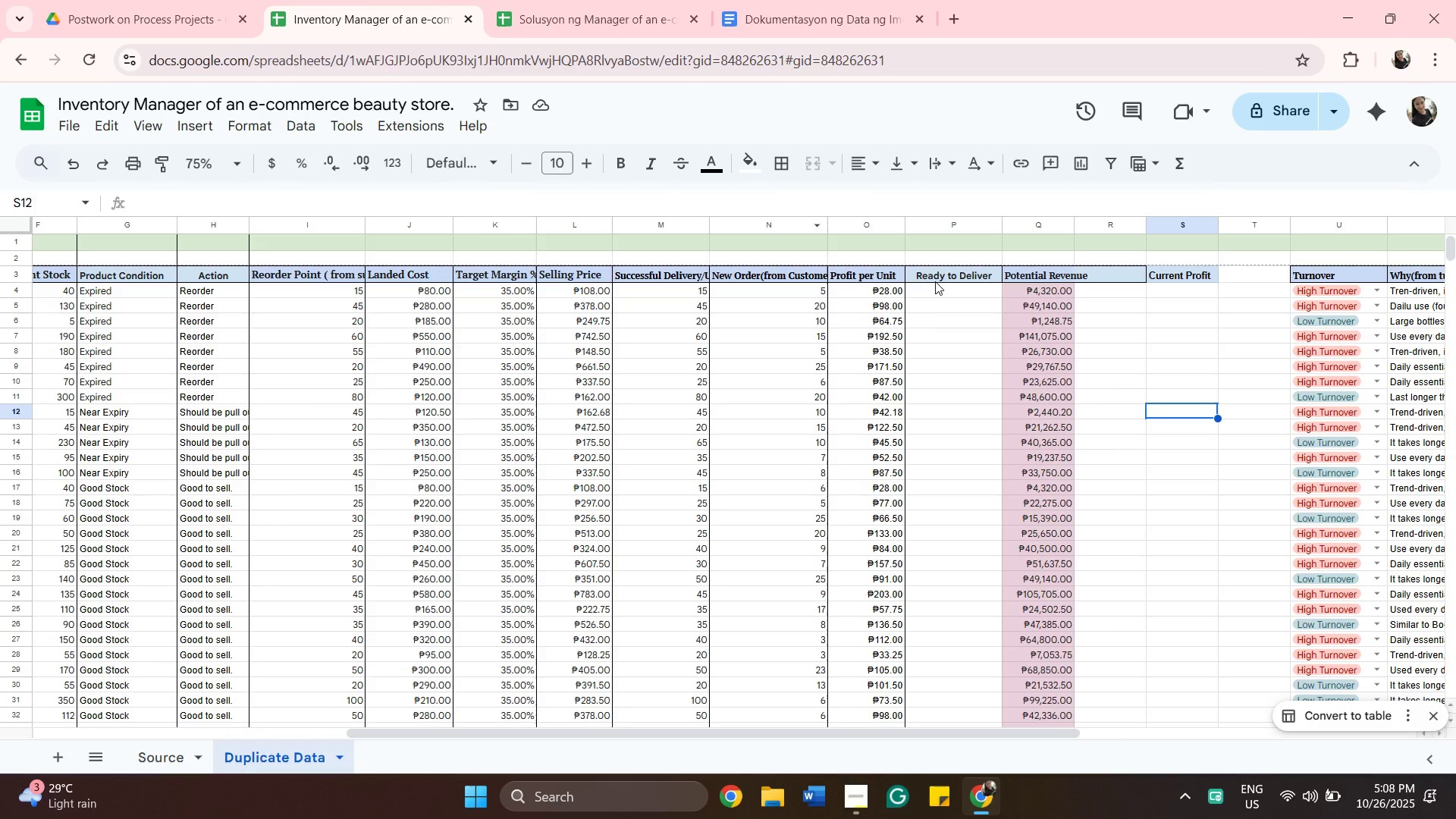 
left_click([945, 291])
 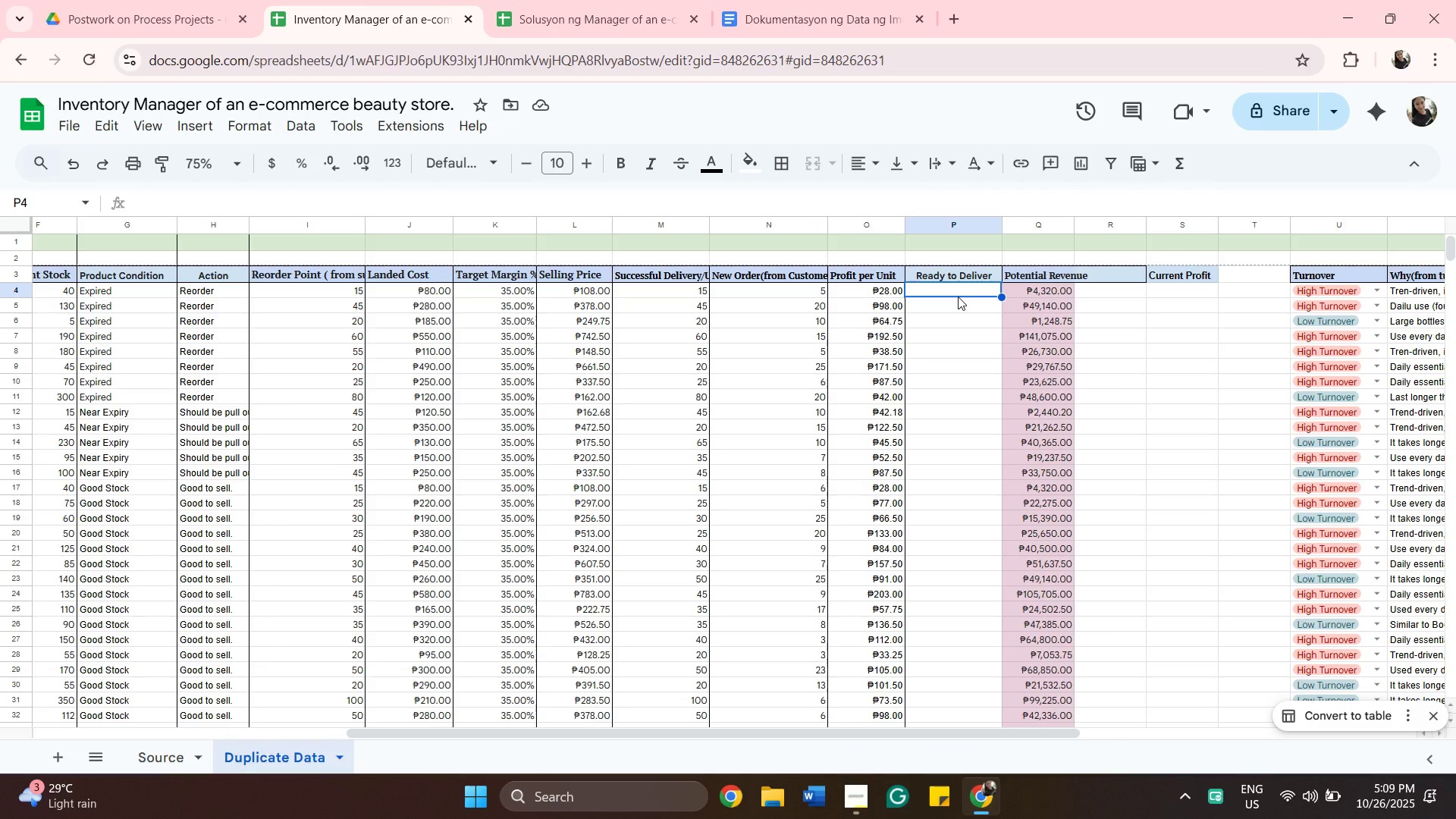 
wait(10.42)
 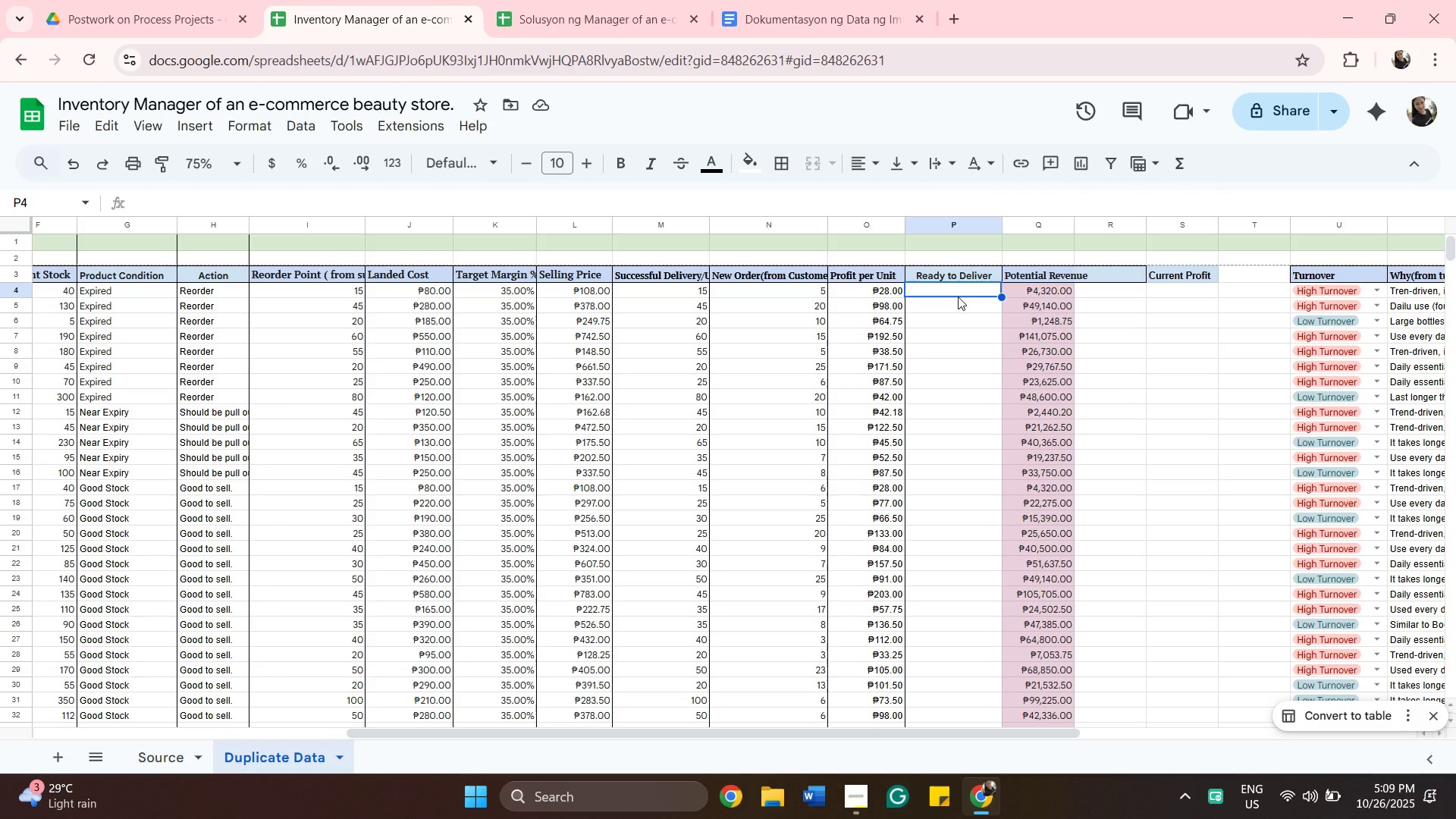 
left_click([957, 283])
 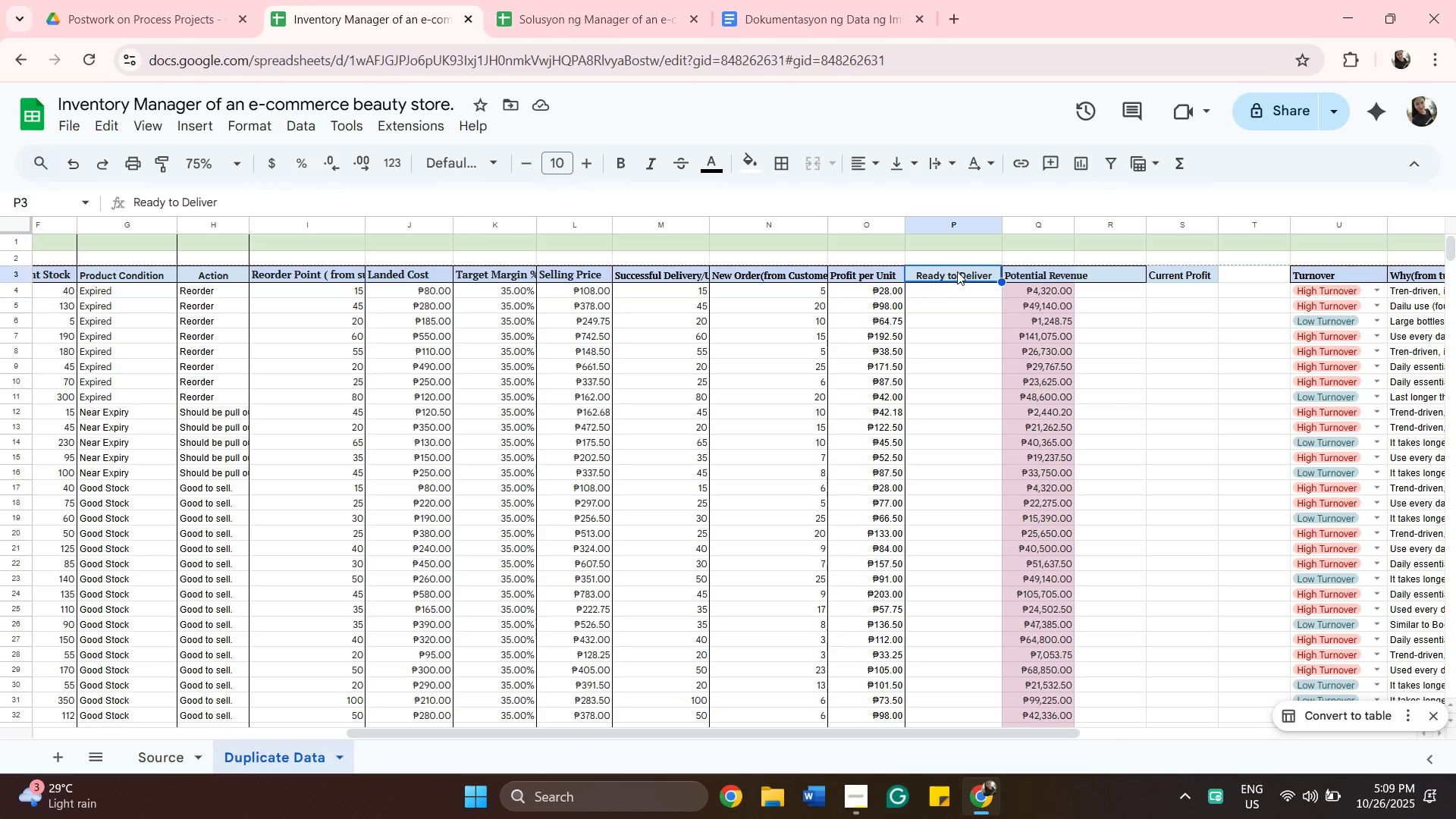 
double_click([957, 271])
 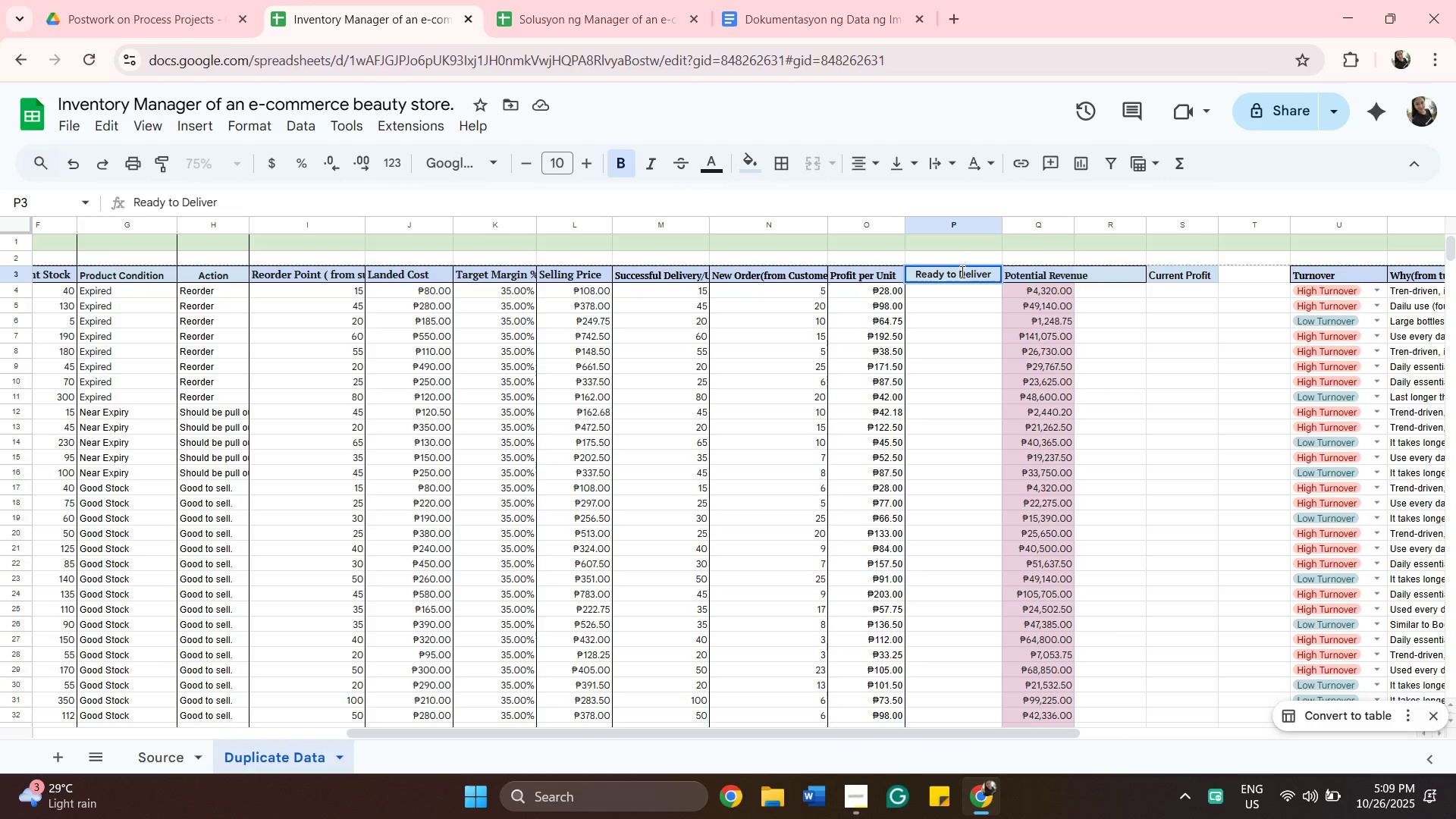 
key(Backspace)
 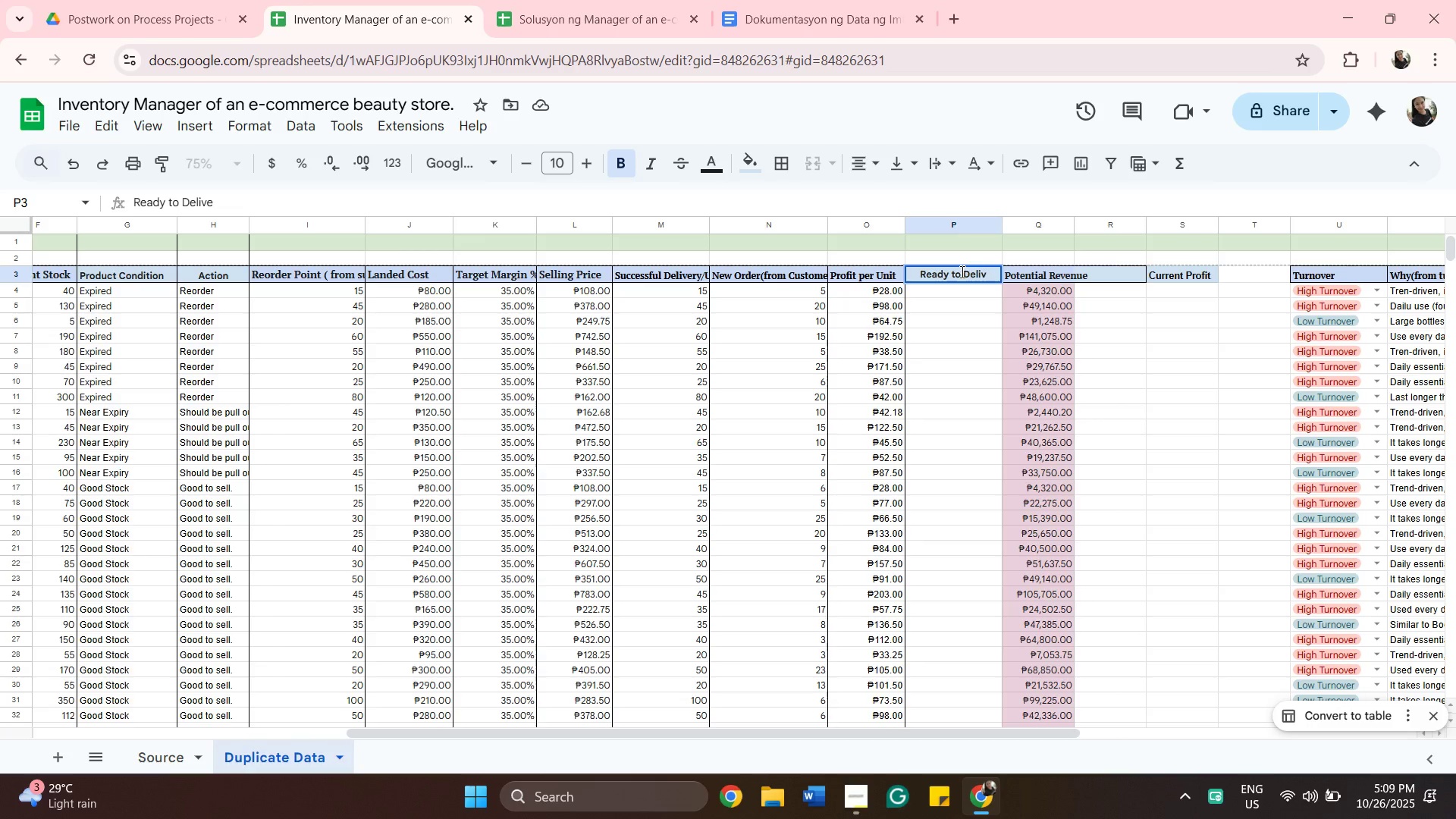 
key(Backspace)
 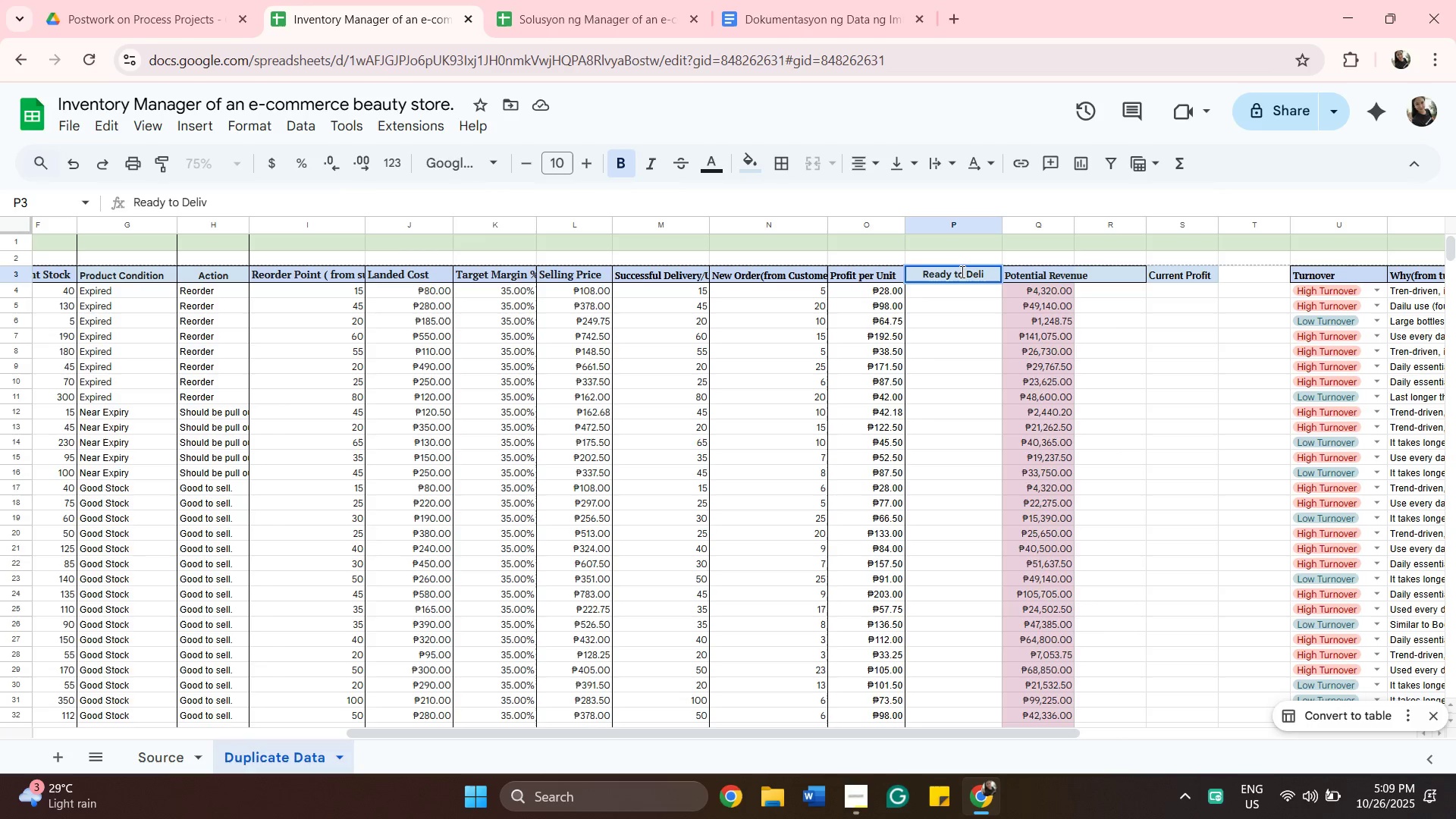 
key(Backspace)
 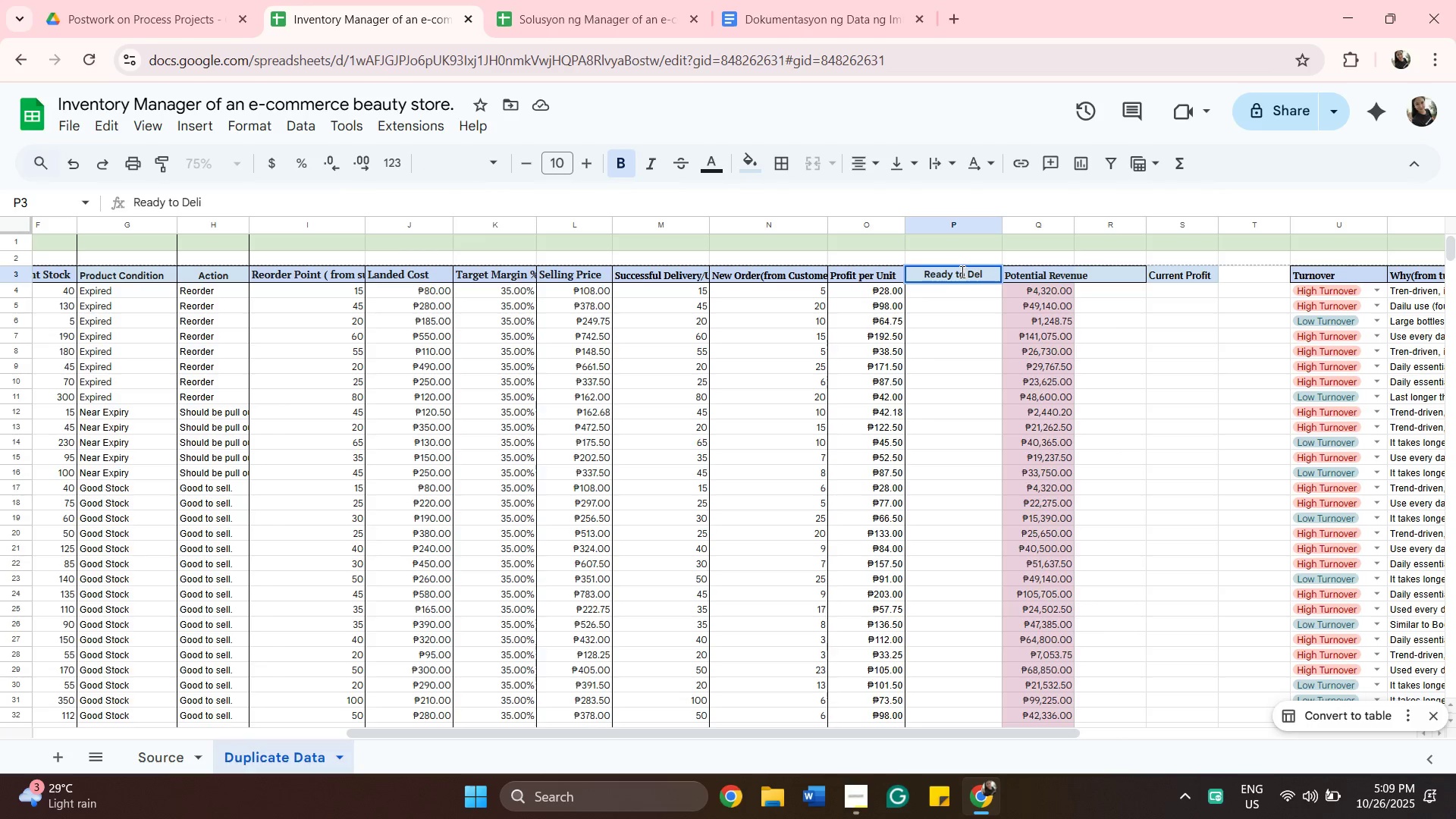 
key(Backspace)
 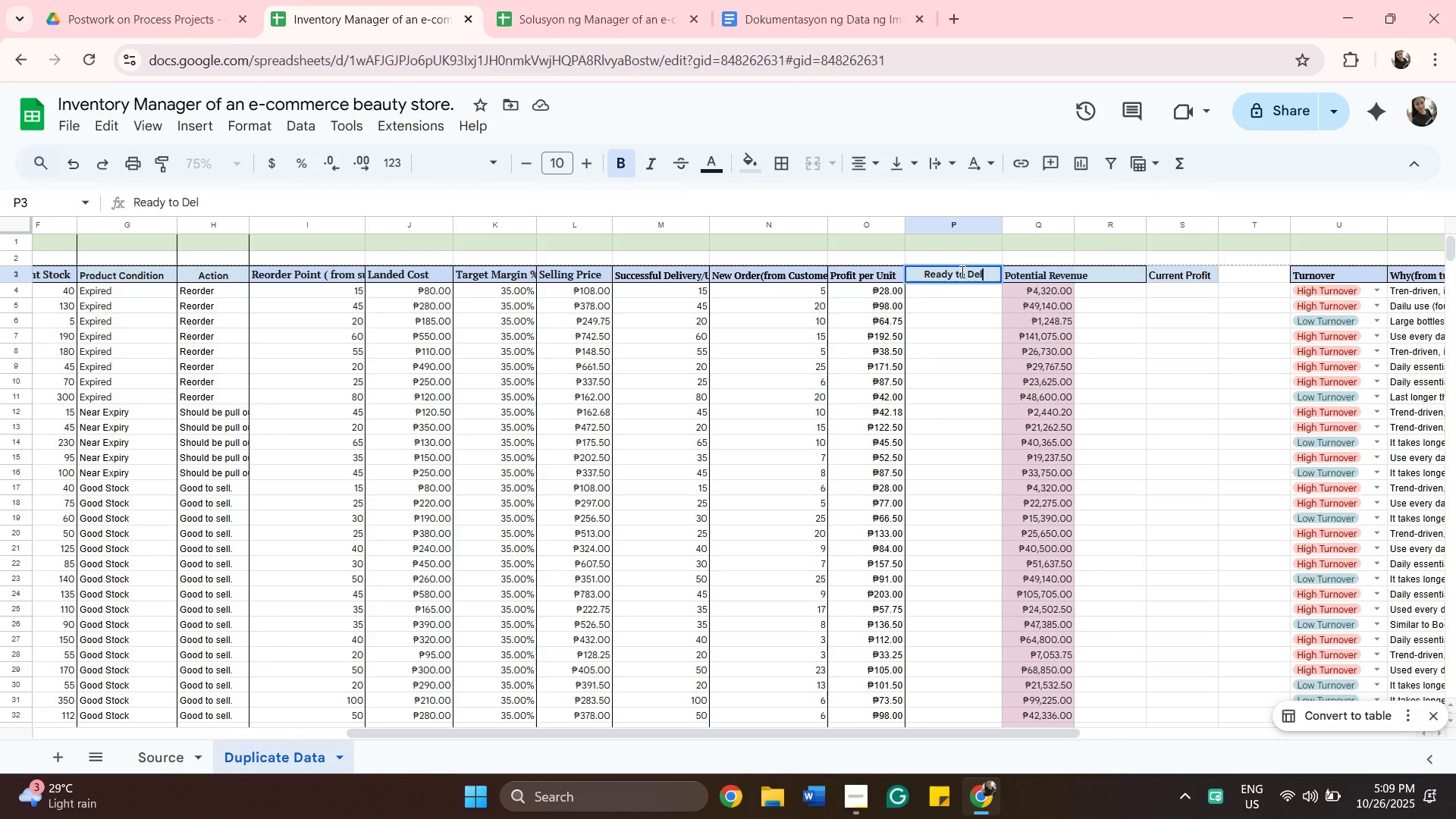 
key(Backspace)
 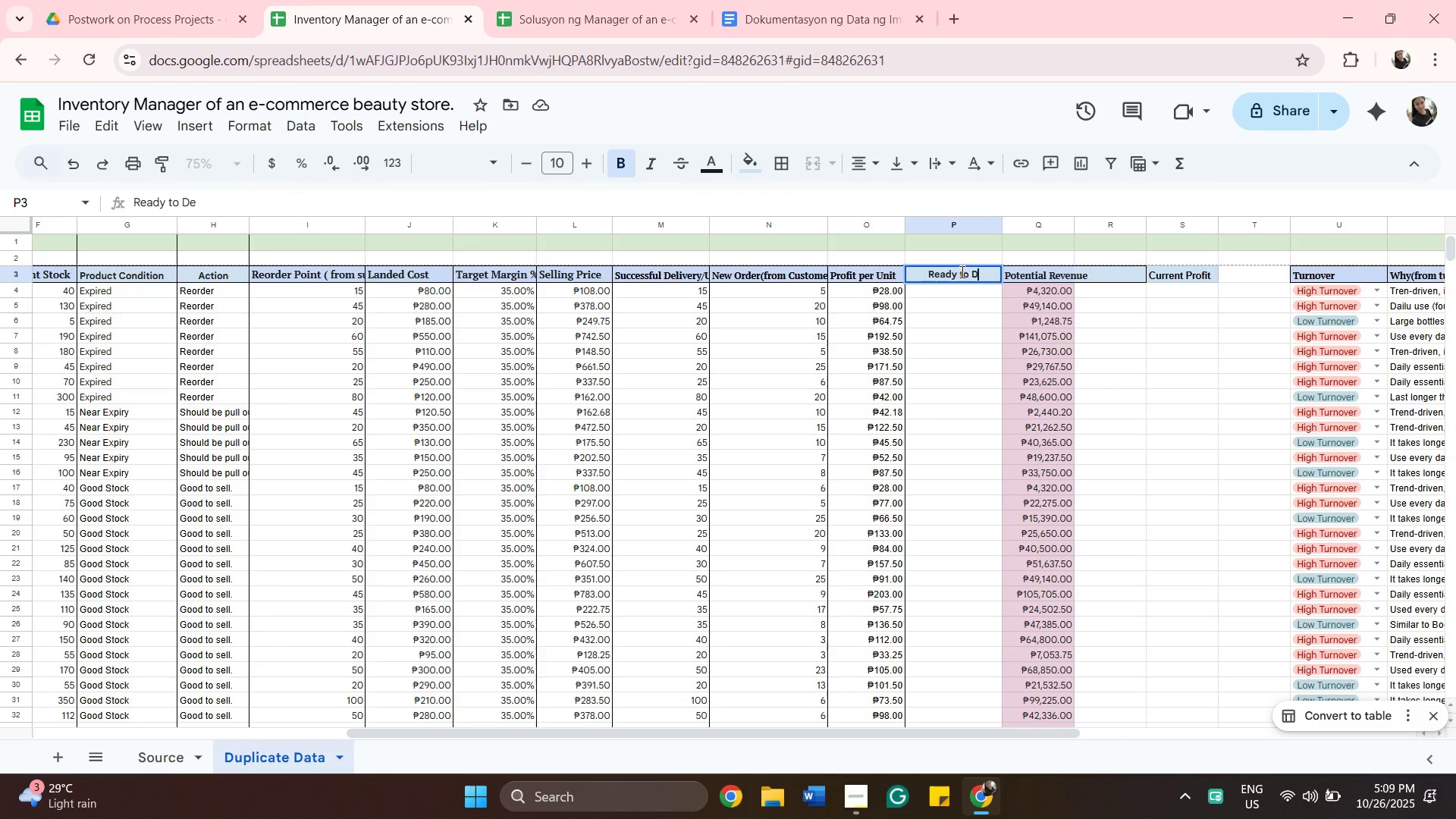 
key(Backspace)
 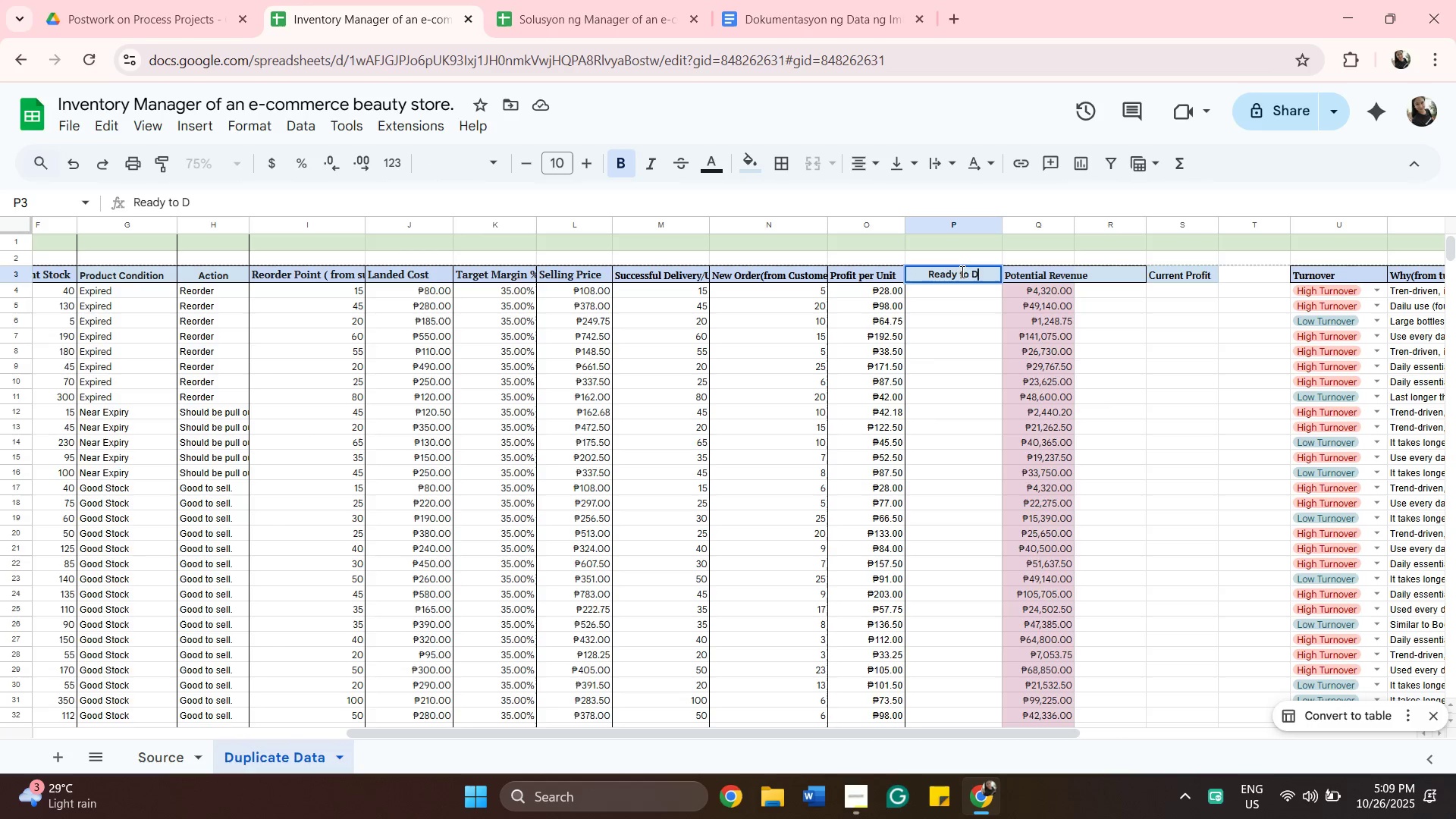 
key(Backspace)
 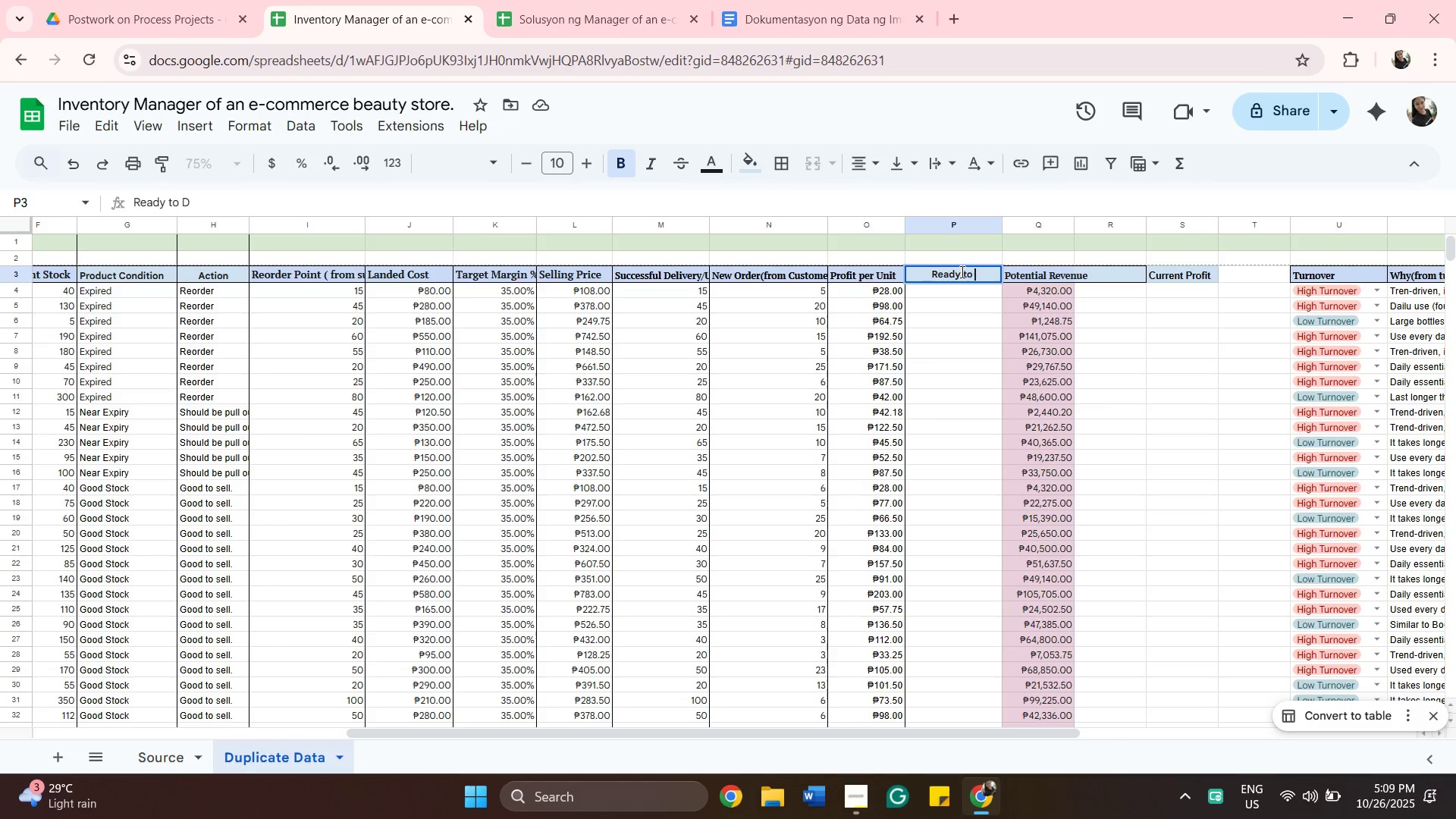 
key(Backspace)
 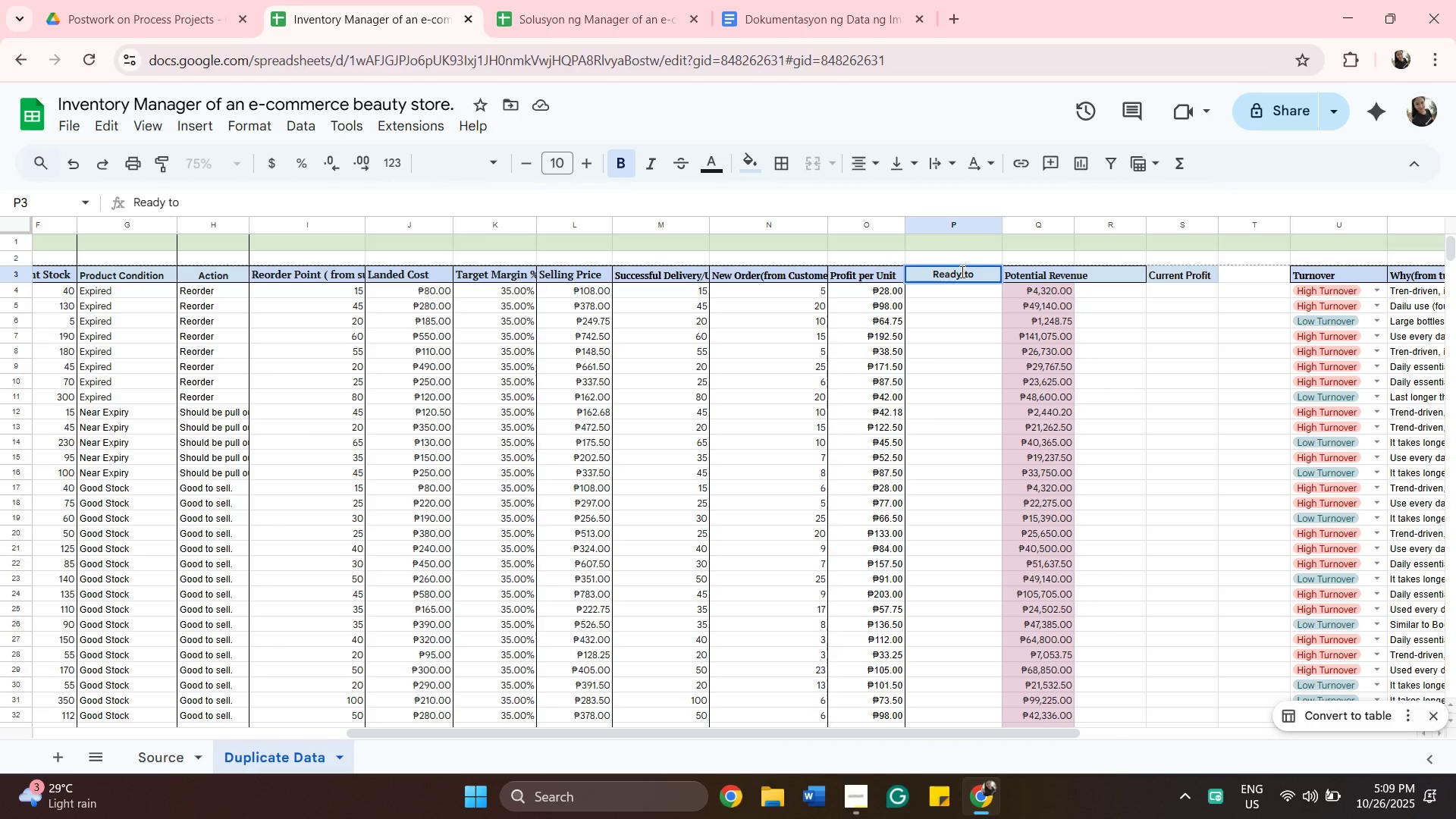 
key(Backspace)
 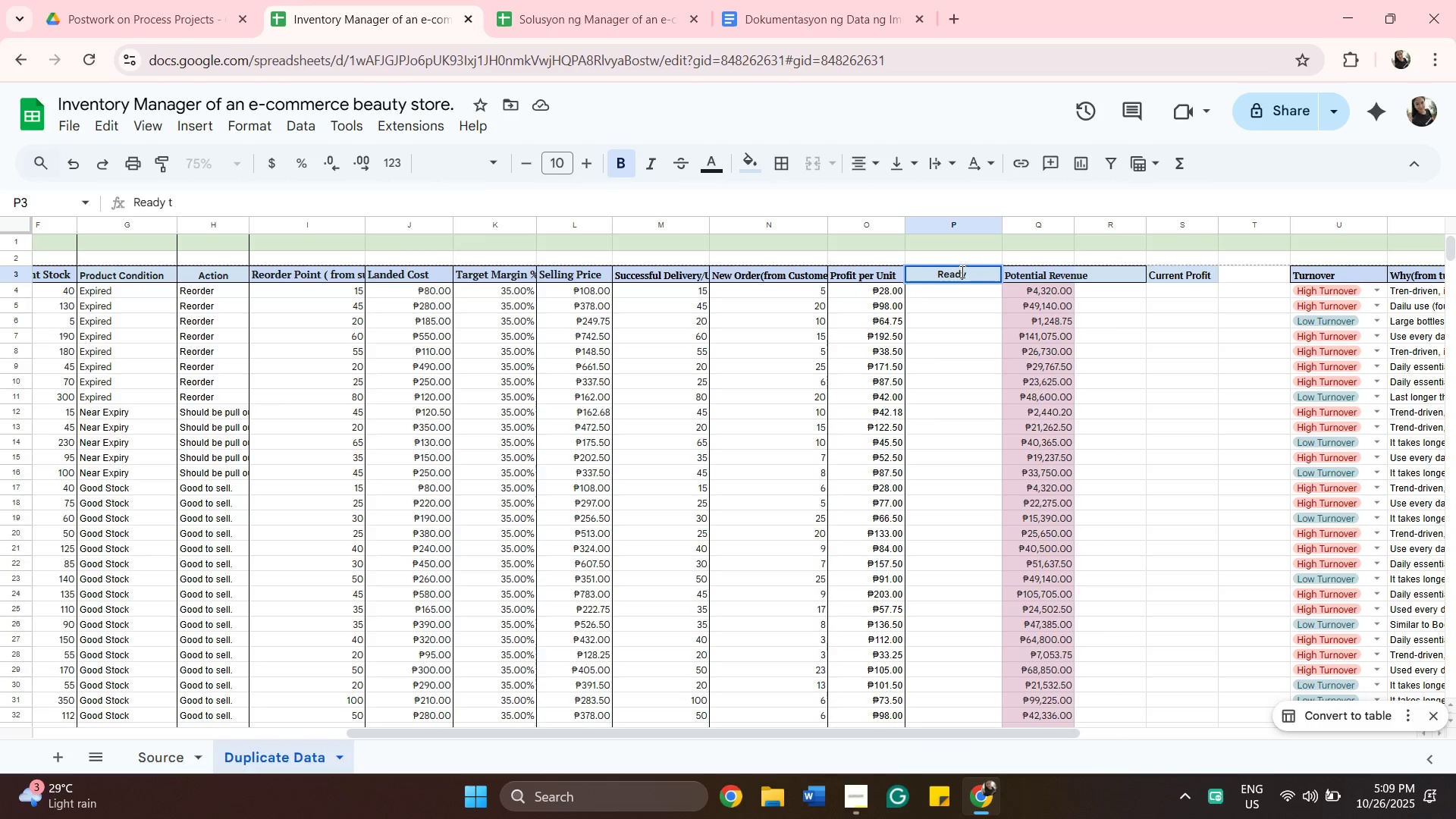 
key(Backspace)
 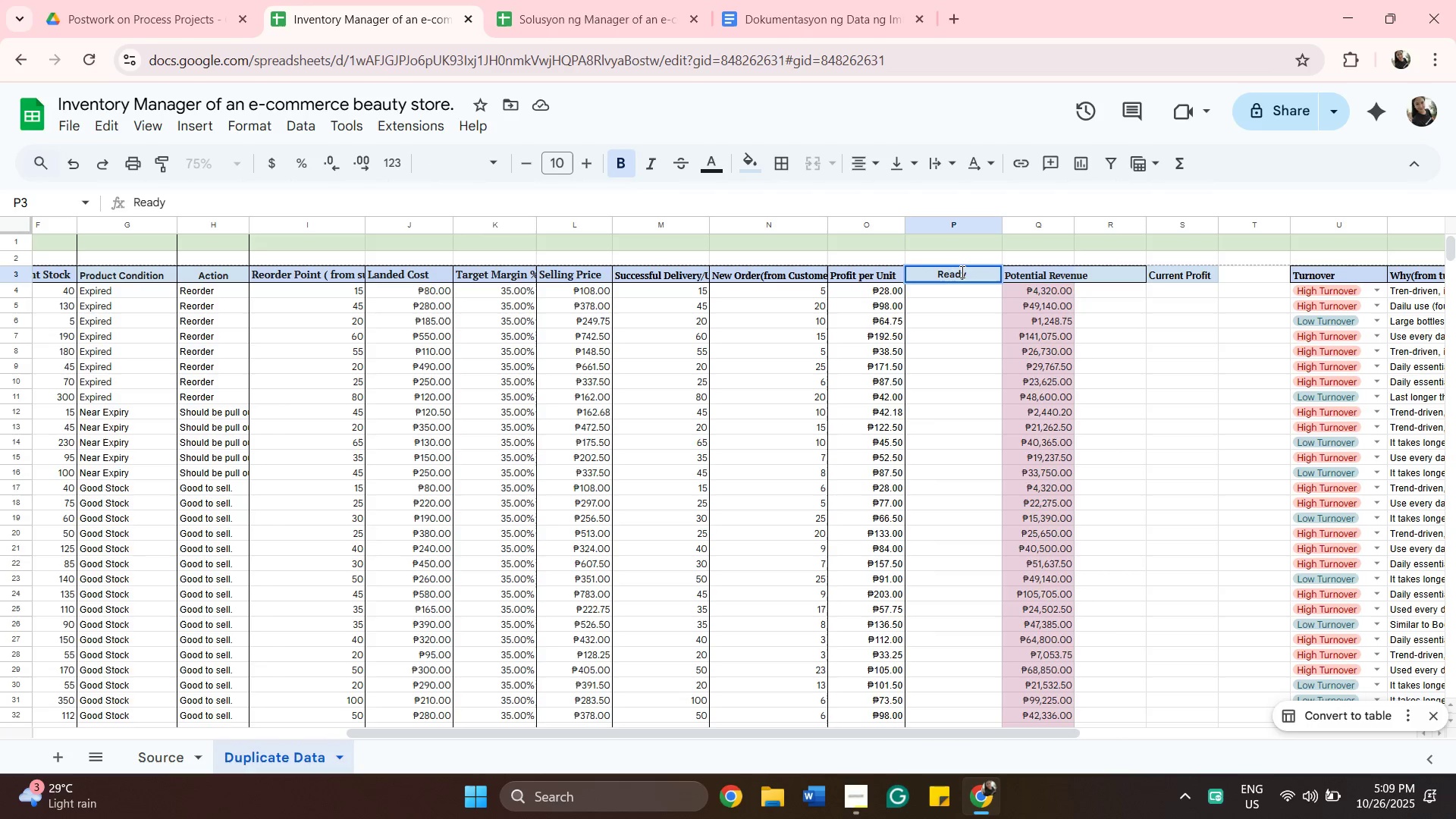 
key(Backspace)
 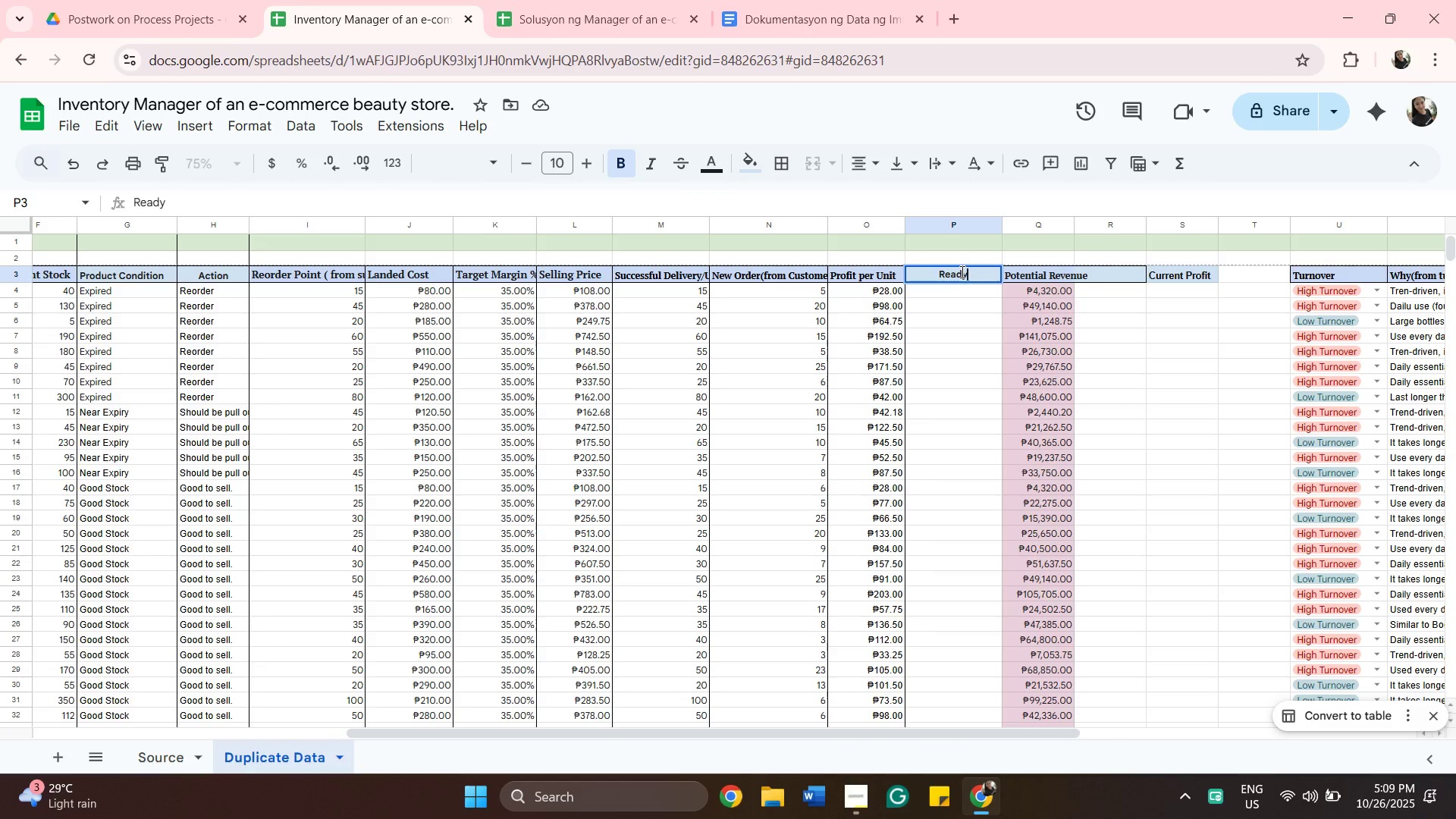 
key(Backspace)
 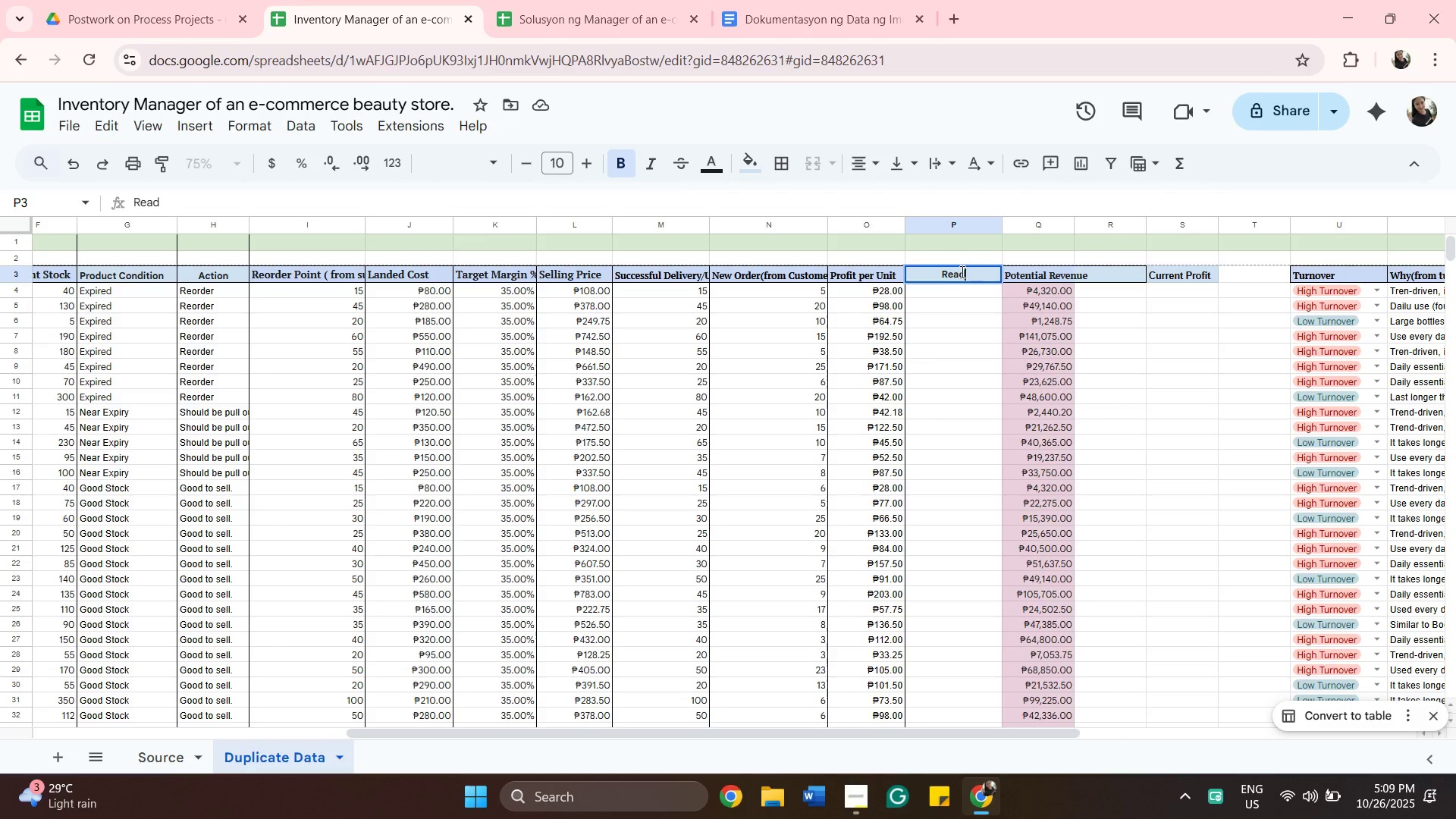 
key(Backspace)
 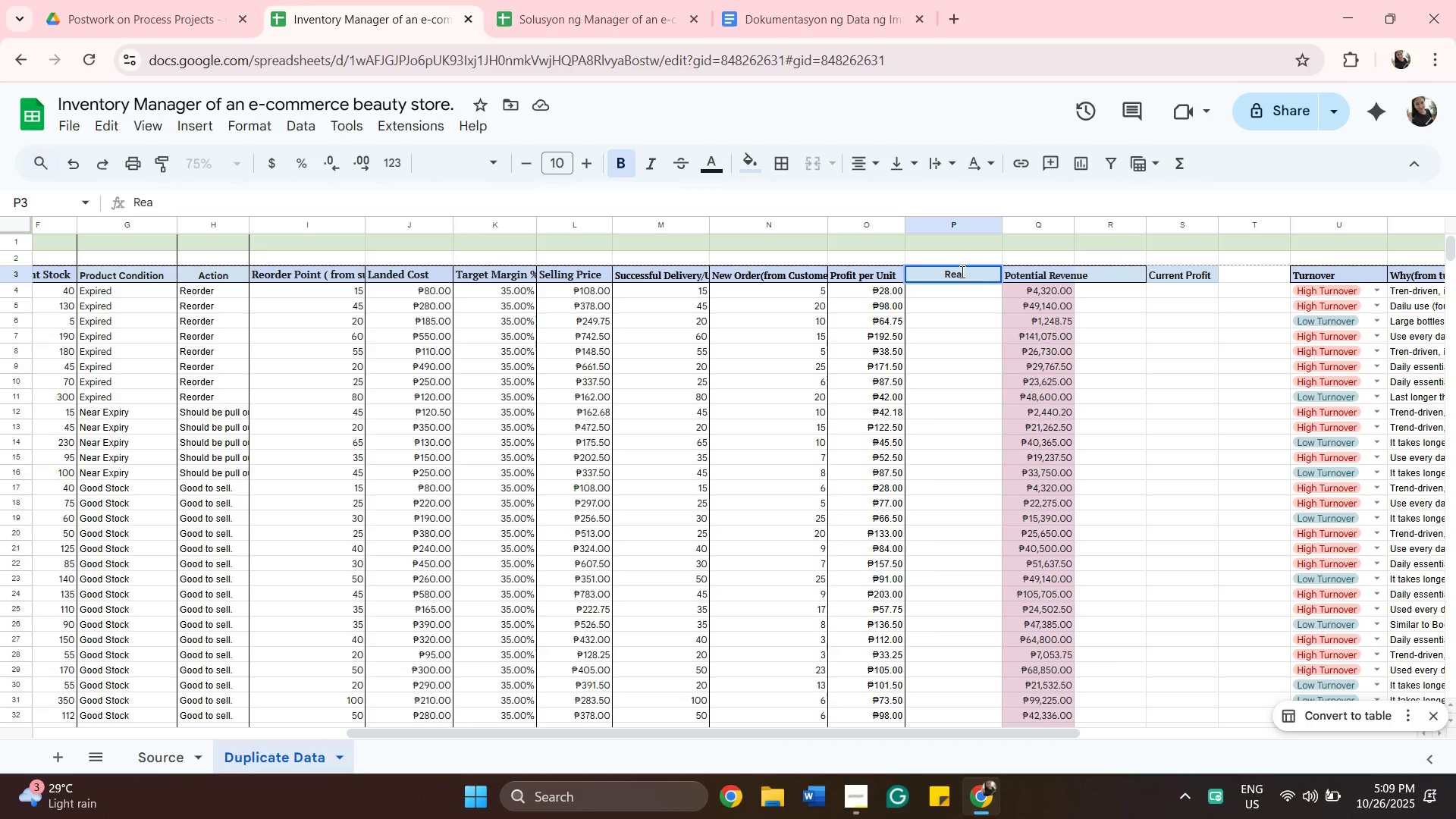 
key(Backspace)
 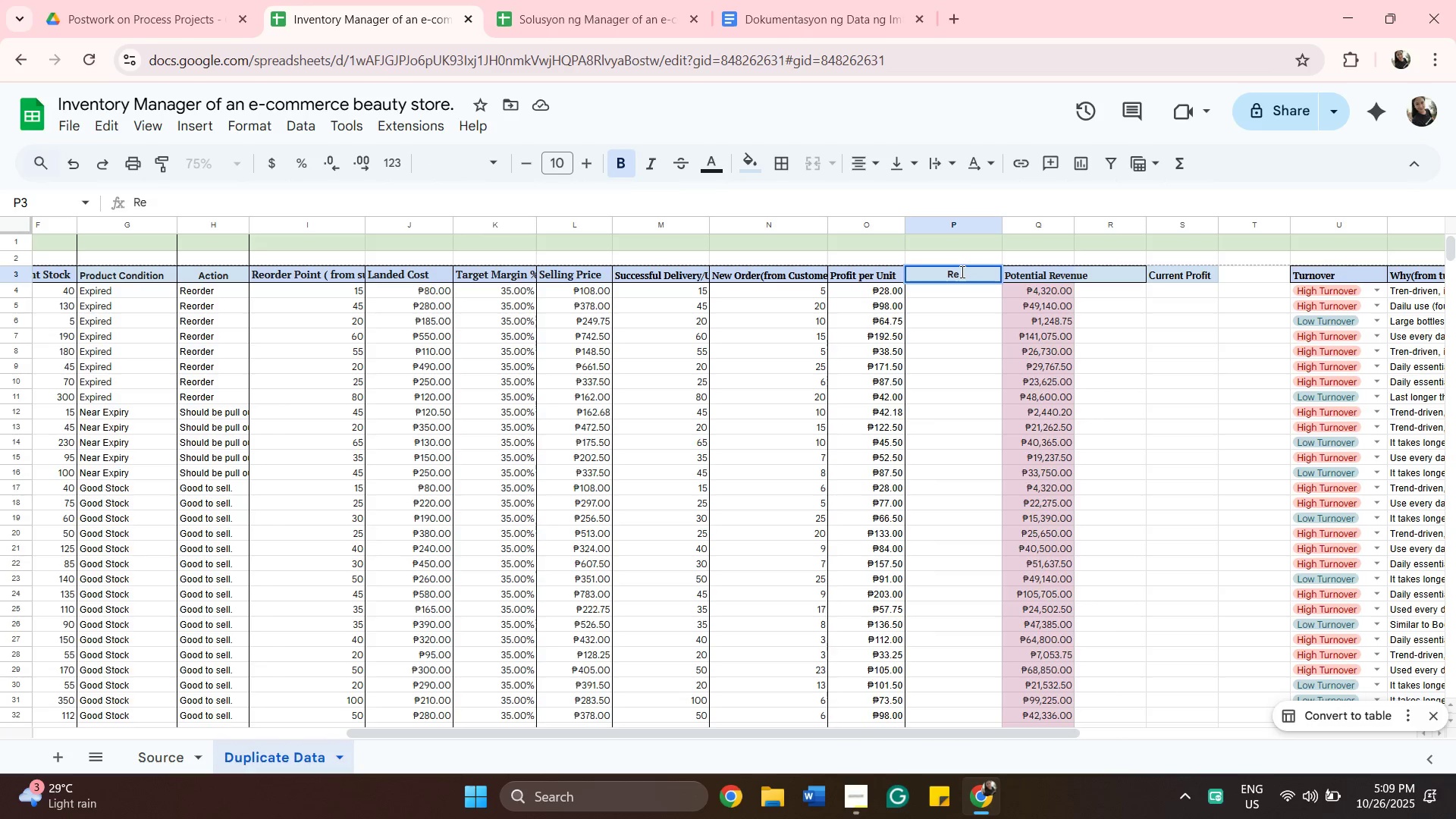 
key(Backspace)
 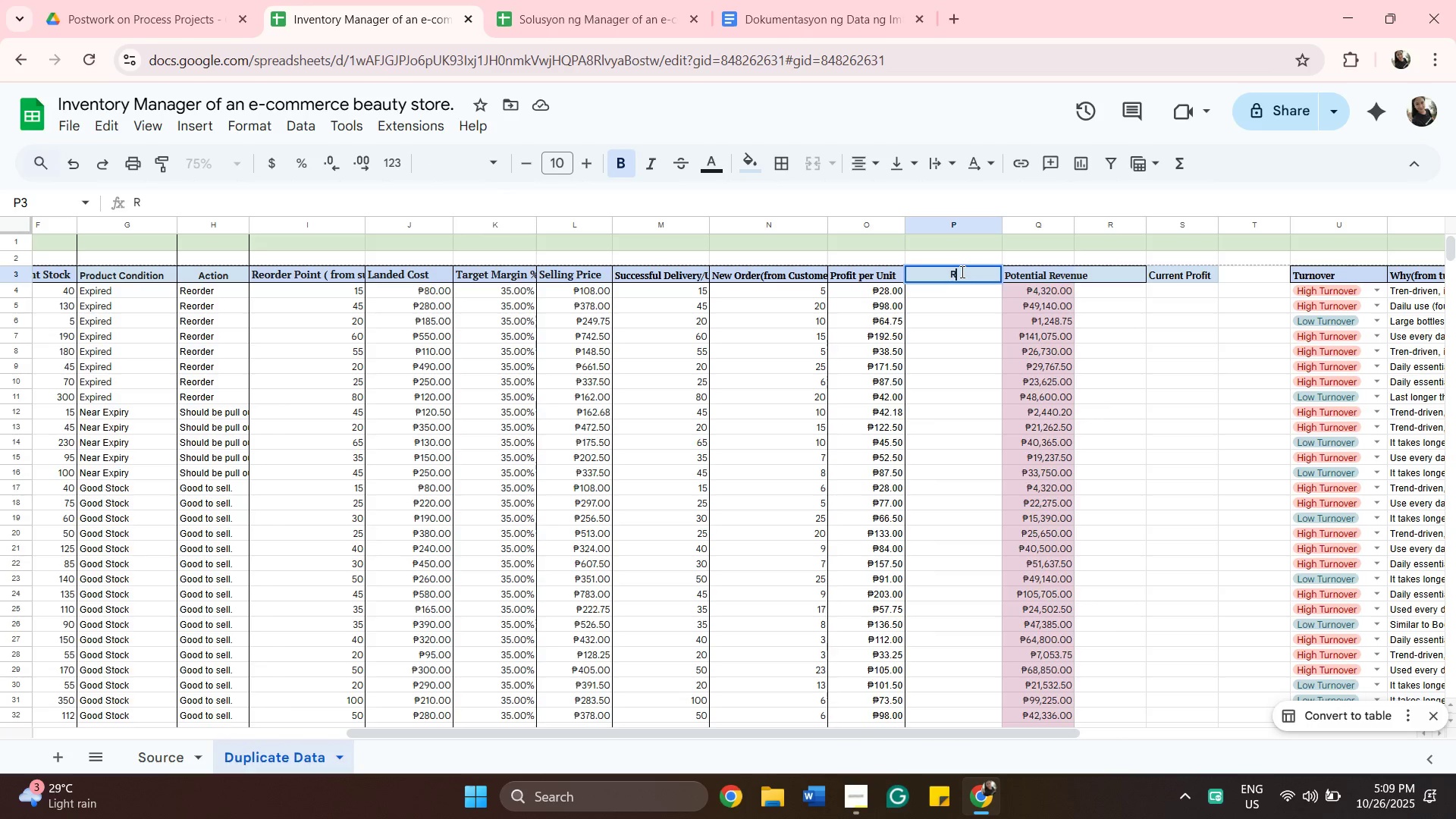 
key(Backspace)
 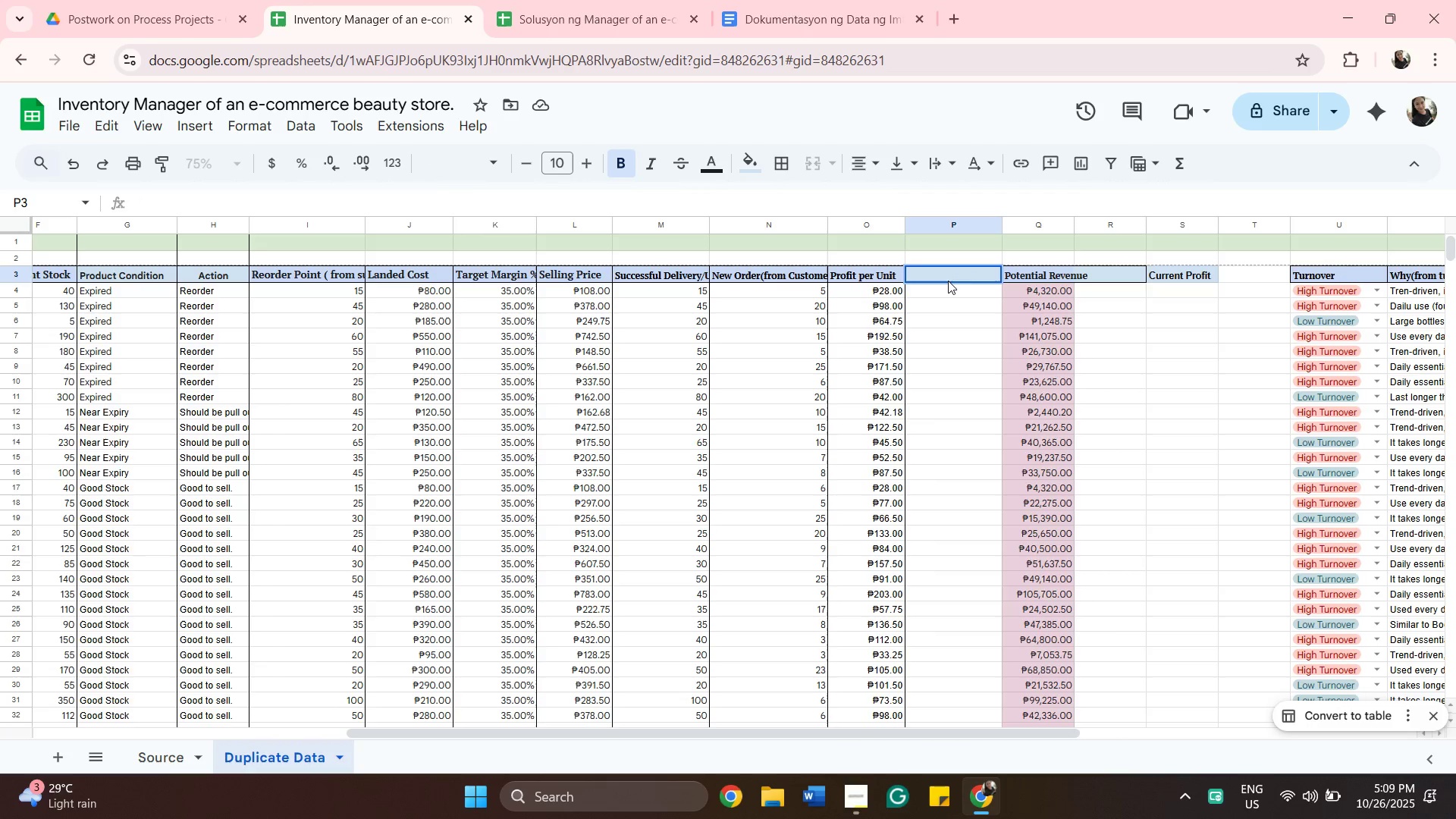 
wait(7.66)
 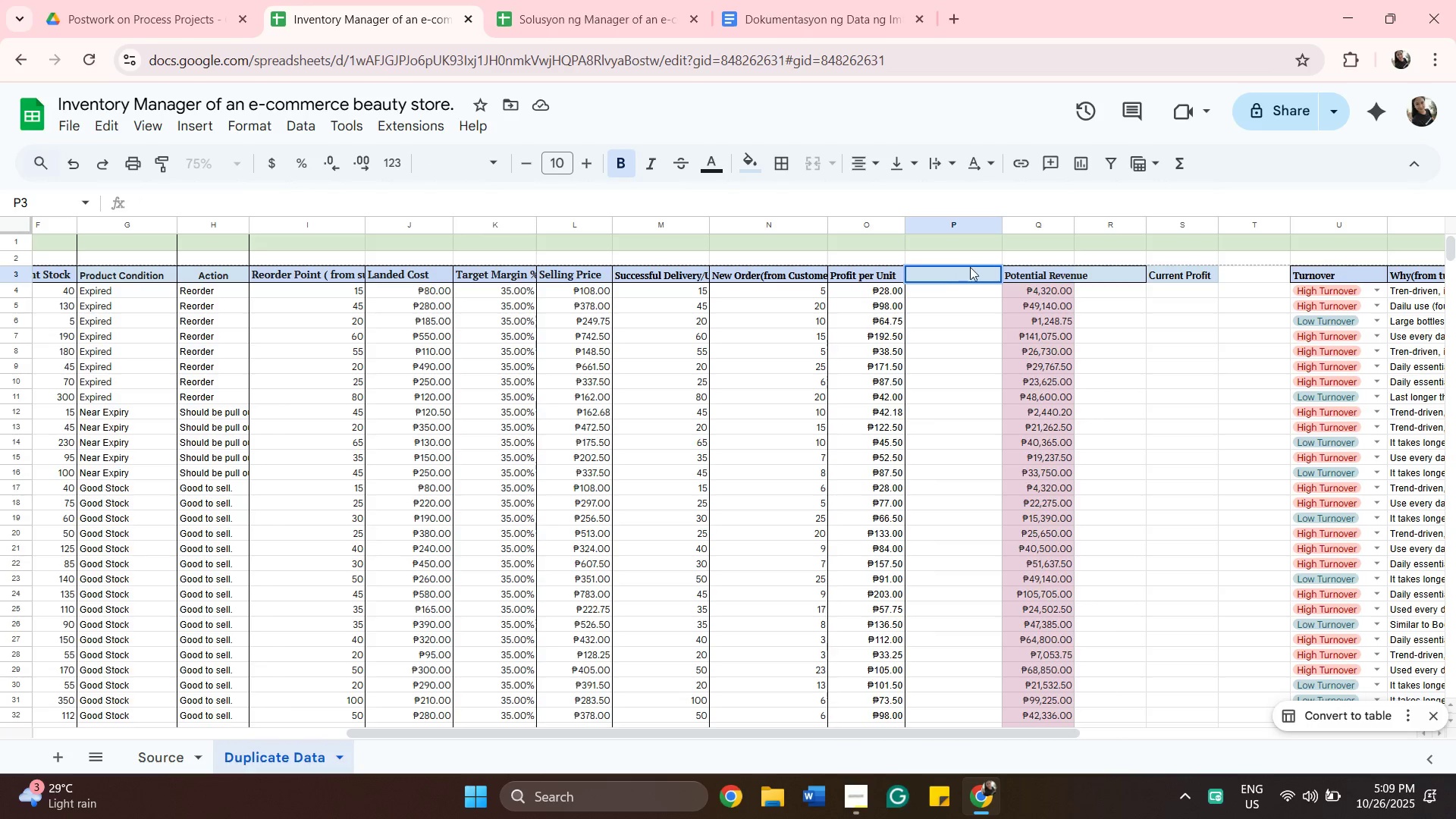 
scroll: coordinate [979, 361], scroll_direction: down, amount: 5.0
 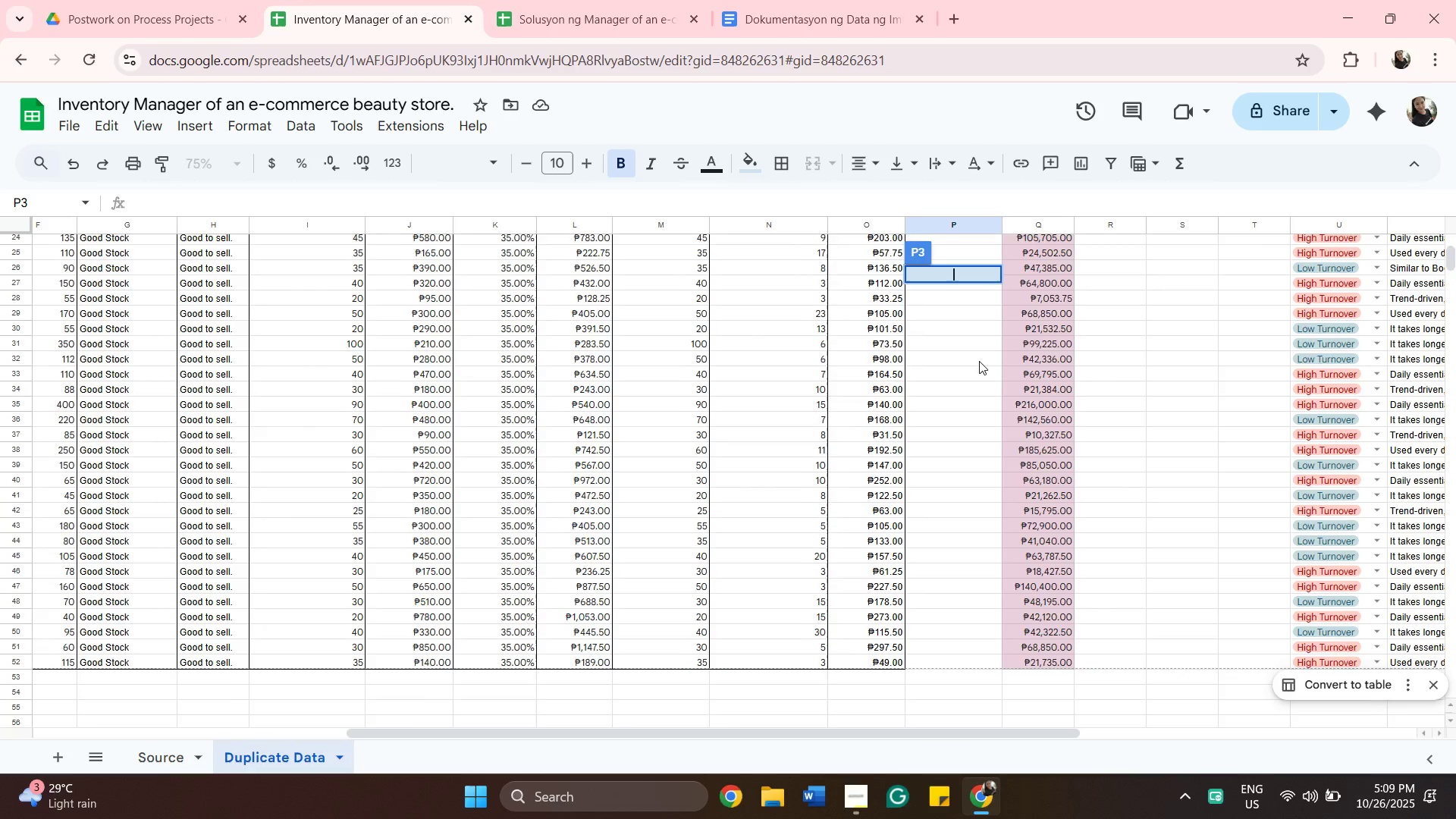 
scroll: coordinate [979, 361], scroll_direction: up, amount: 8.0
 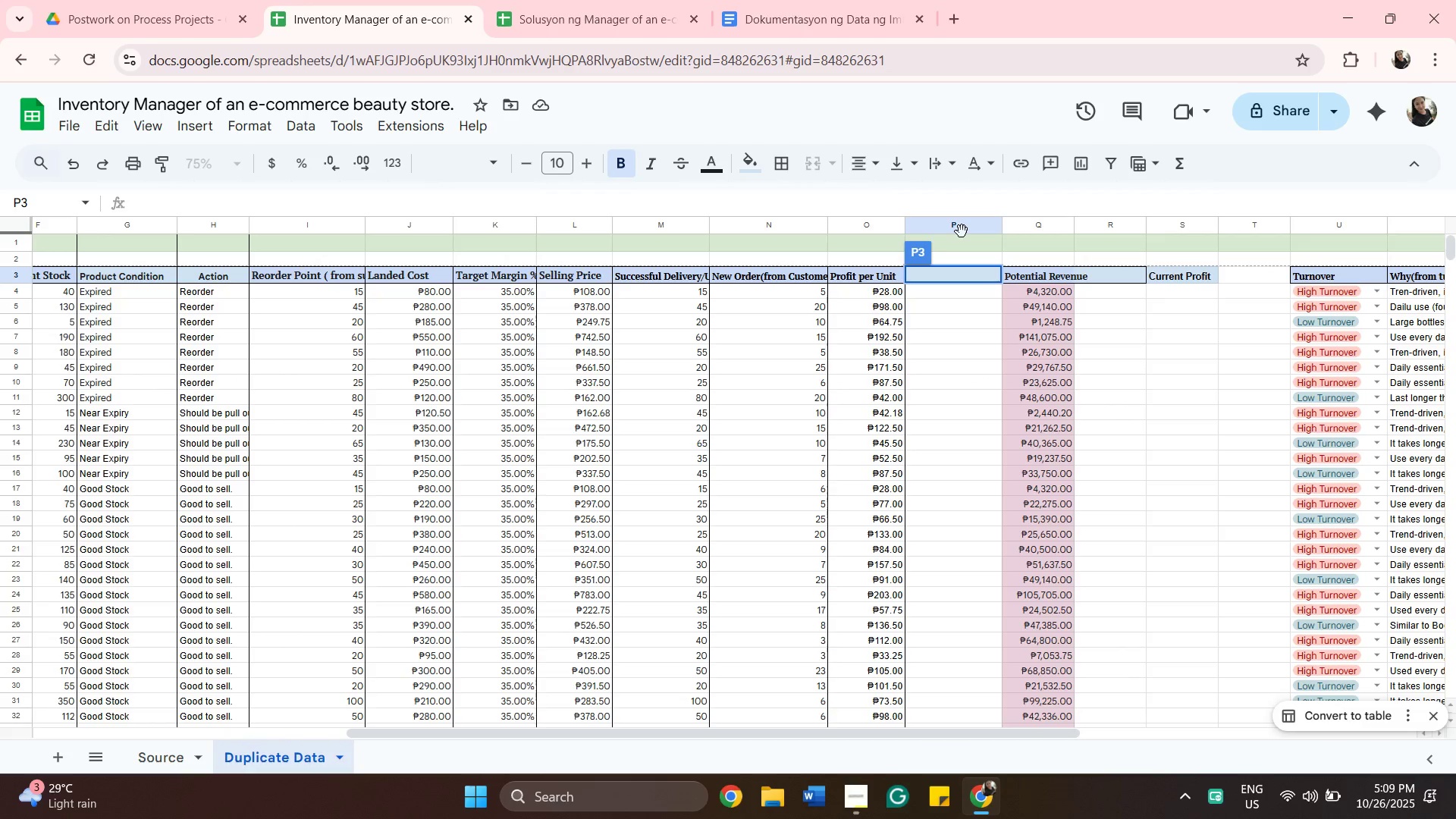 
left_click([962, 231])
 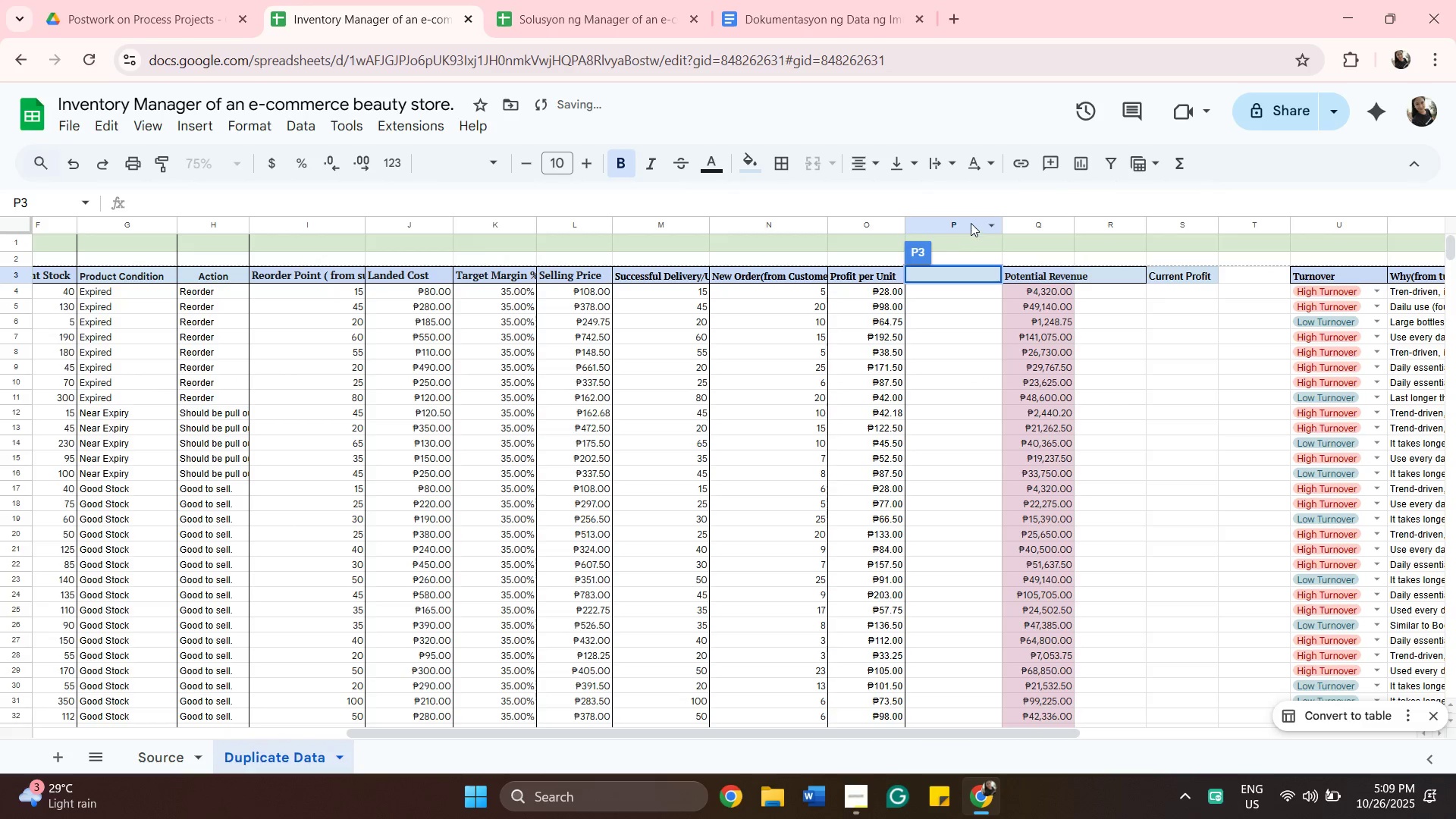 
left_click([971, 222])
 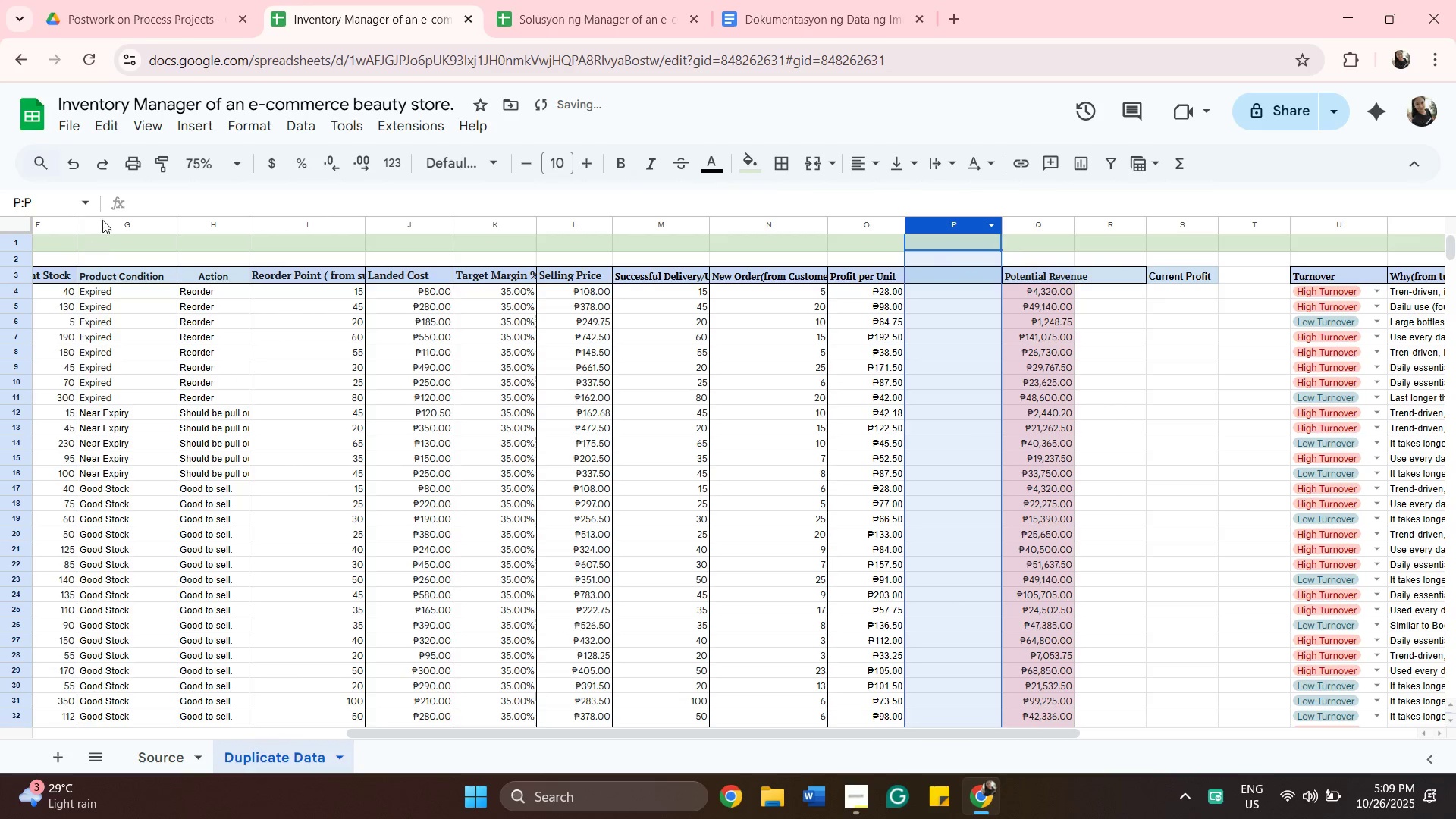 
mouse_move([180, 133])
 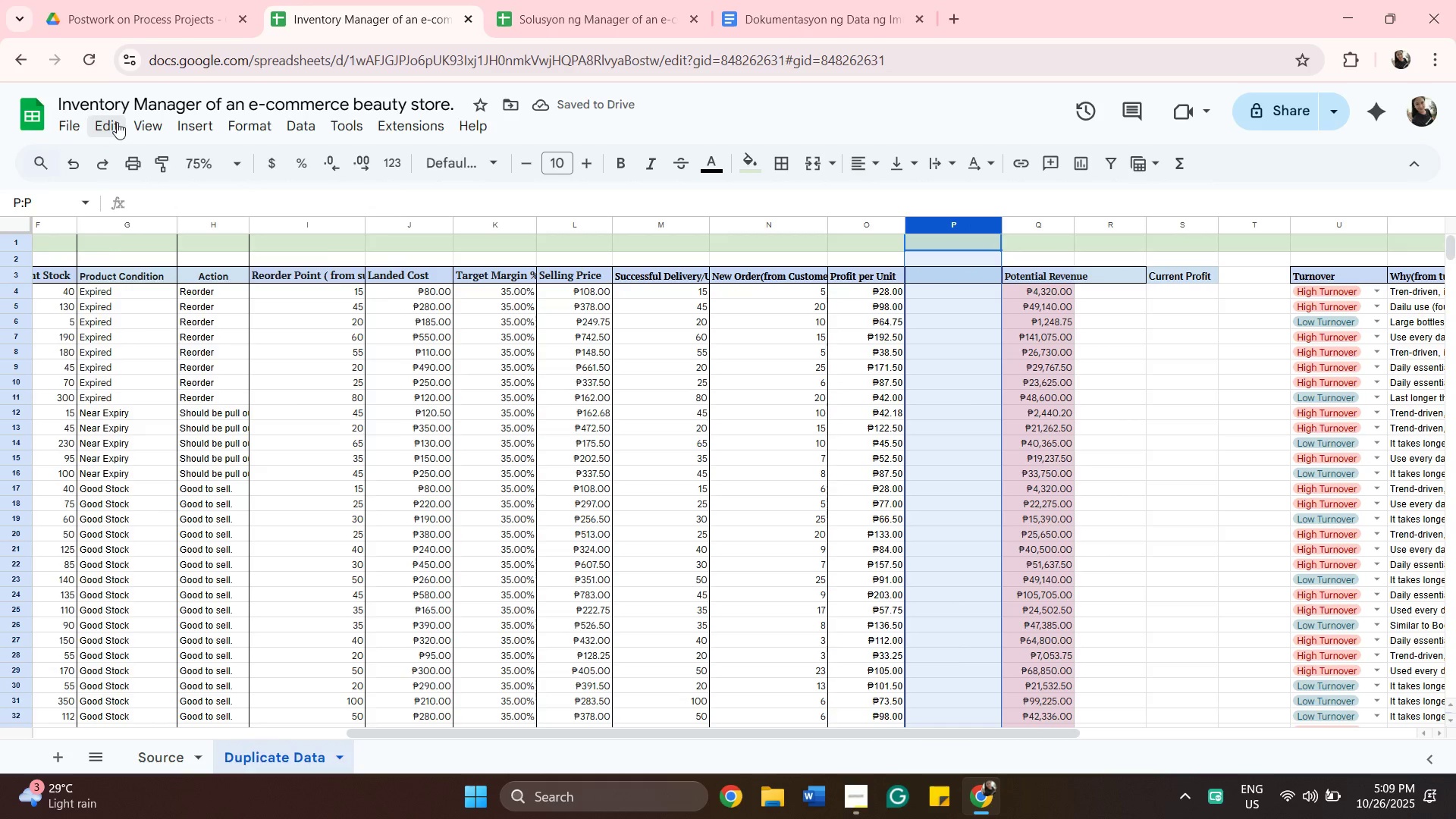 
left_click([117, 122])
 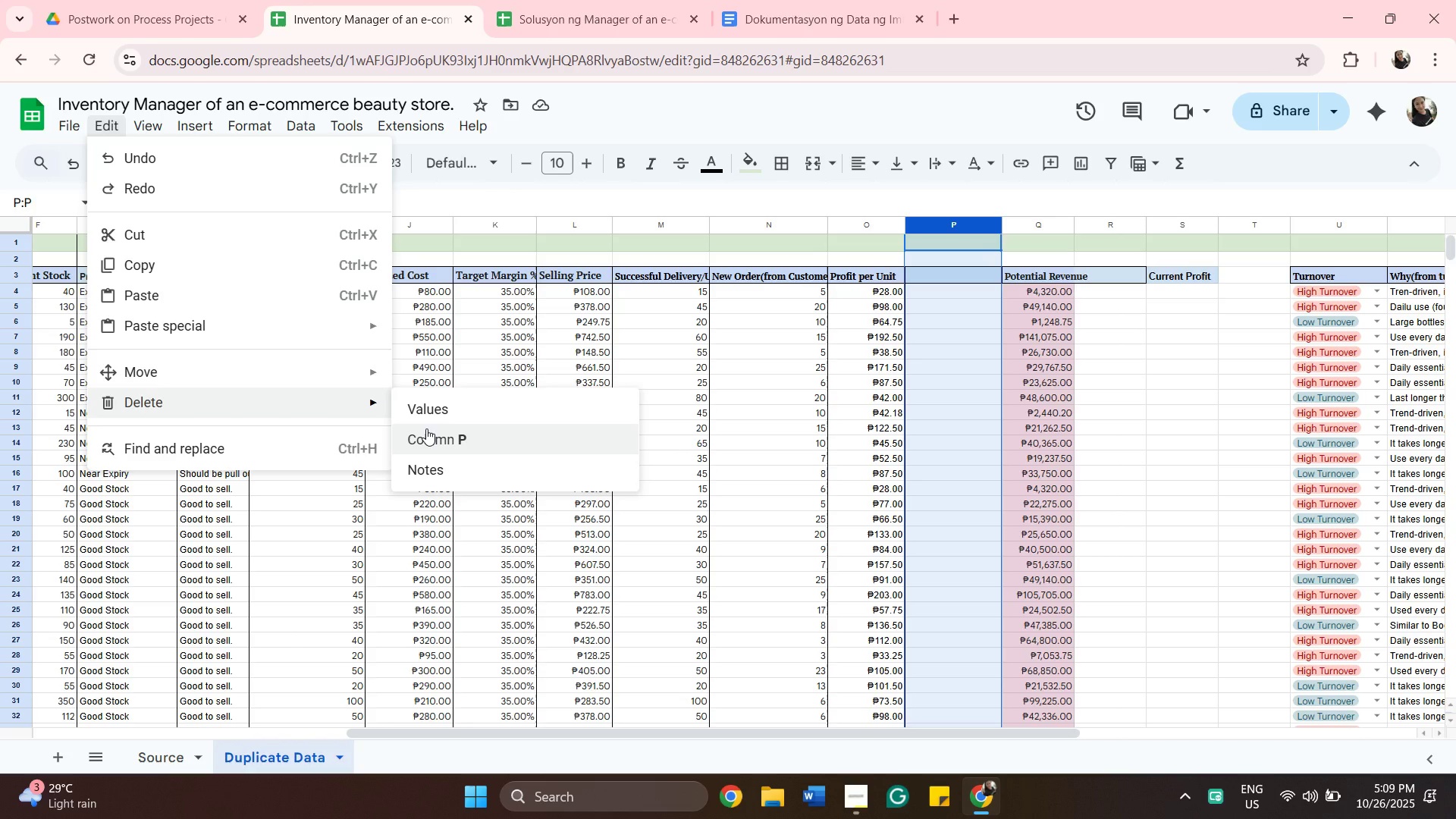 
wait(6.85)
 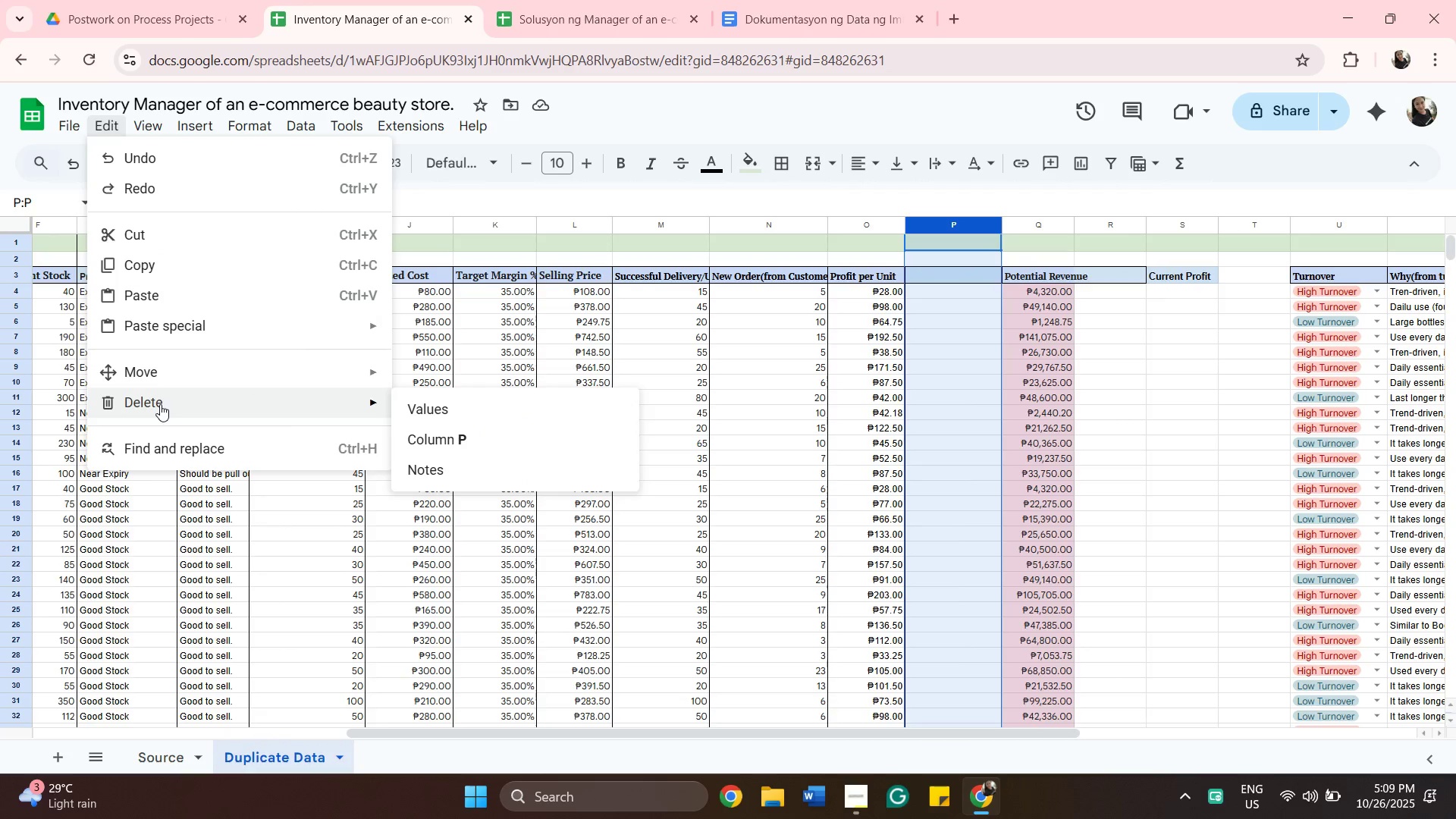 
left_click([438, 440])
 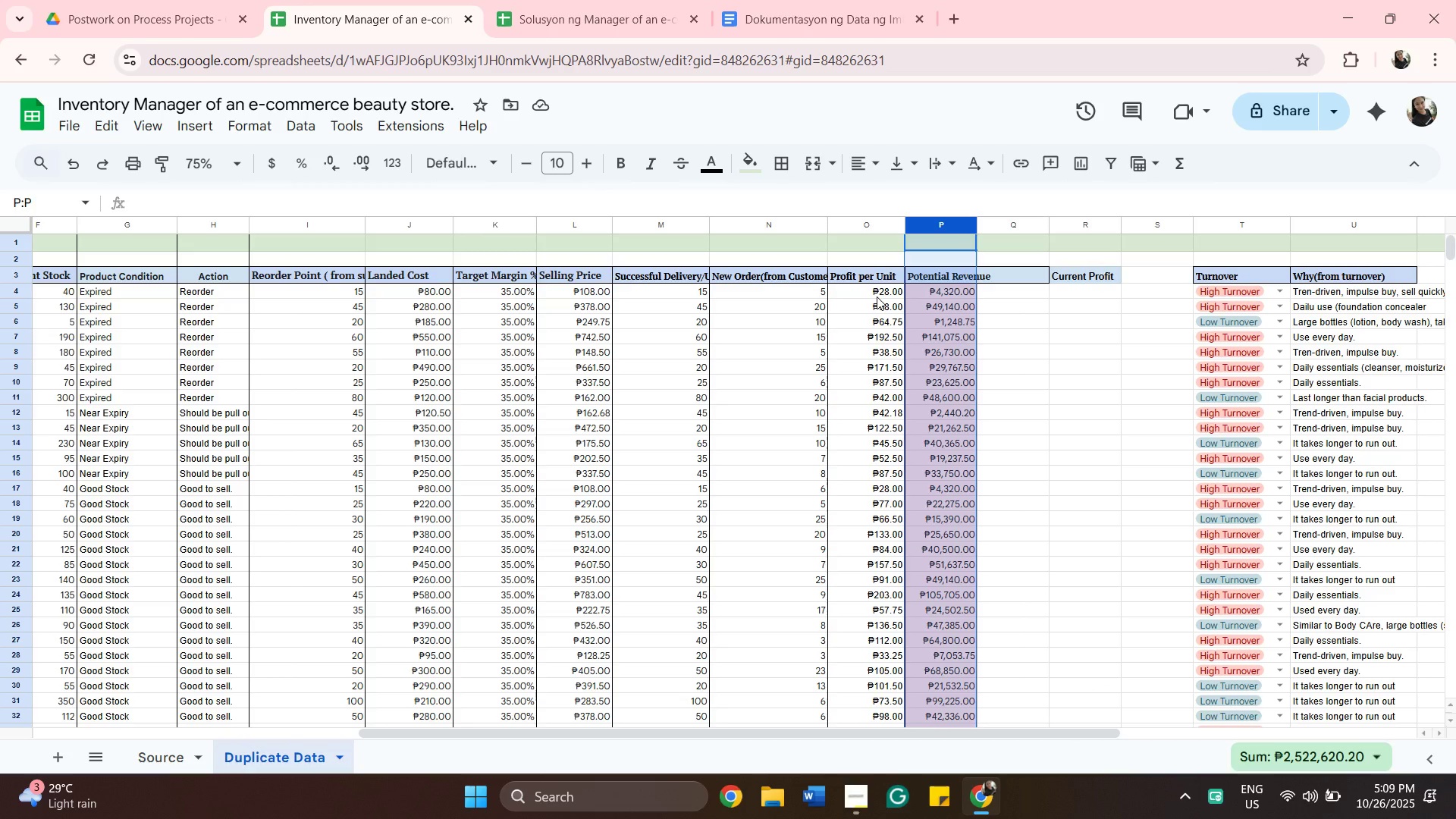 
wait(18.56)
 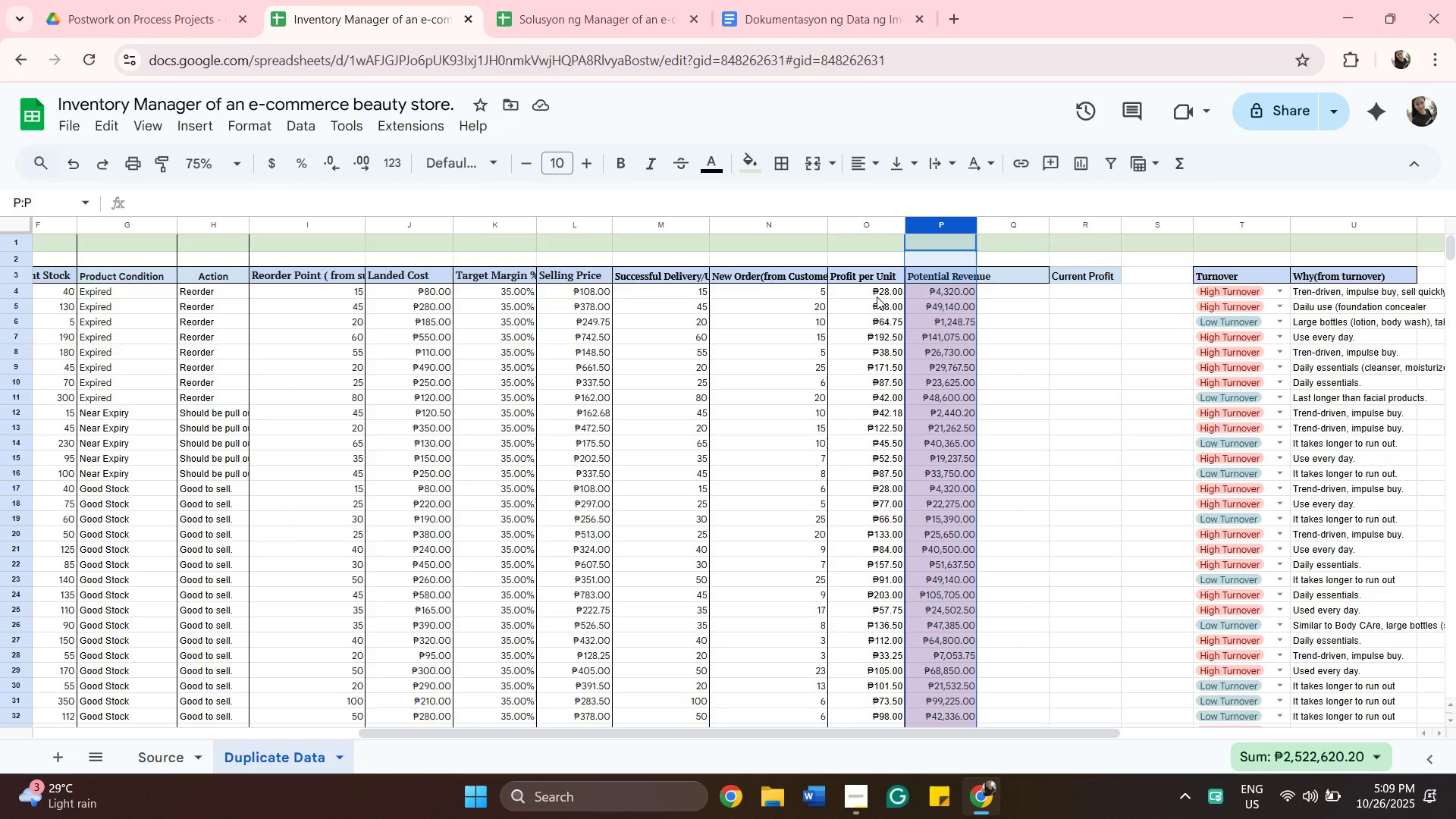 
left_click([1030, 276])
 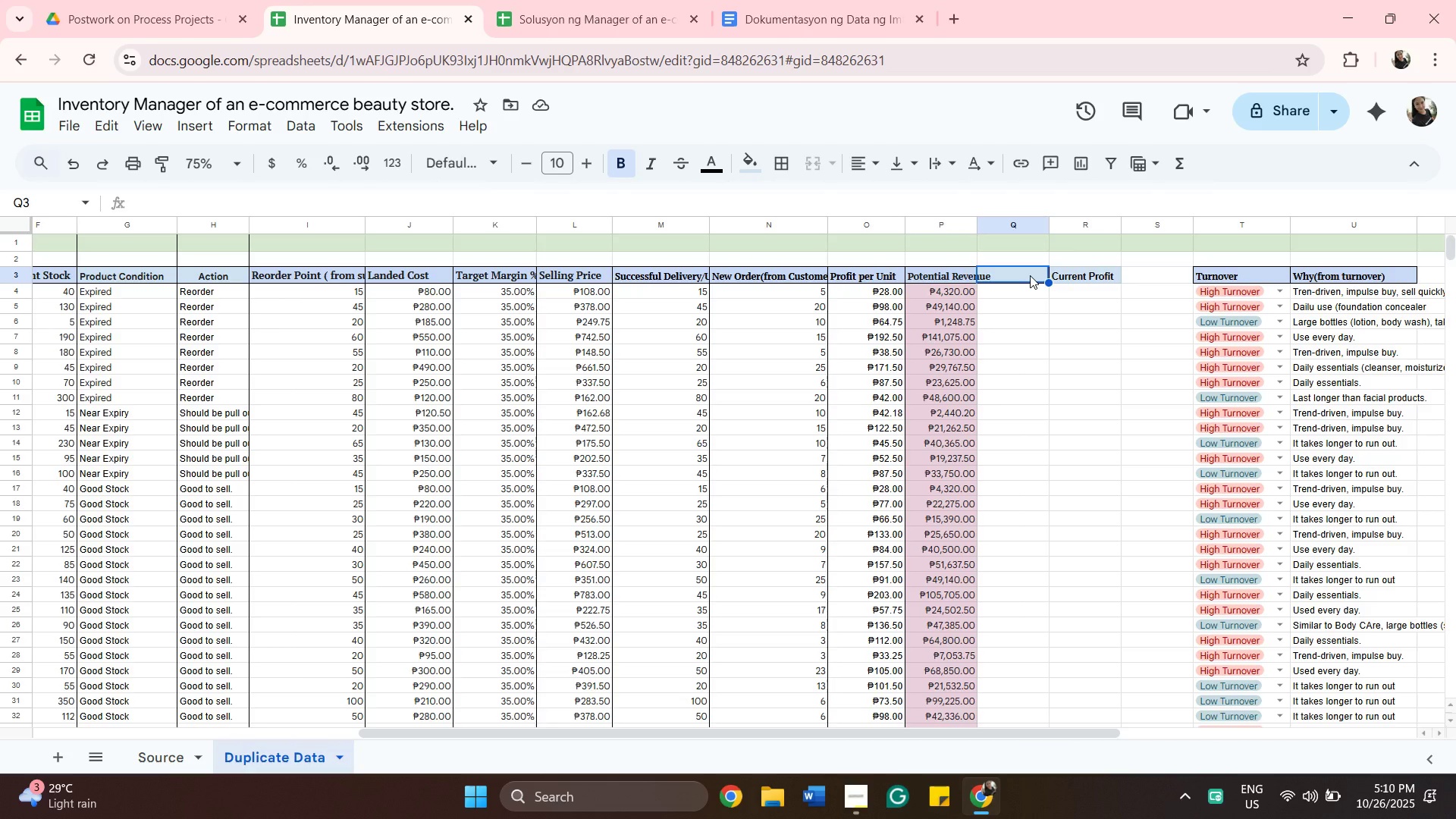 
wait(7.84)
 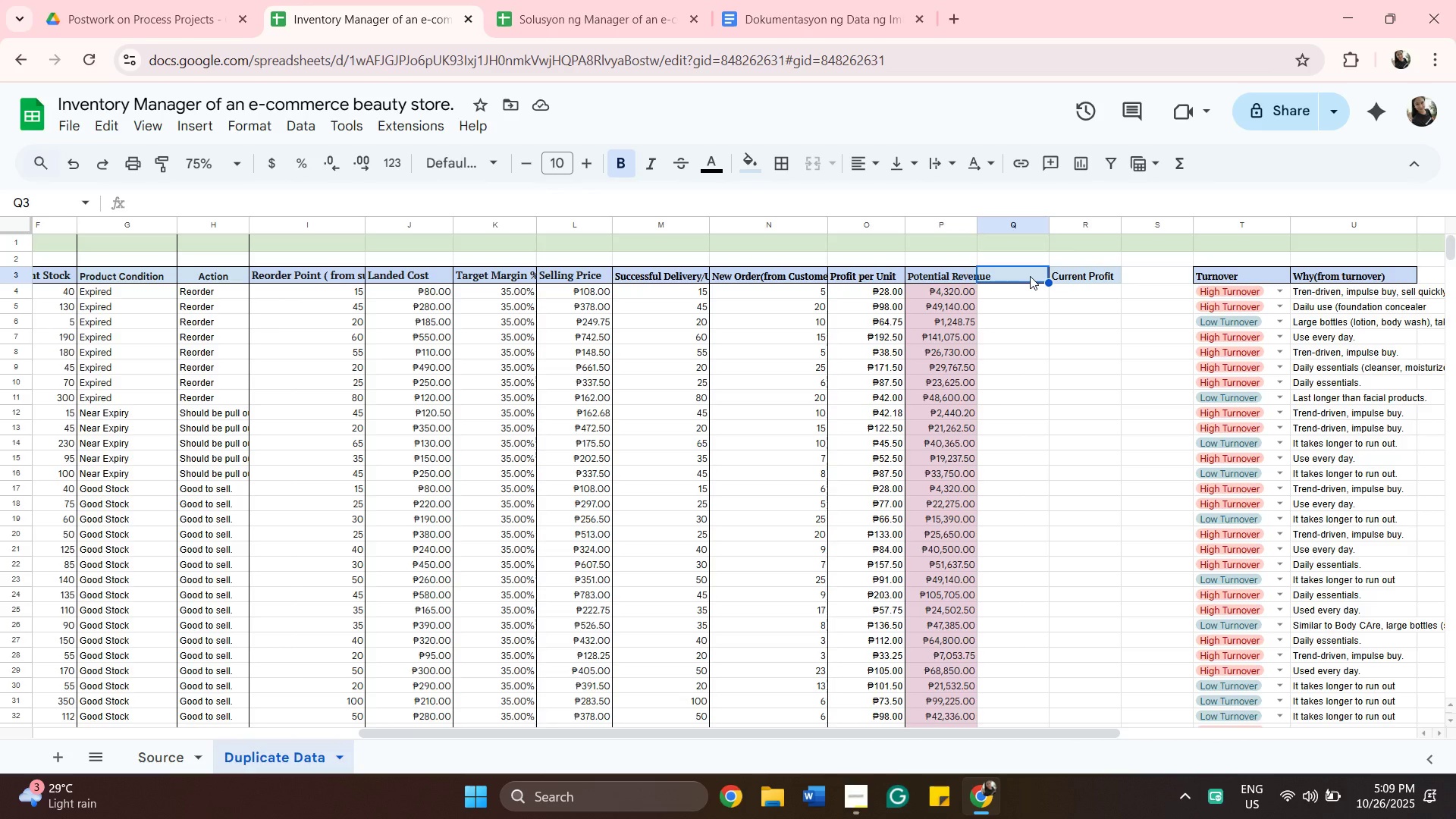 
left_click([1021, 223])
 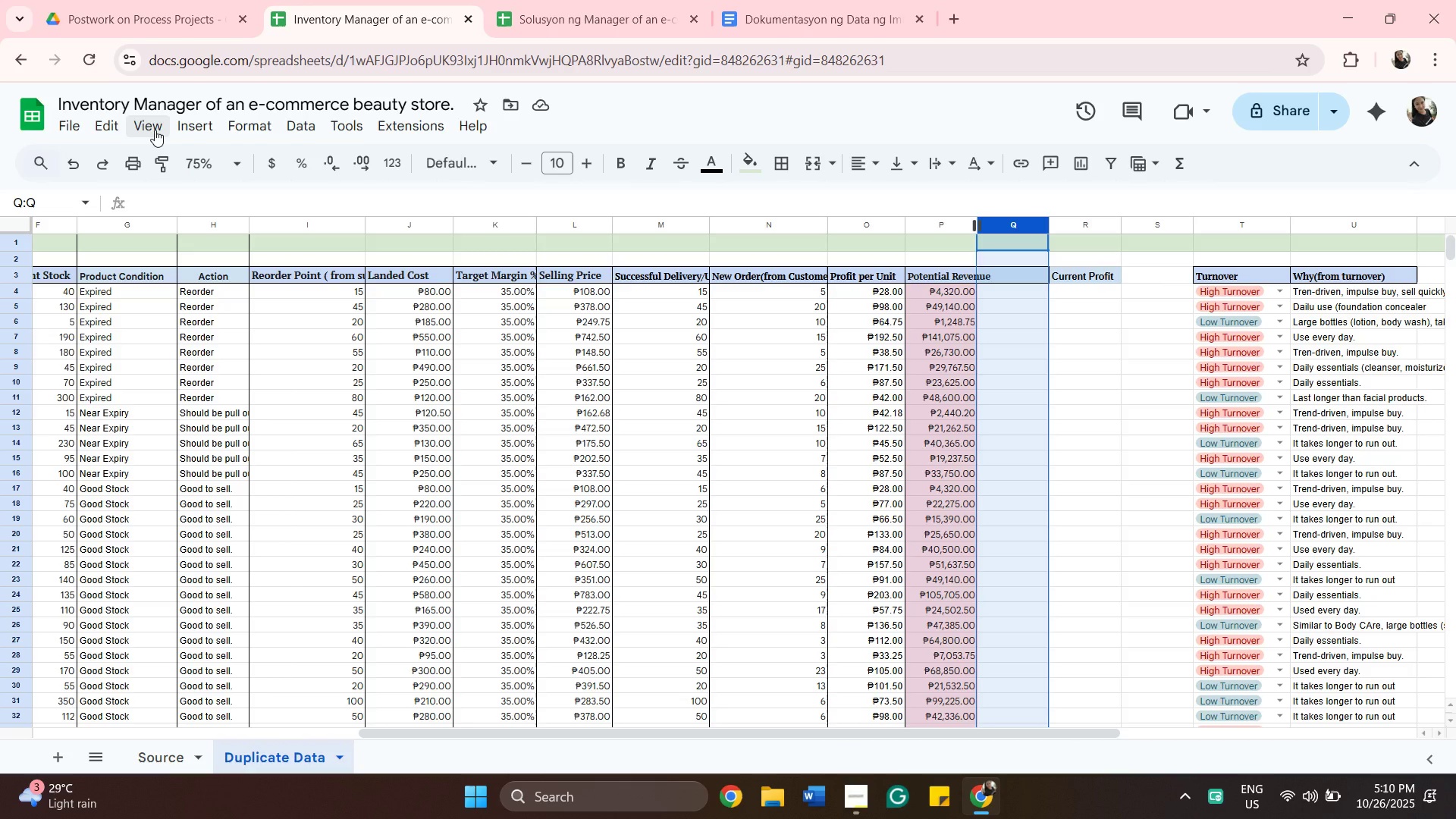 
wait(5.2)
 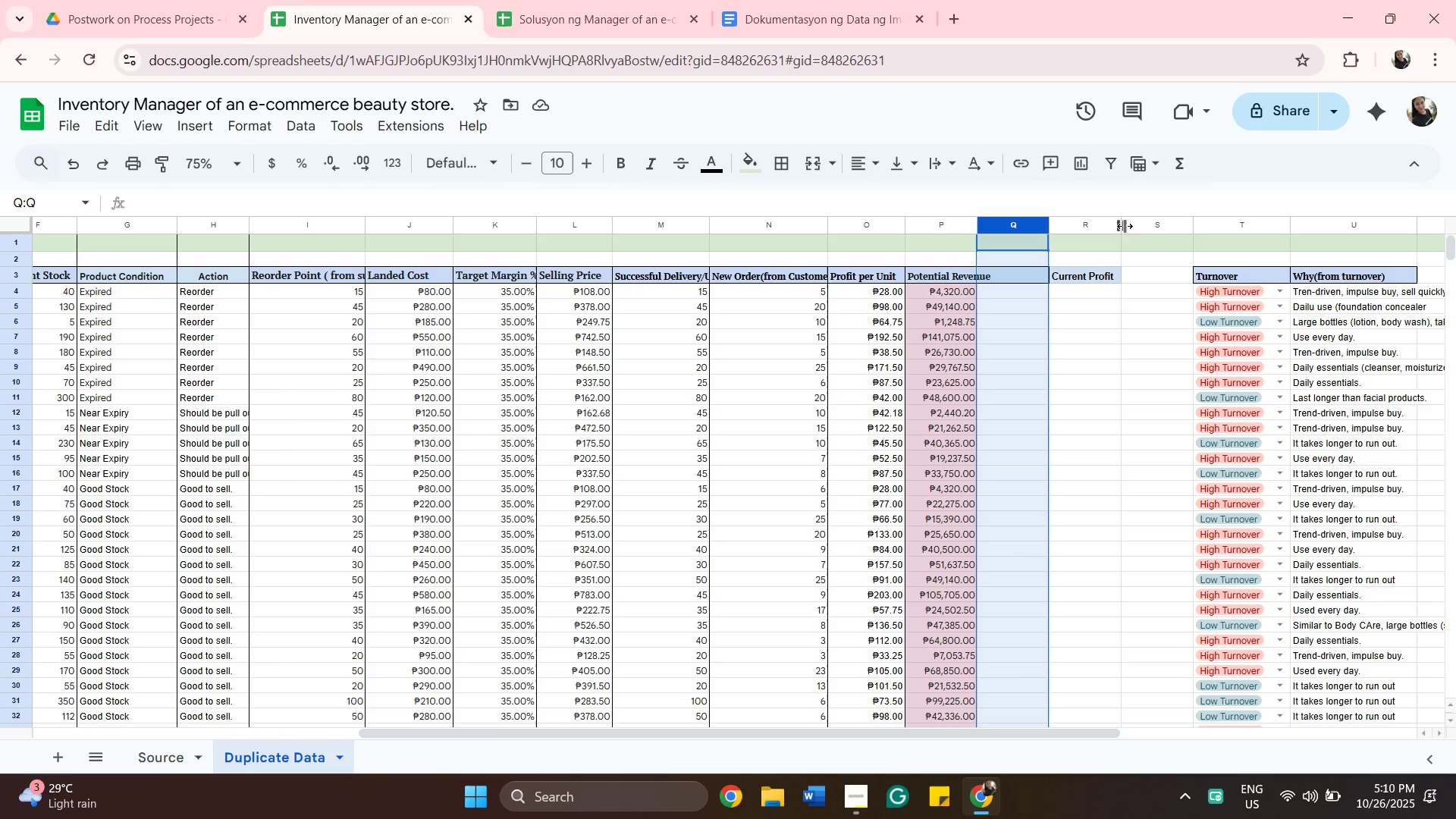 
left_click([110, 121])
 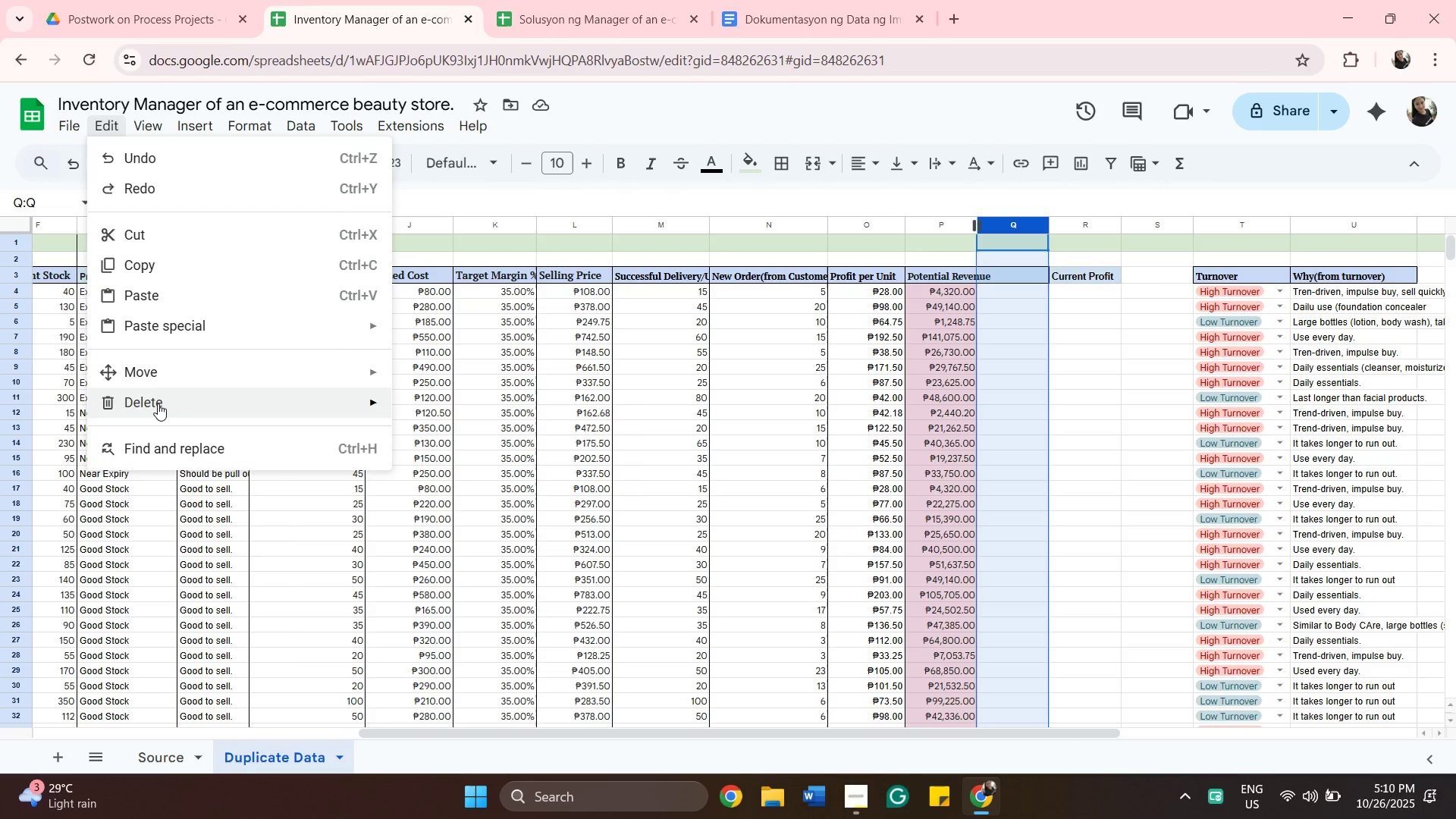 
left_click([158, 403])
 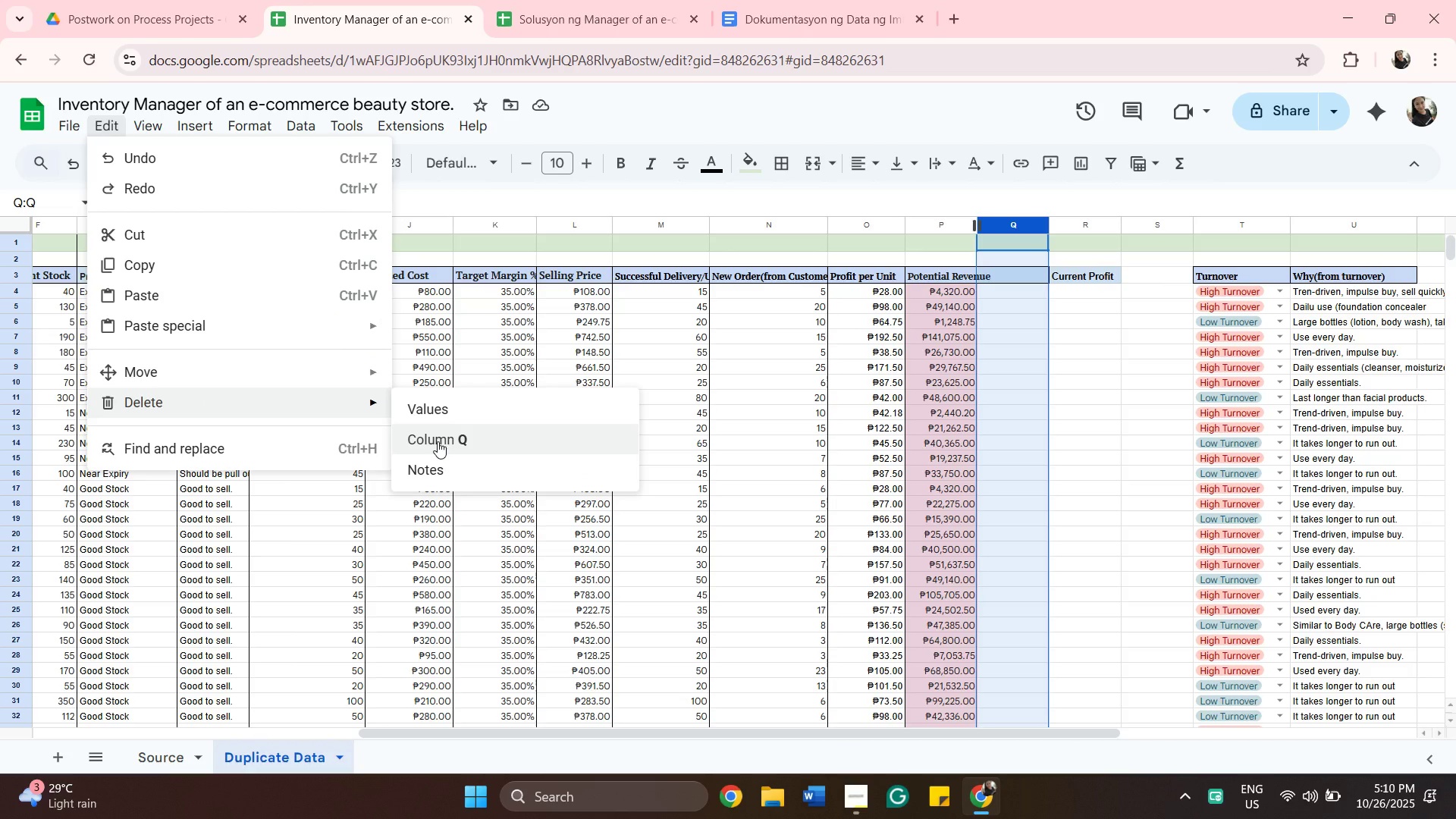 
left_click([438, 441])
 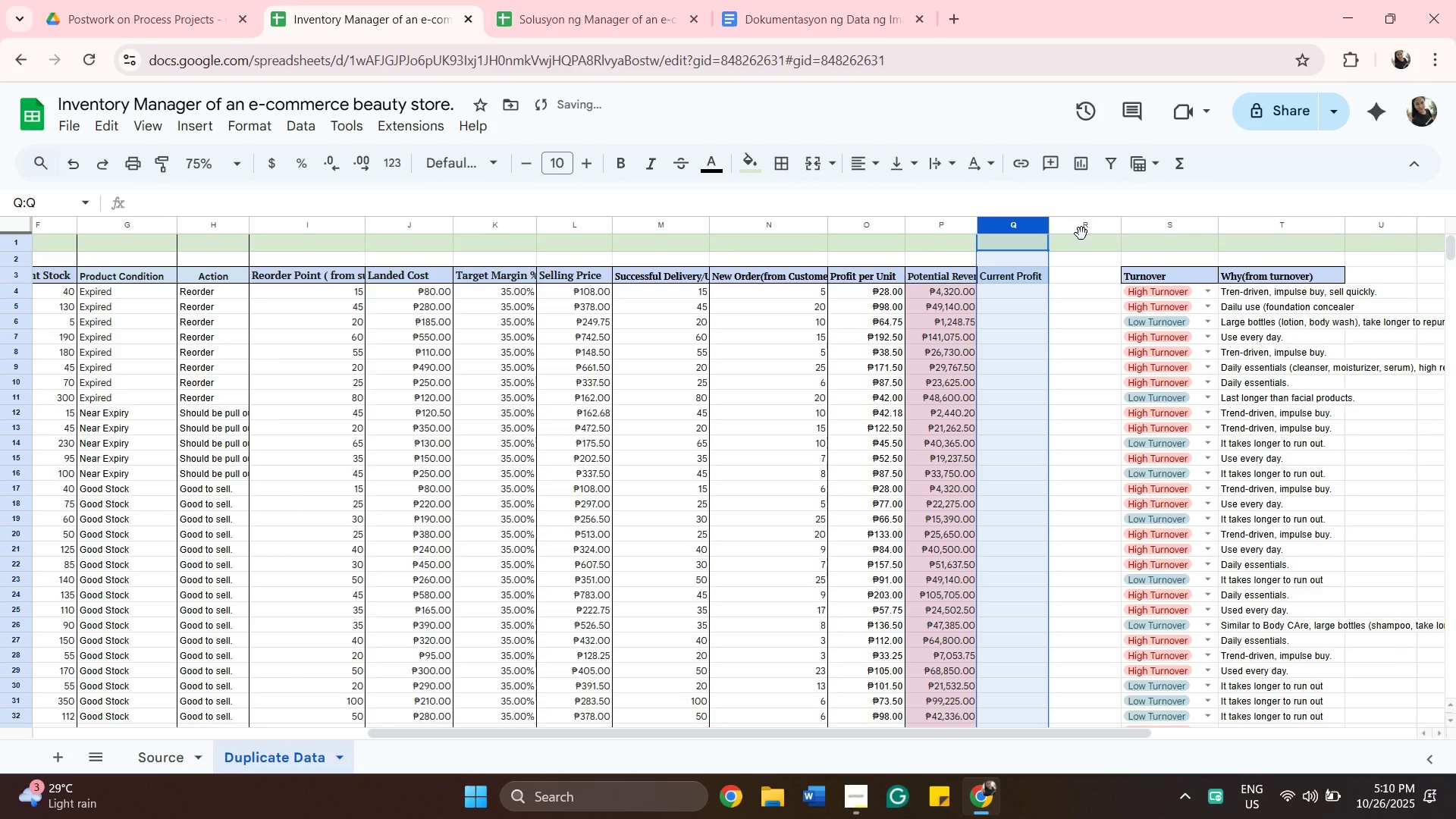 
left_click([1081, 234])
 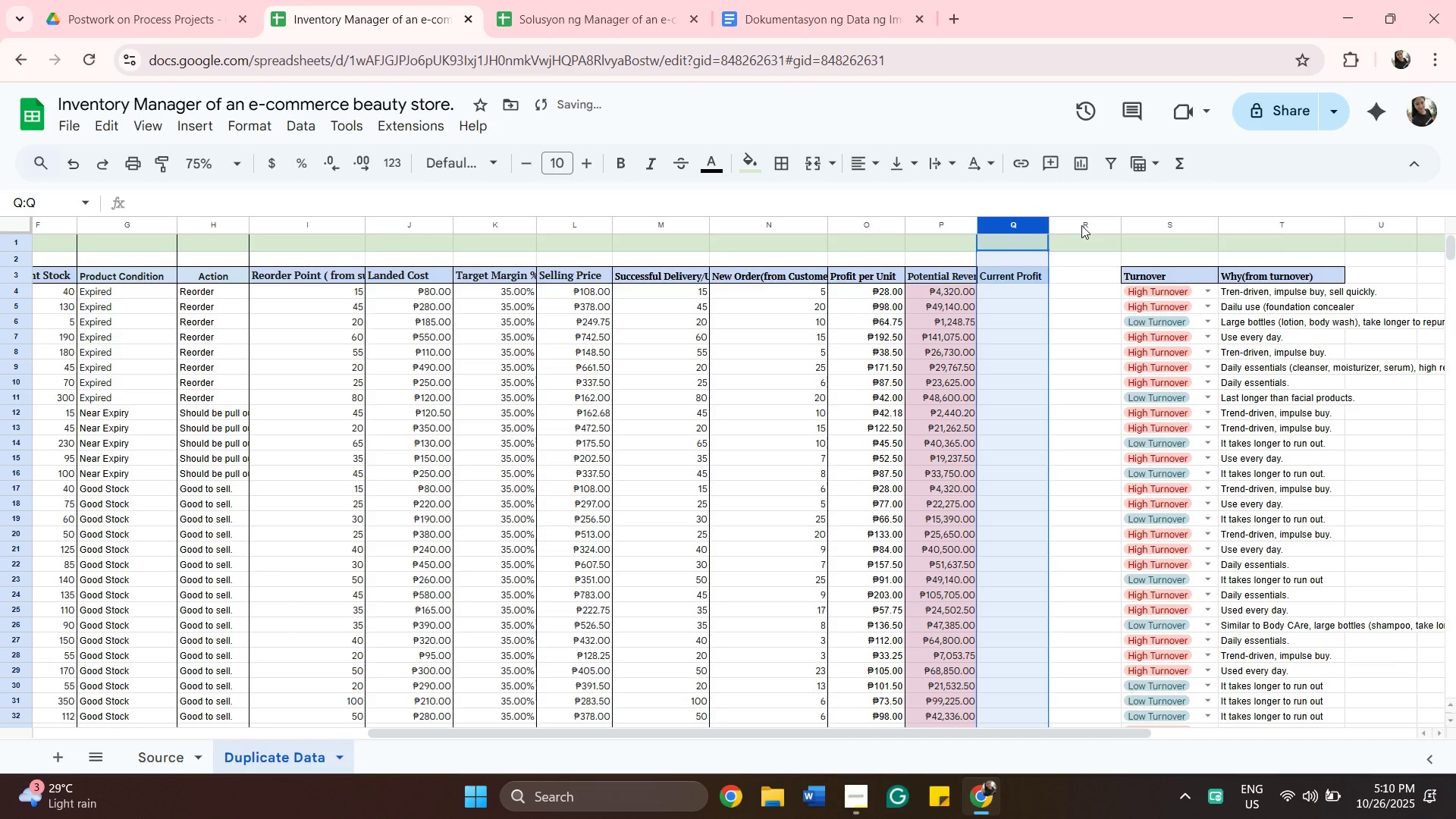 
left_click([1081, 225])
 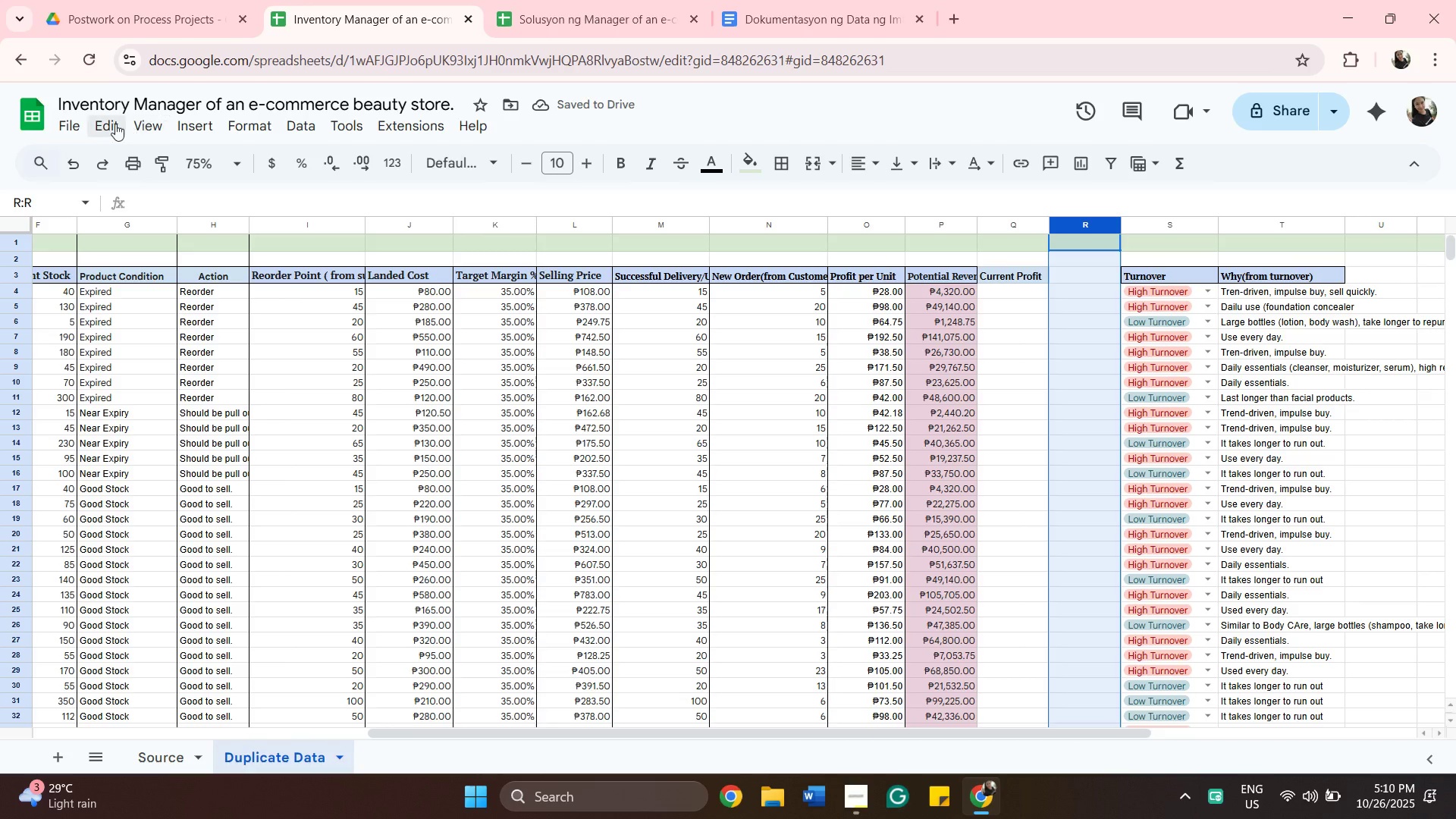 
left_click([105, 124])
 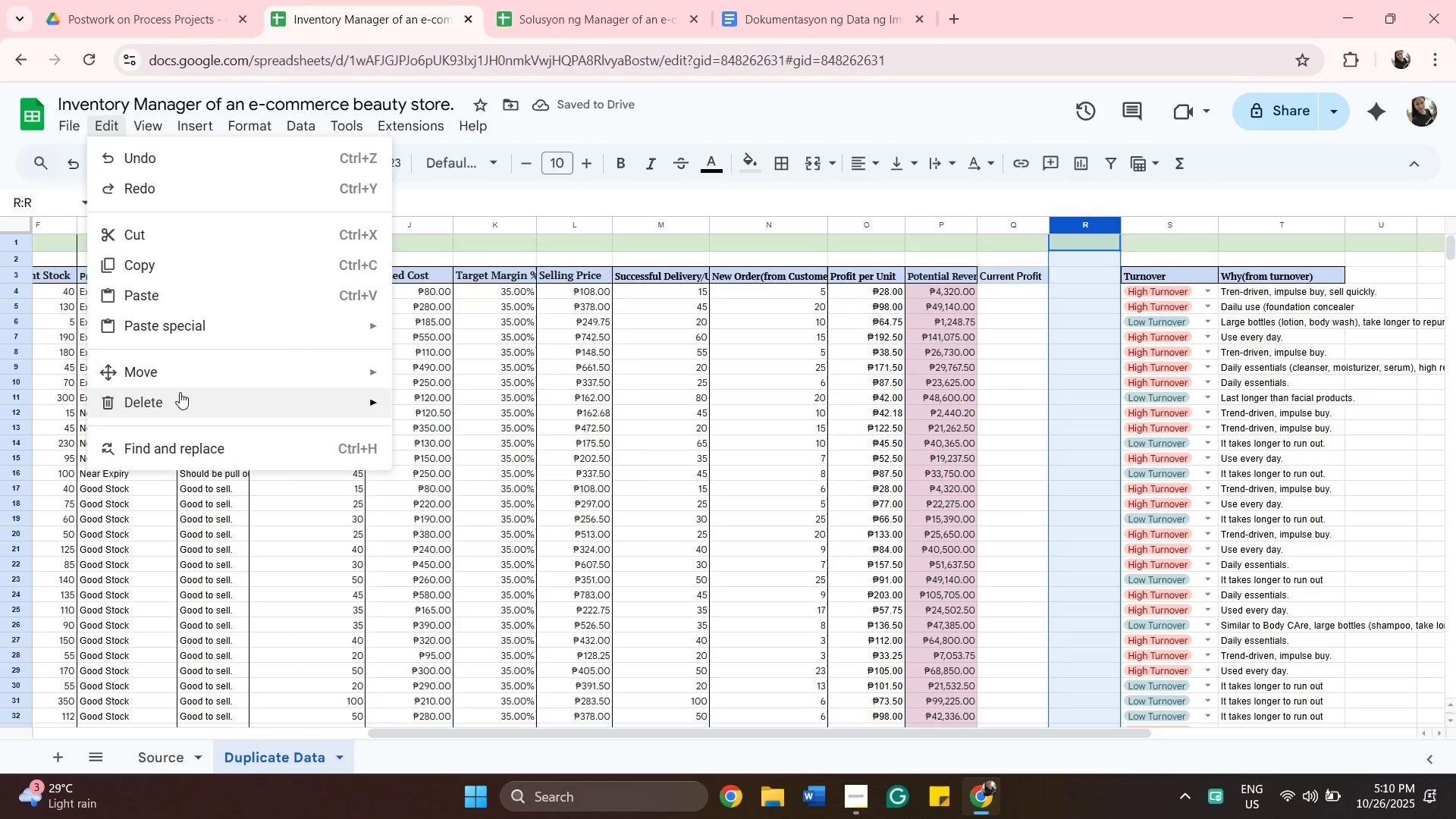 
left_click([181, 394])
 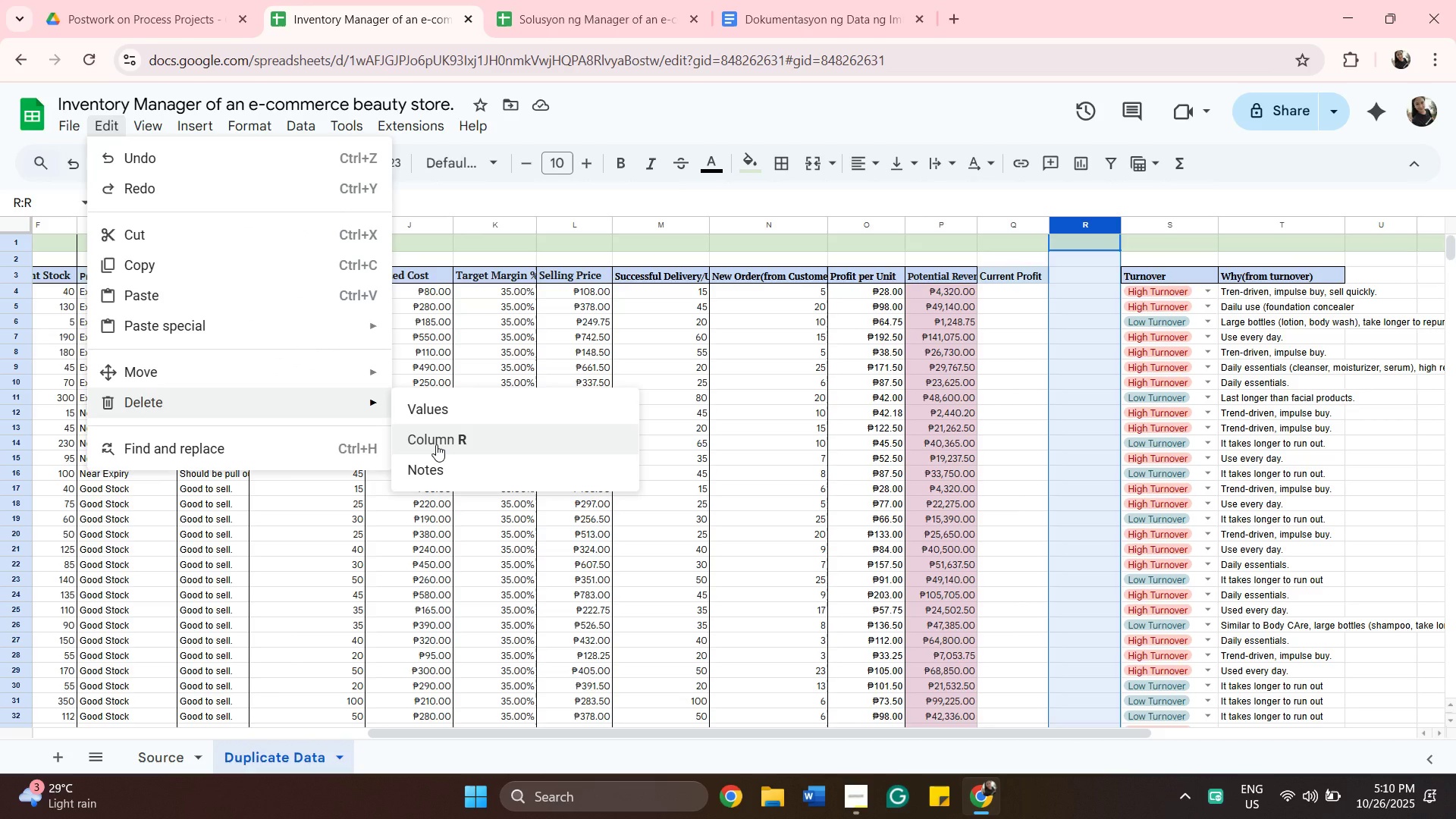 
wait(6.68)
 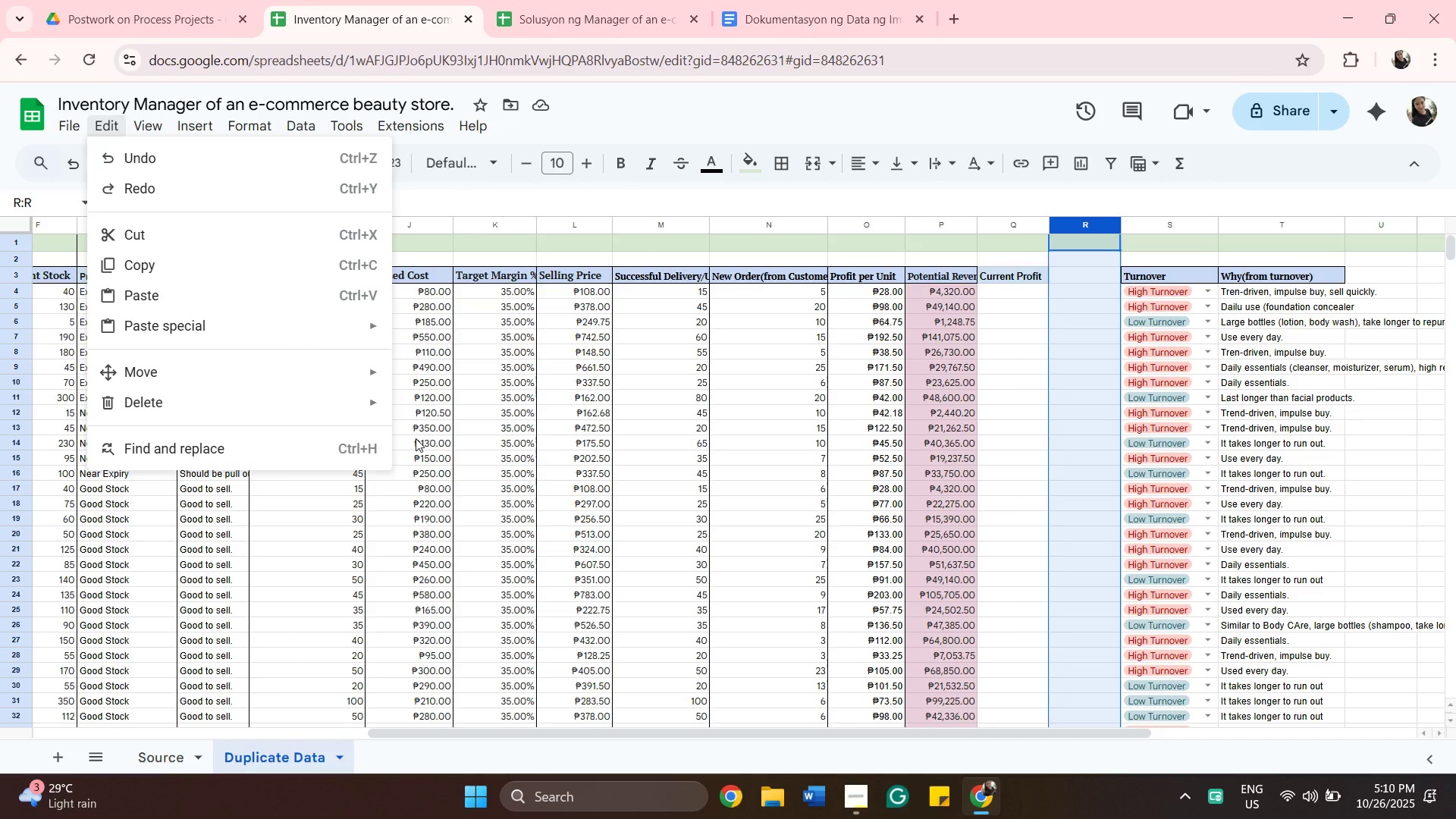 
left_click([436, 444])
 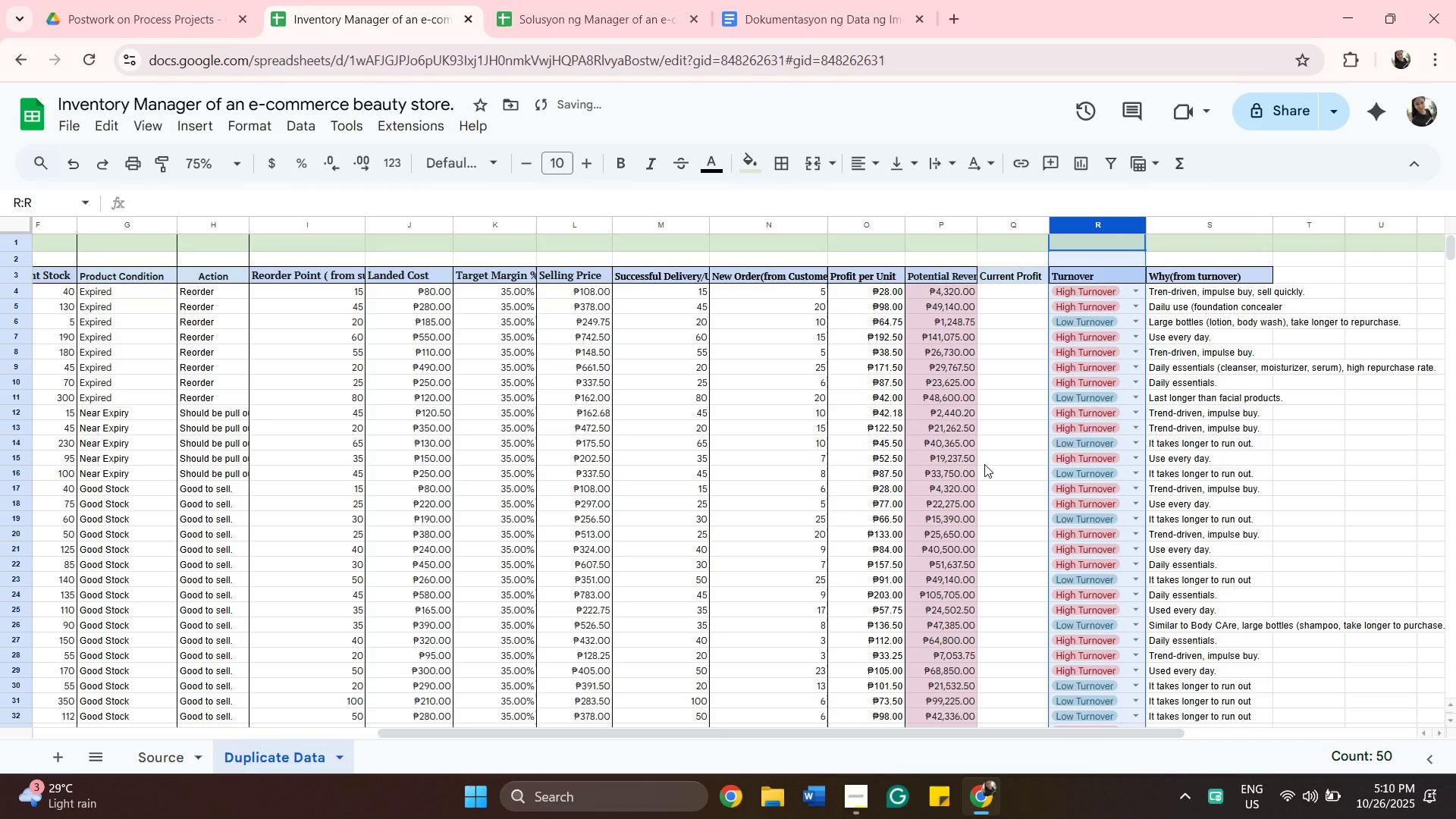 
scroll: coordinate [969, 414], scroll_direction: down, amount: 6.0
 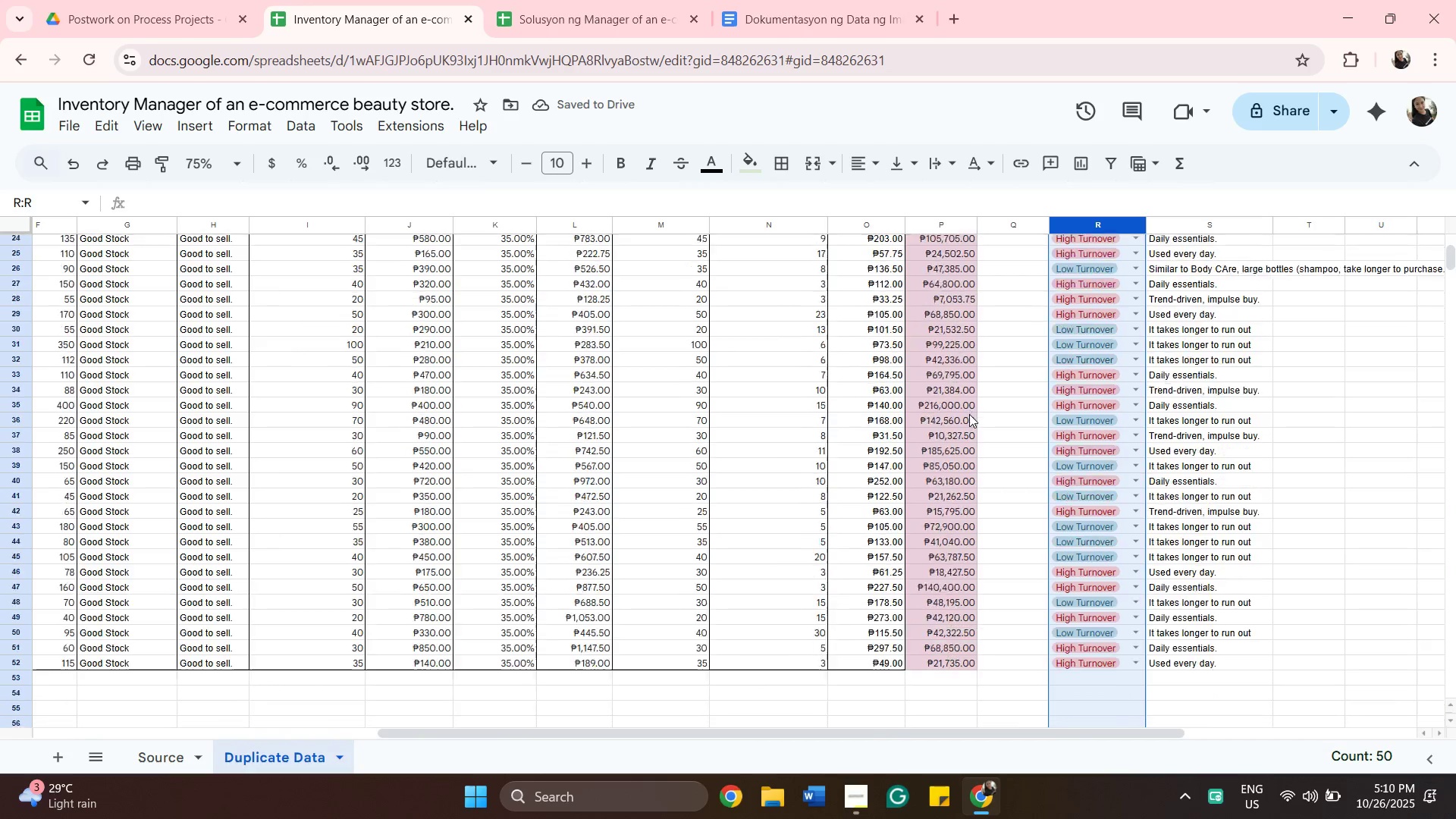 
scroll: coordinate [969, 414], scroll_direction: up, amount: 6.0
 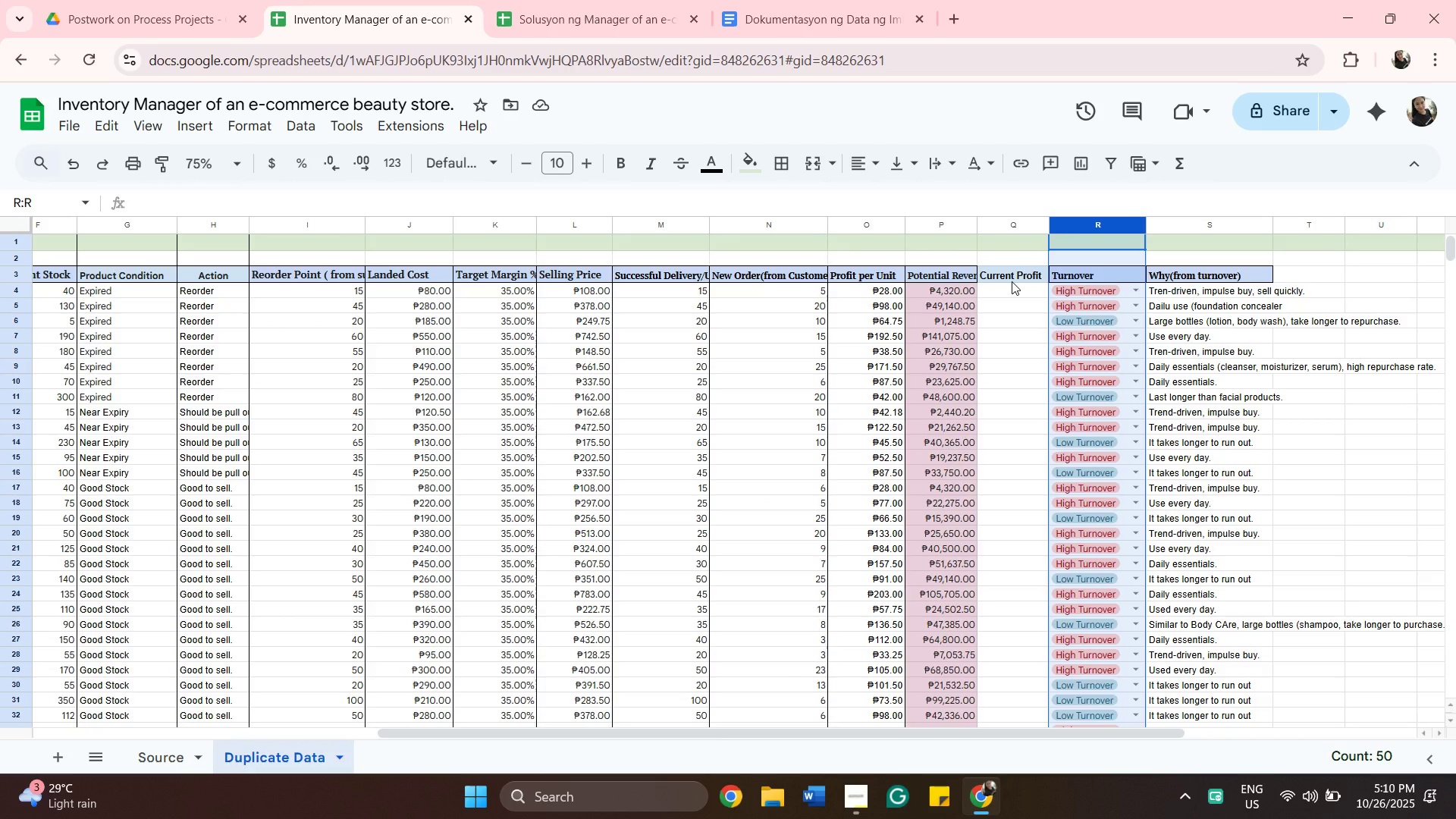 
wait(6.08)
 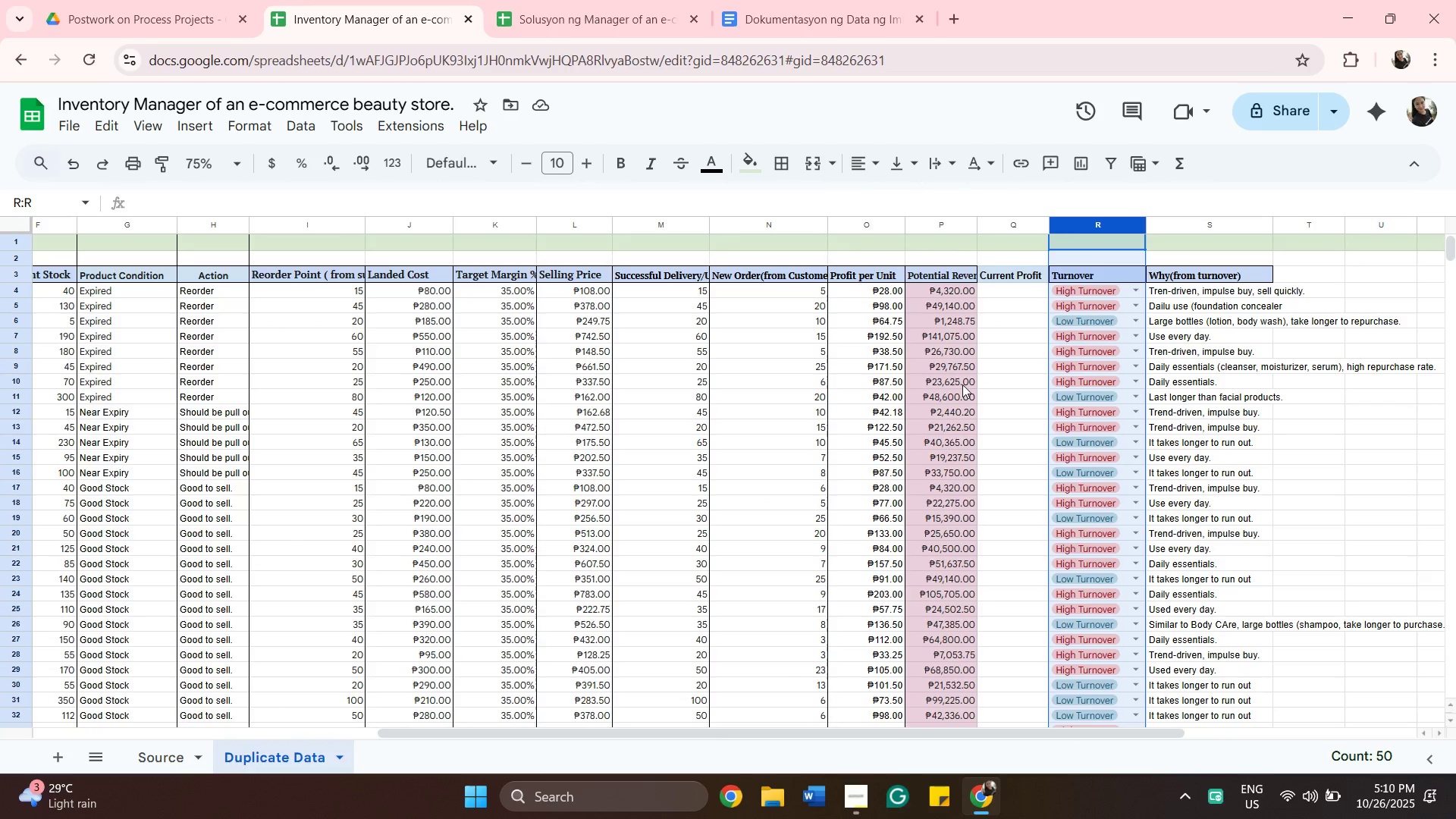 
left_click([1012, 277])
 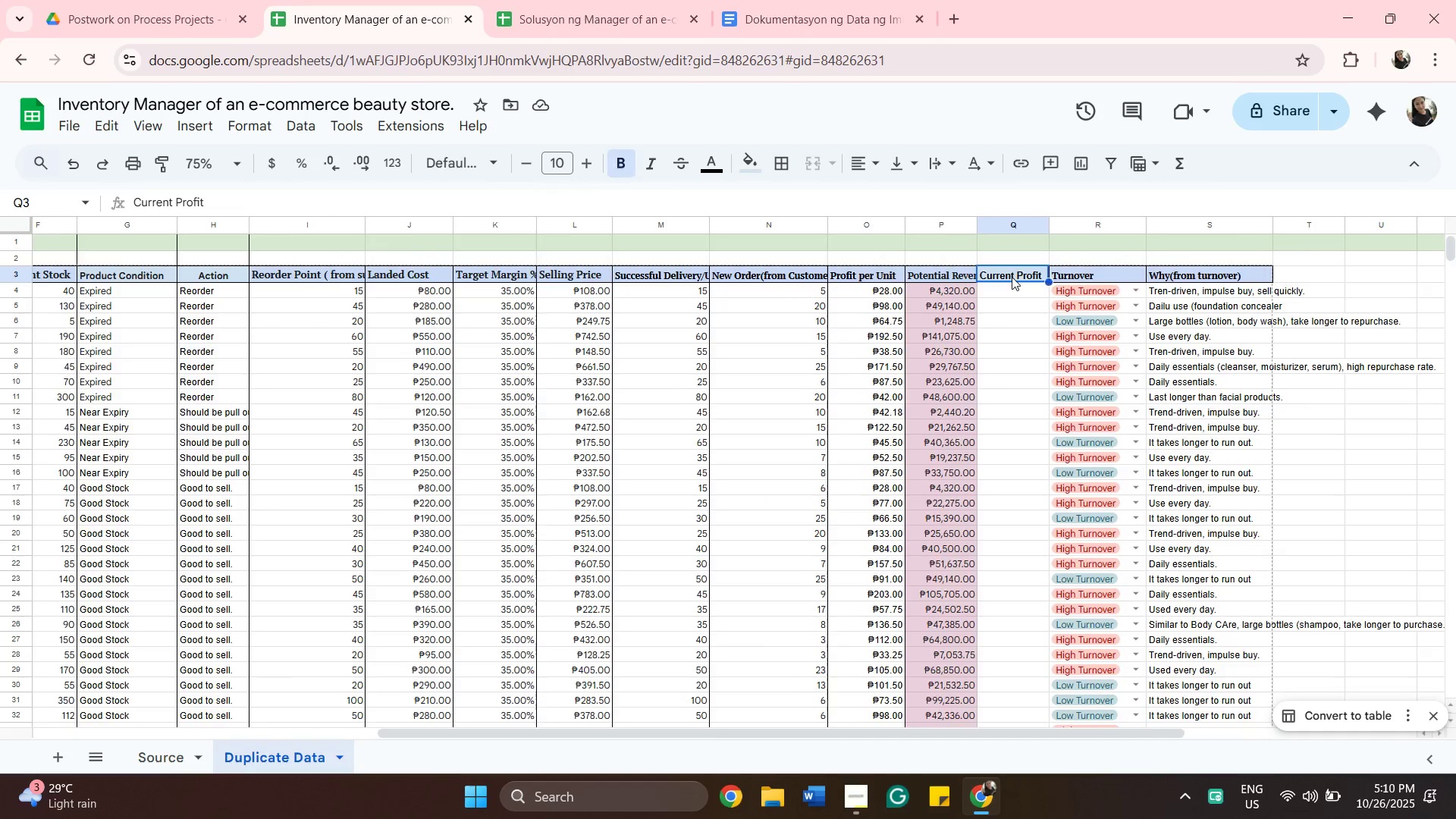 
scroll: coordinate [1012, 277], scroll_direction: down, amount: 7.0
 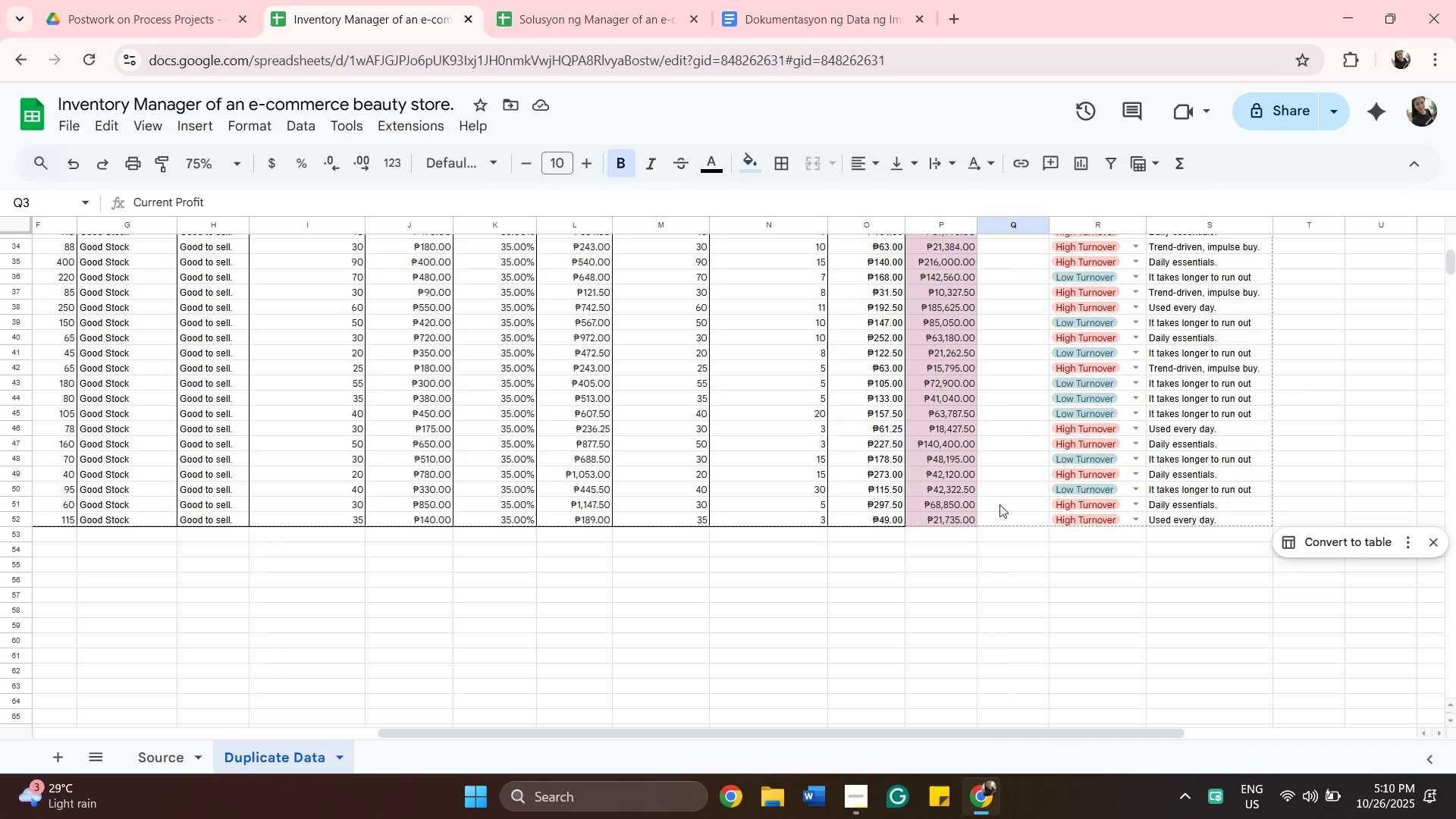 
scroll: coordinate [984, 512], scroll_direction: up, amount: 9.0
 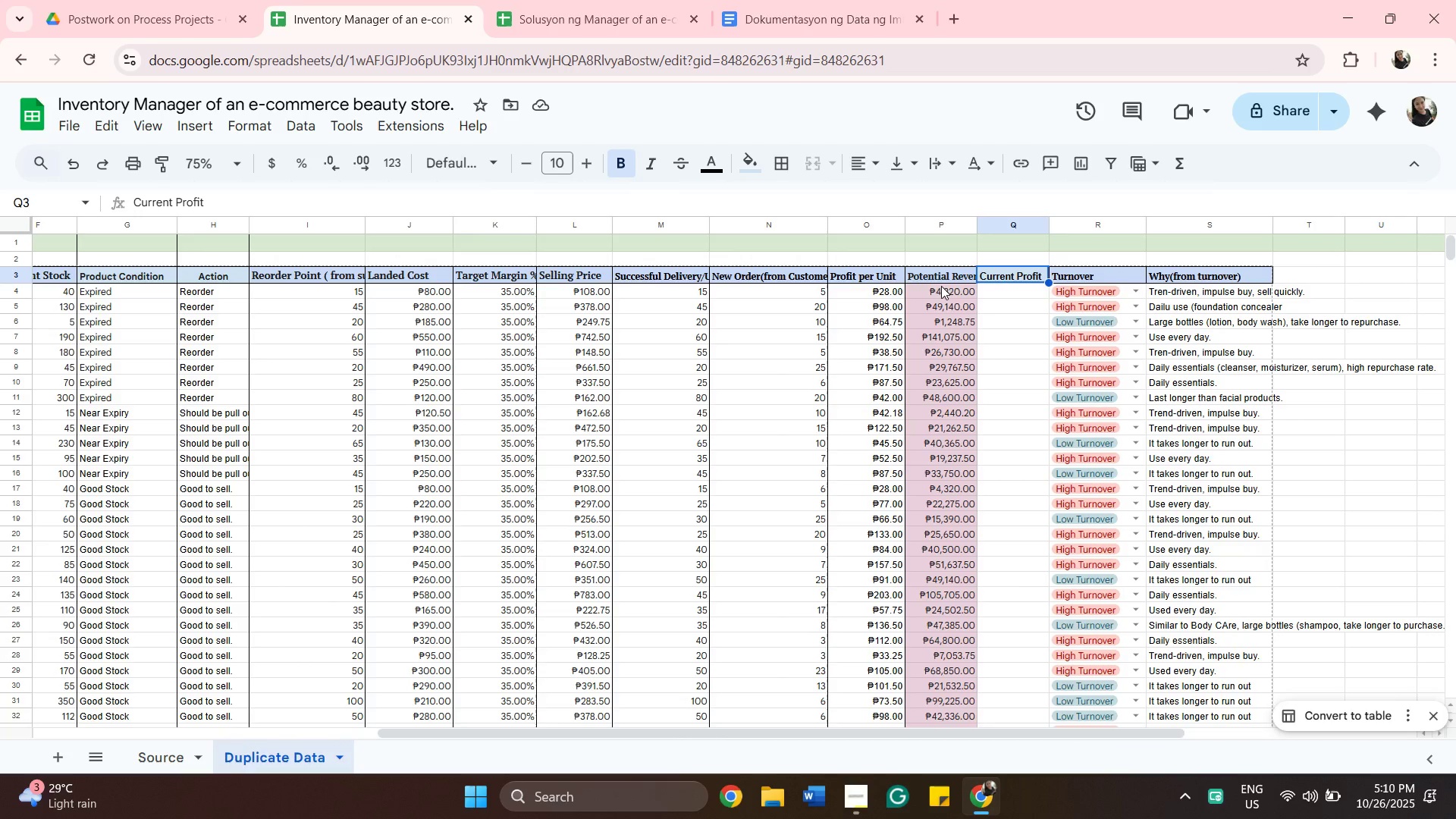 
left_click([941, 286])
 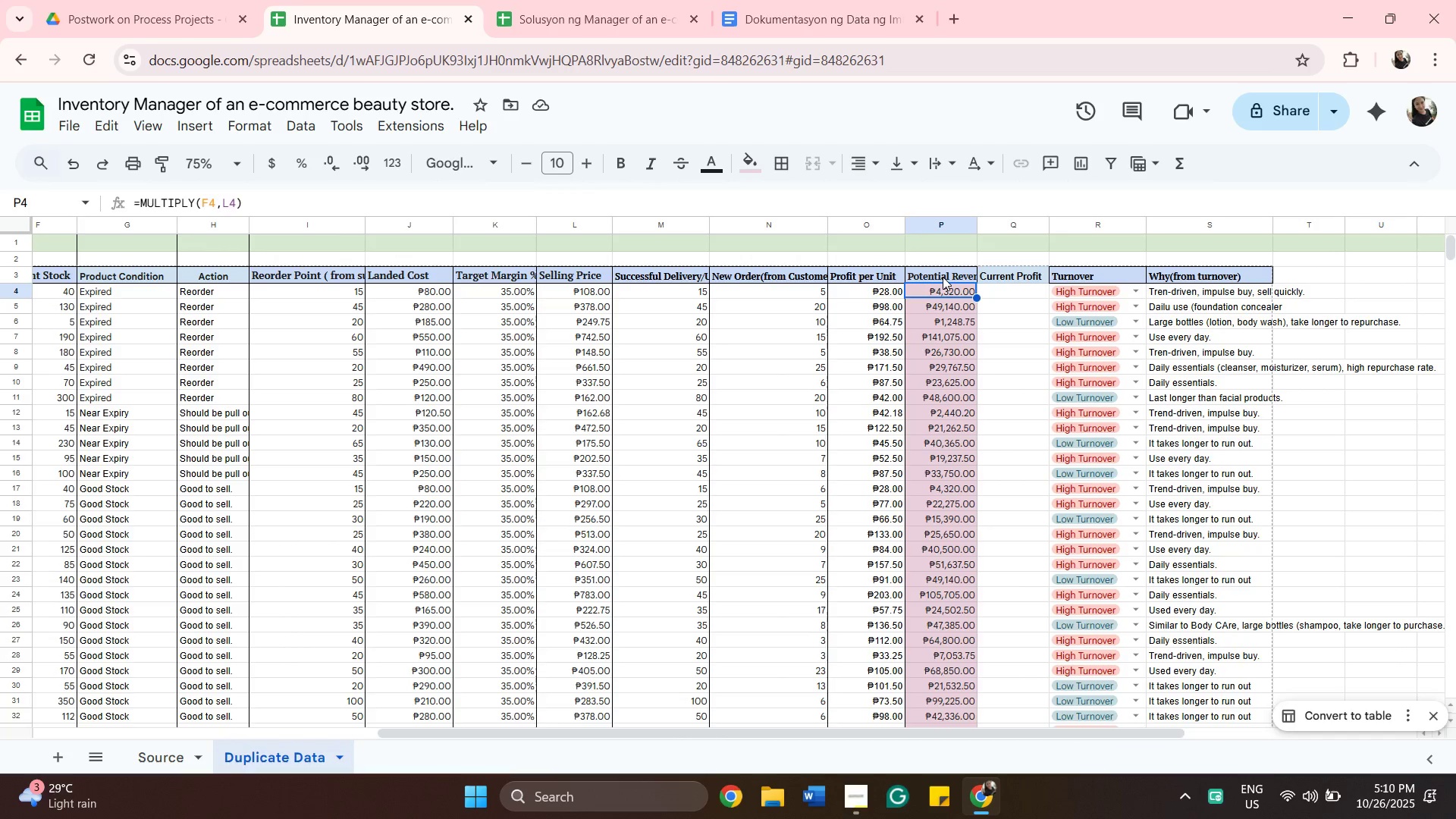 
left_click([943, 277])
 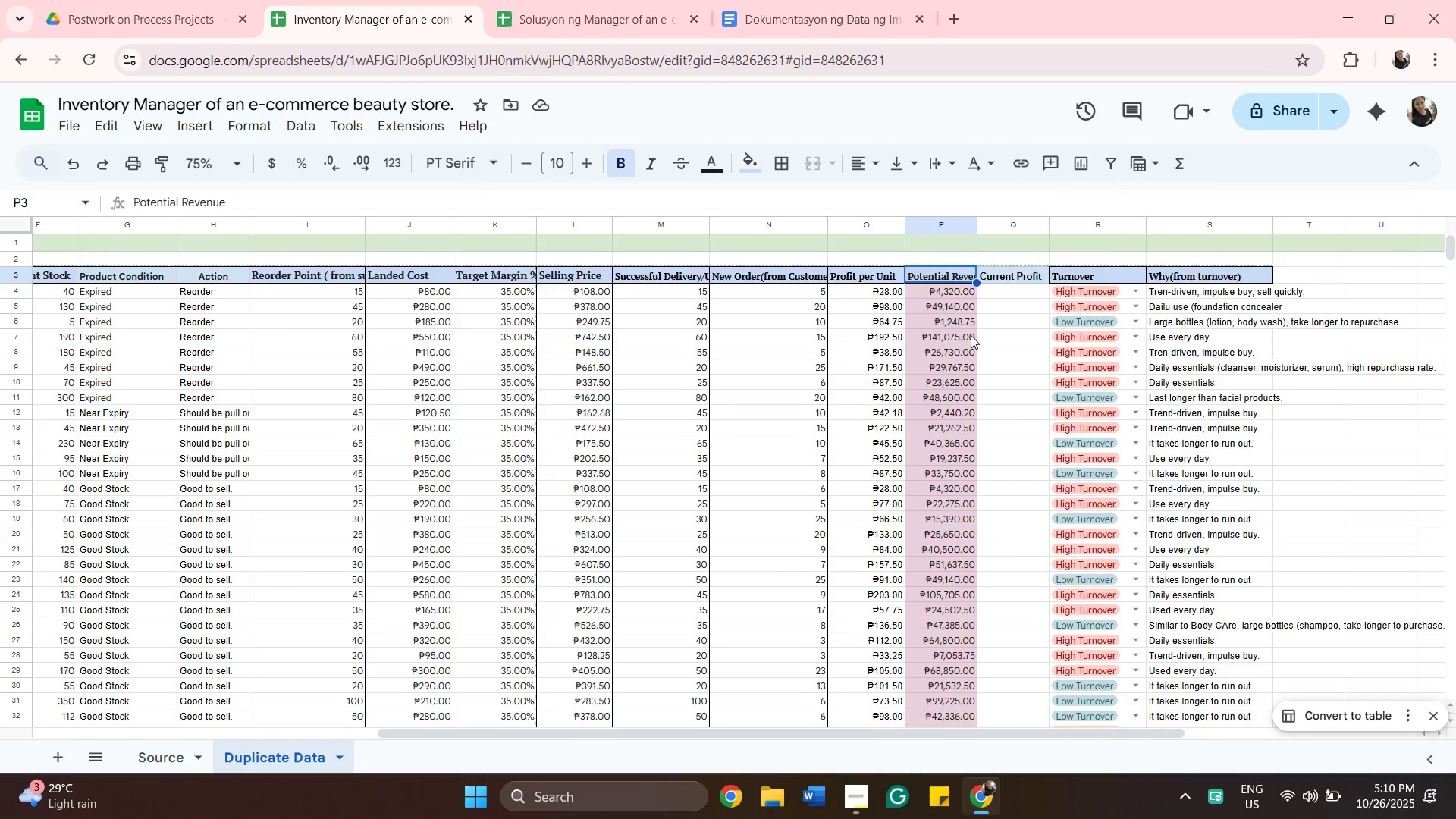 
scroll: coordinate [975, 354], scroll_direction: down, amount: 7.0
 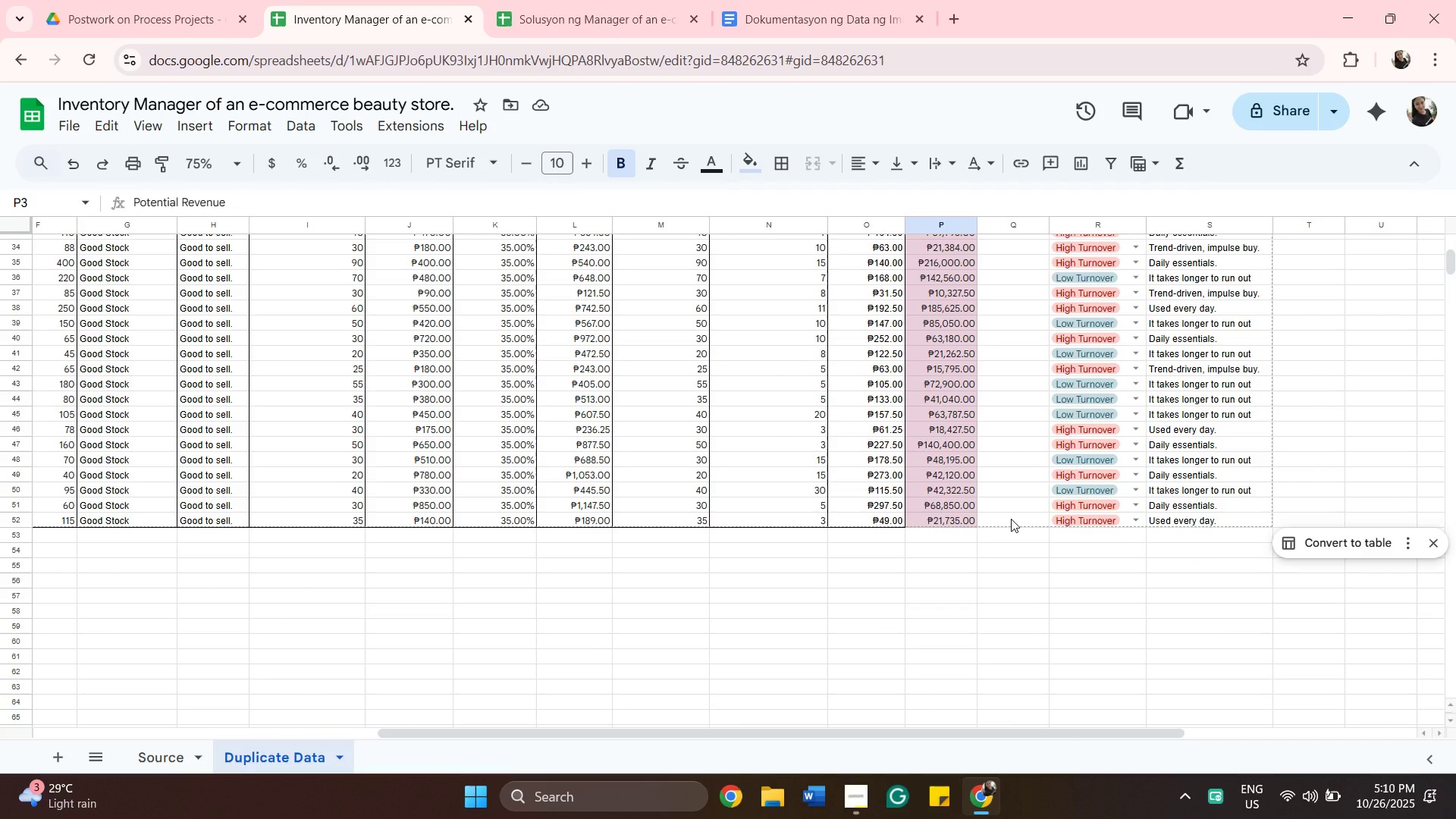 
hold_key(key=ShiftLeft, duration=0.37)
left_click([1011, 519])
 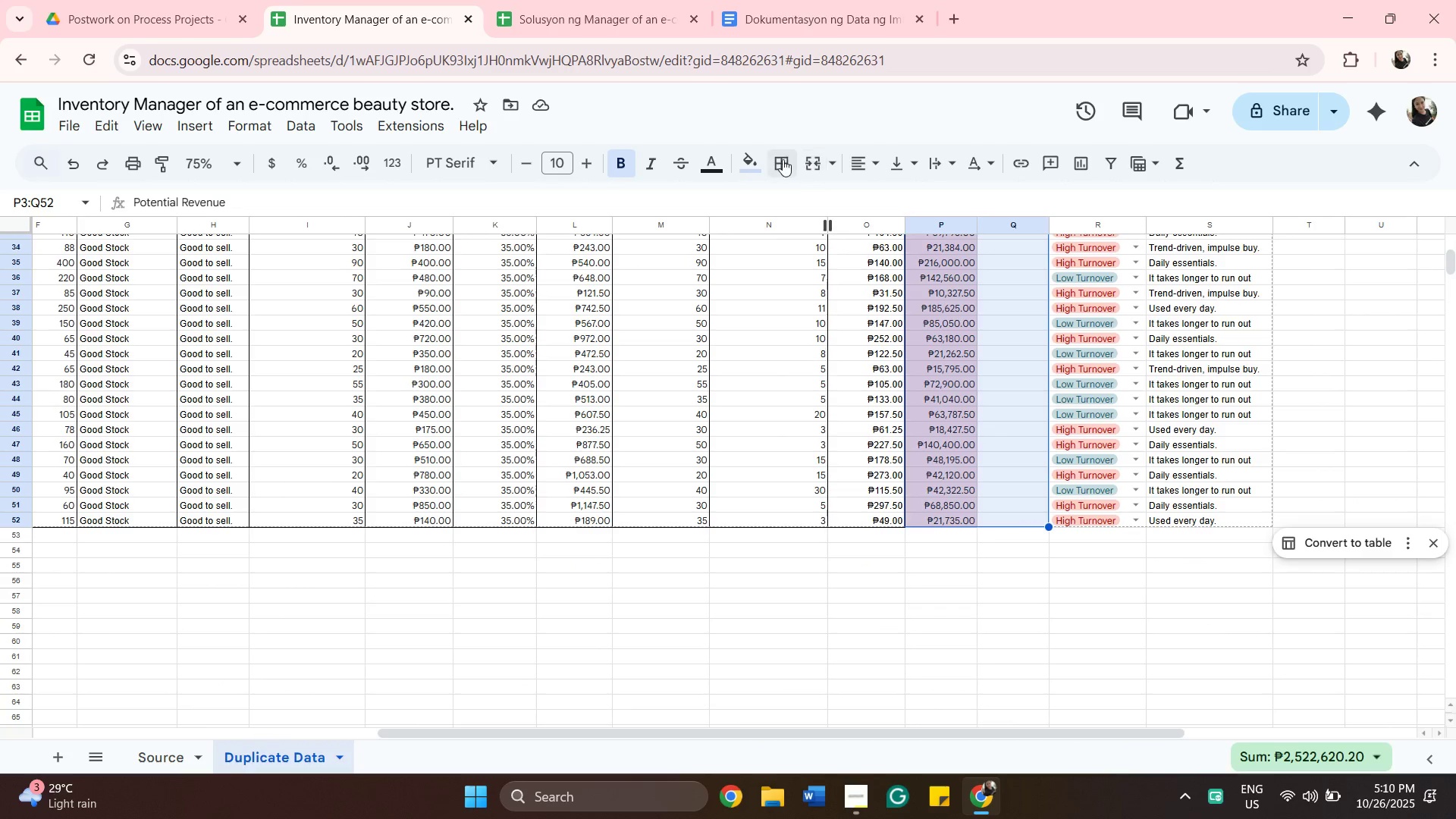 
left_click([777, 159])
 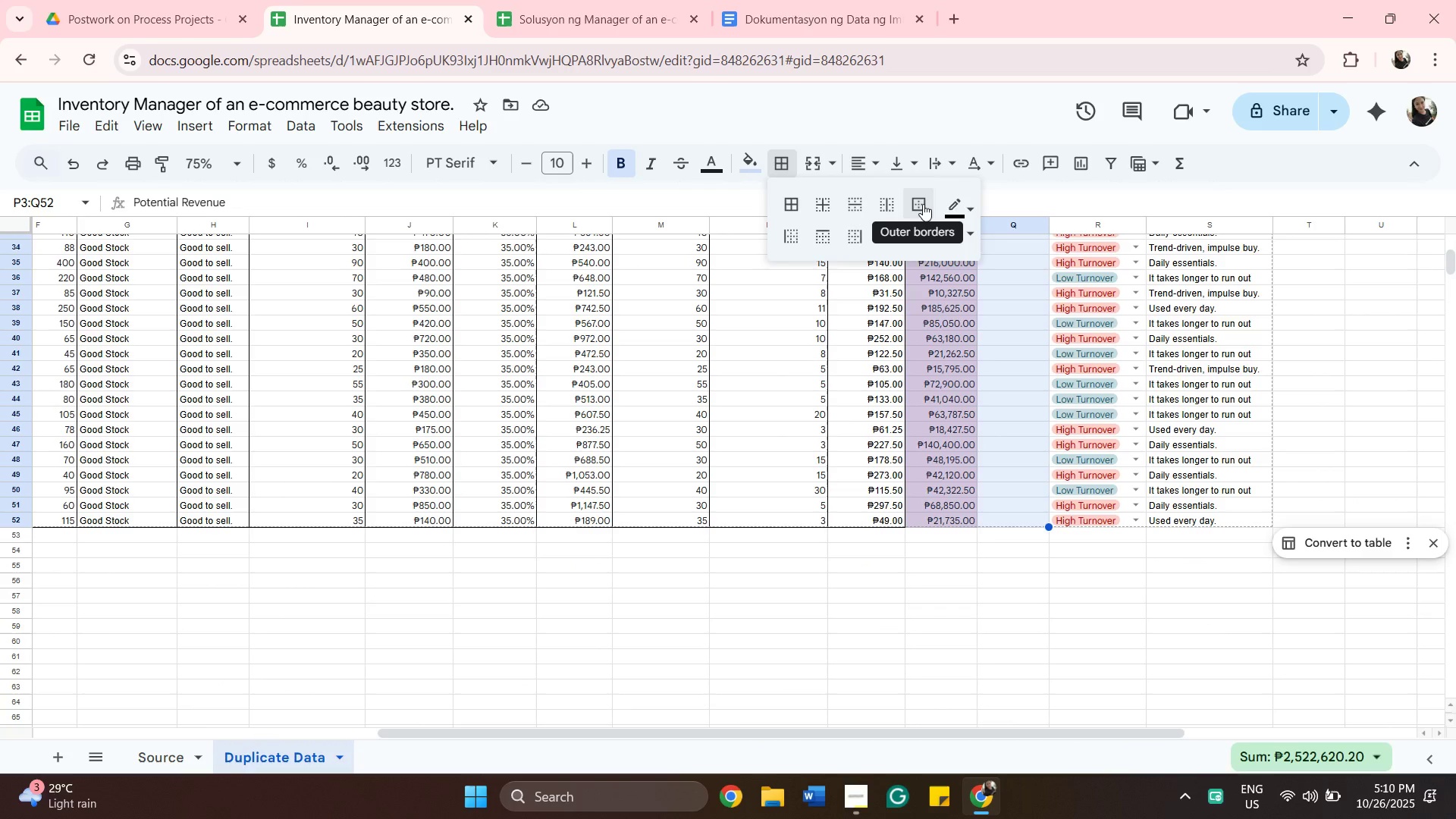 
left_click([923, 204])
 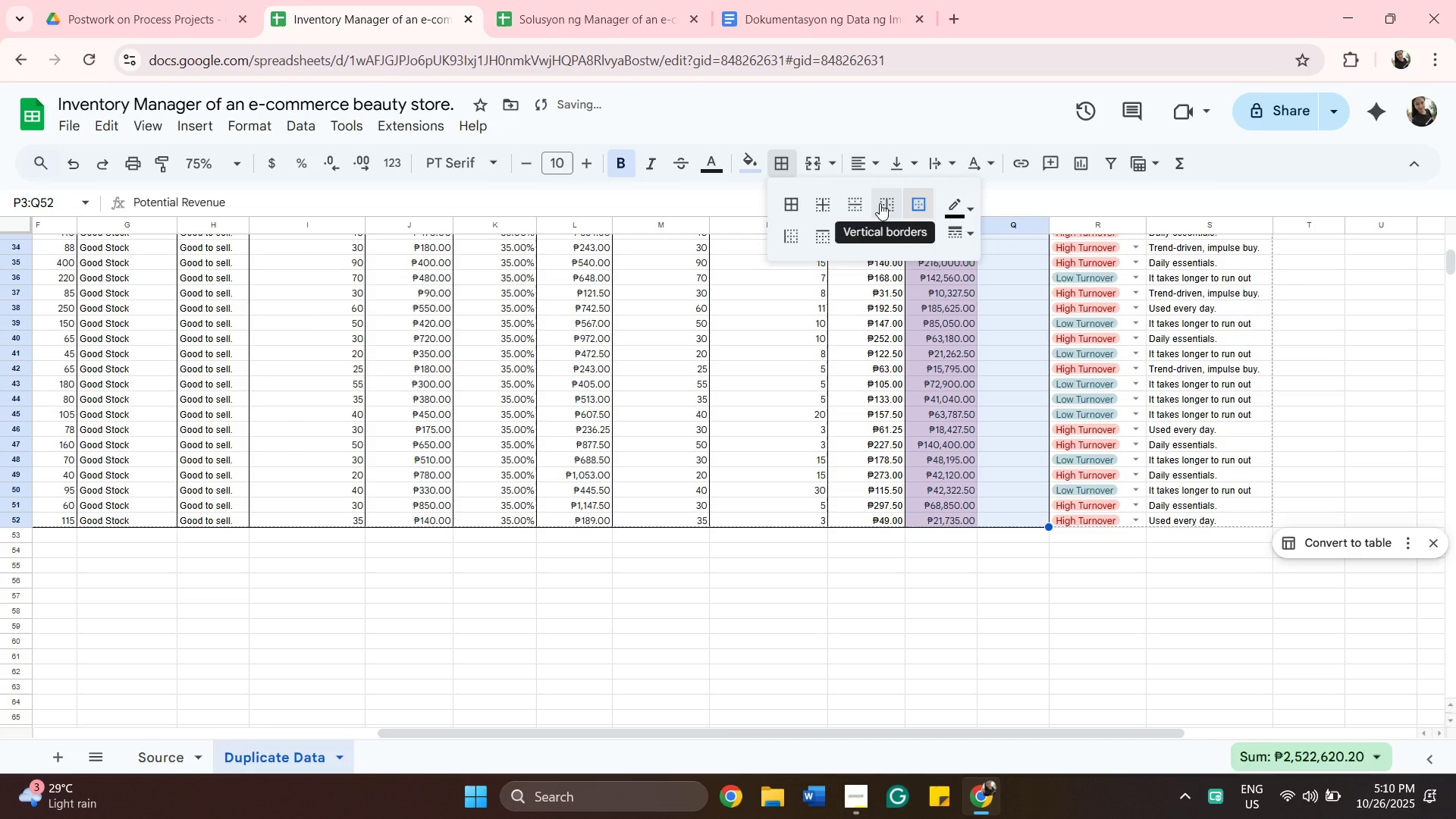 
left_click([880, 203])
 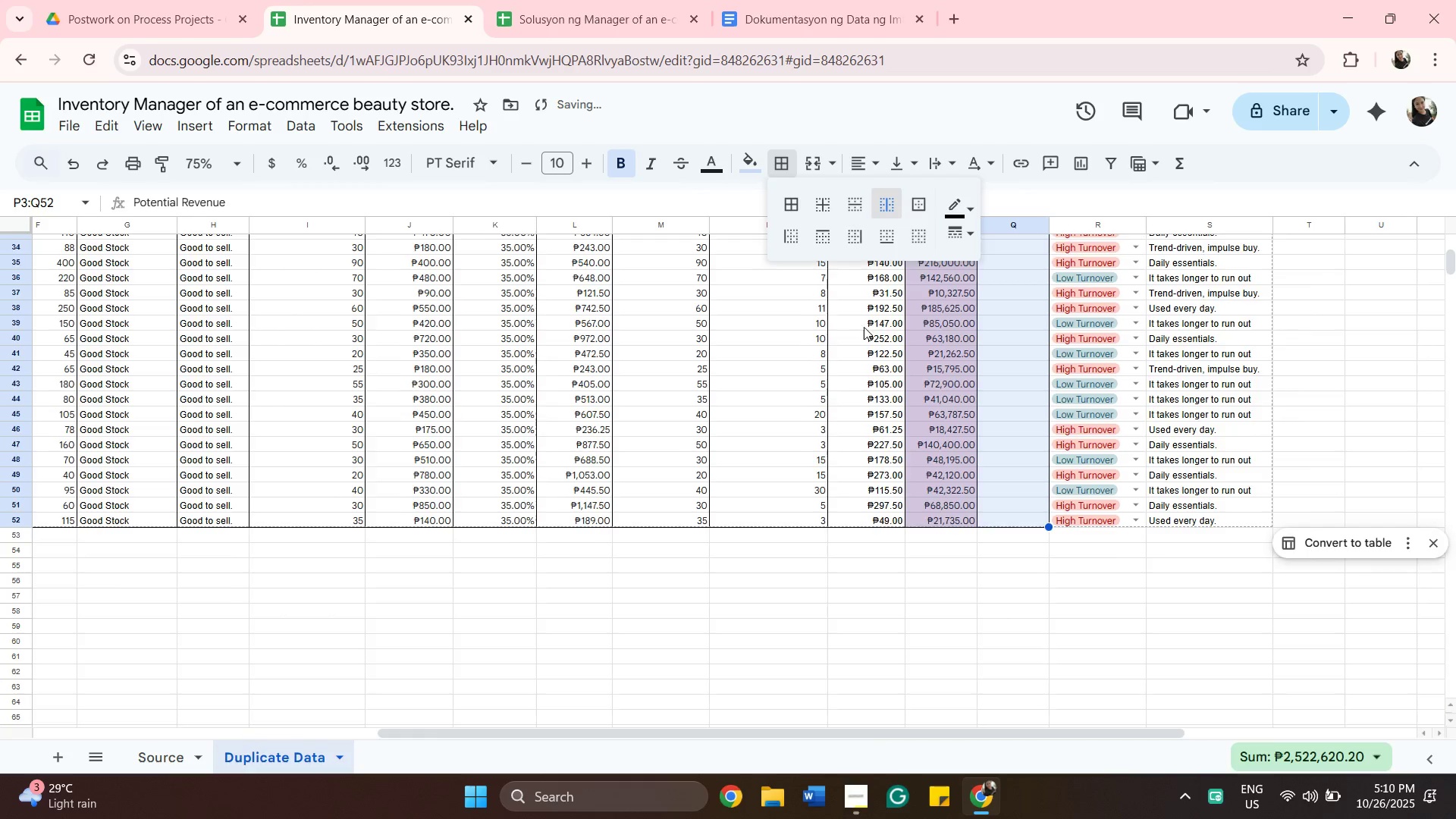 
scroll: coordinate [902, 361], scroll_direction: up, amount: 10.0
 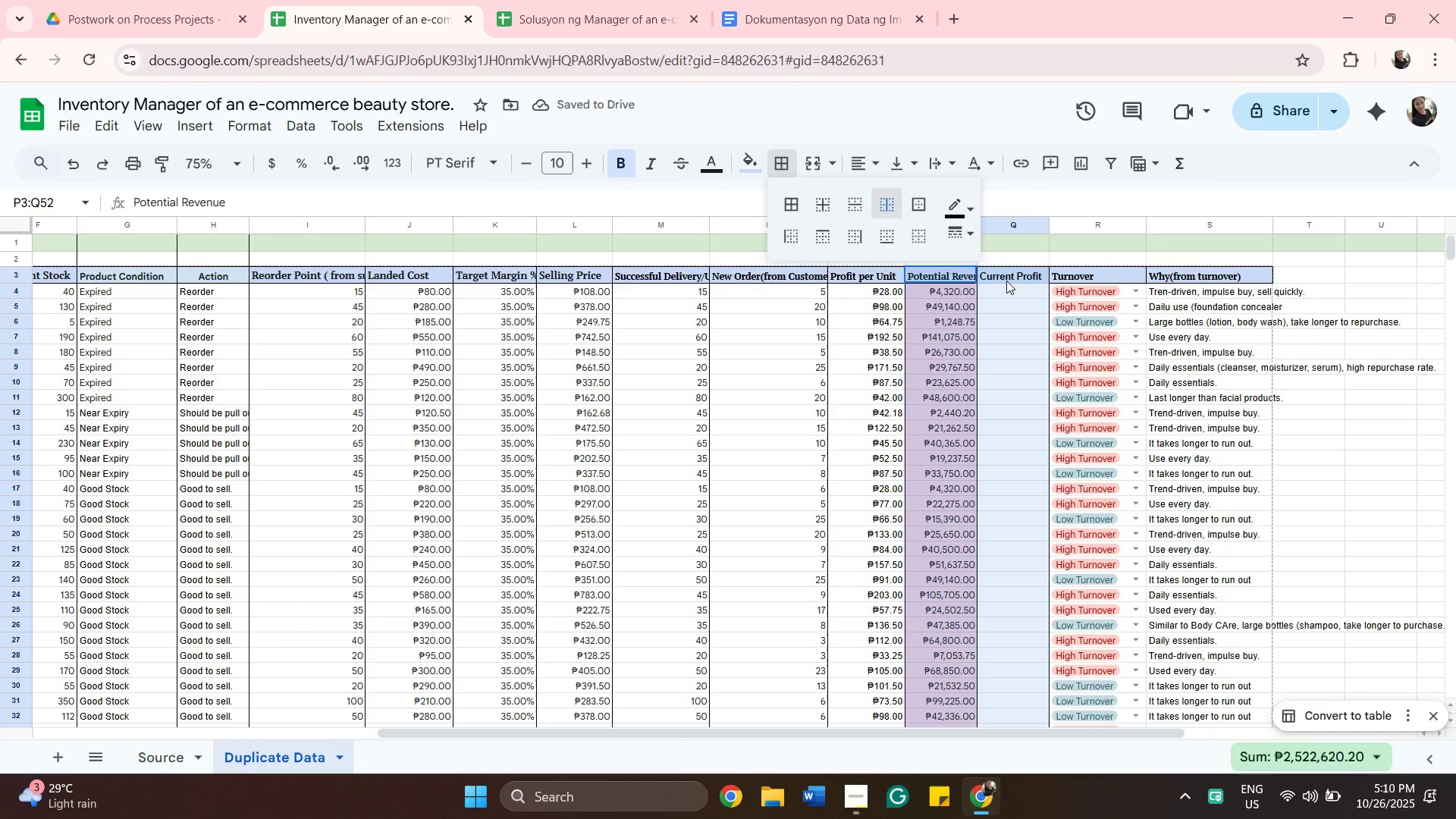 
key(Shift+ShiftLeft)
 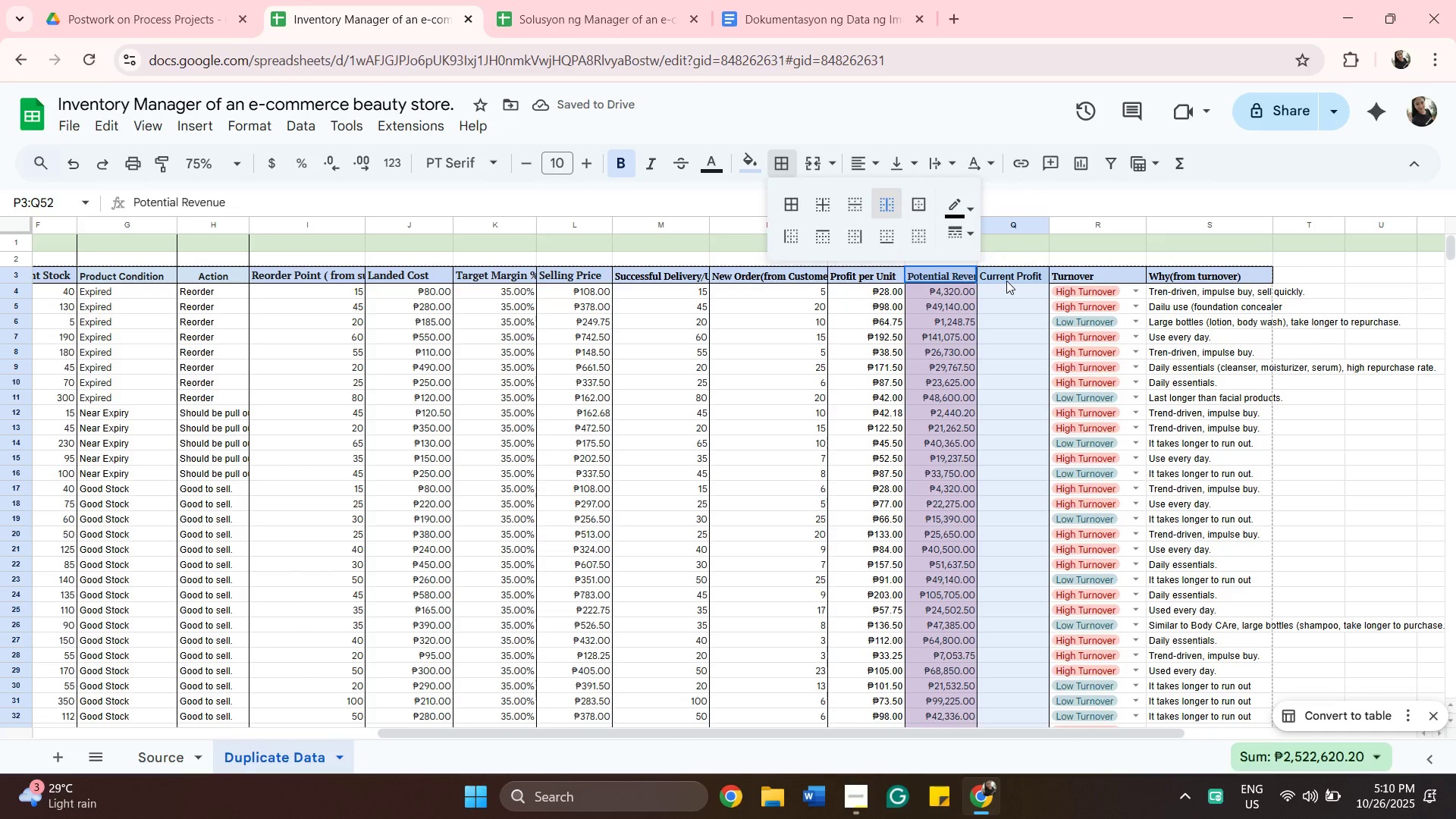 
left_click([1006, 281])
 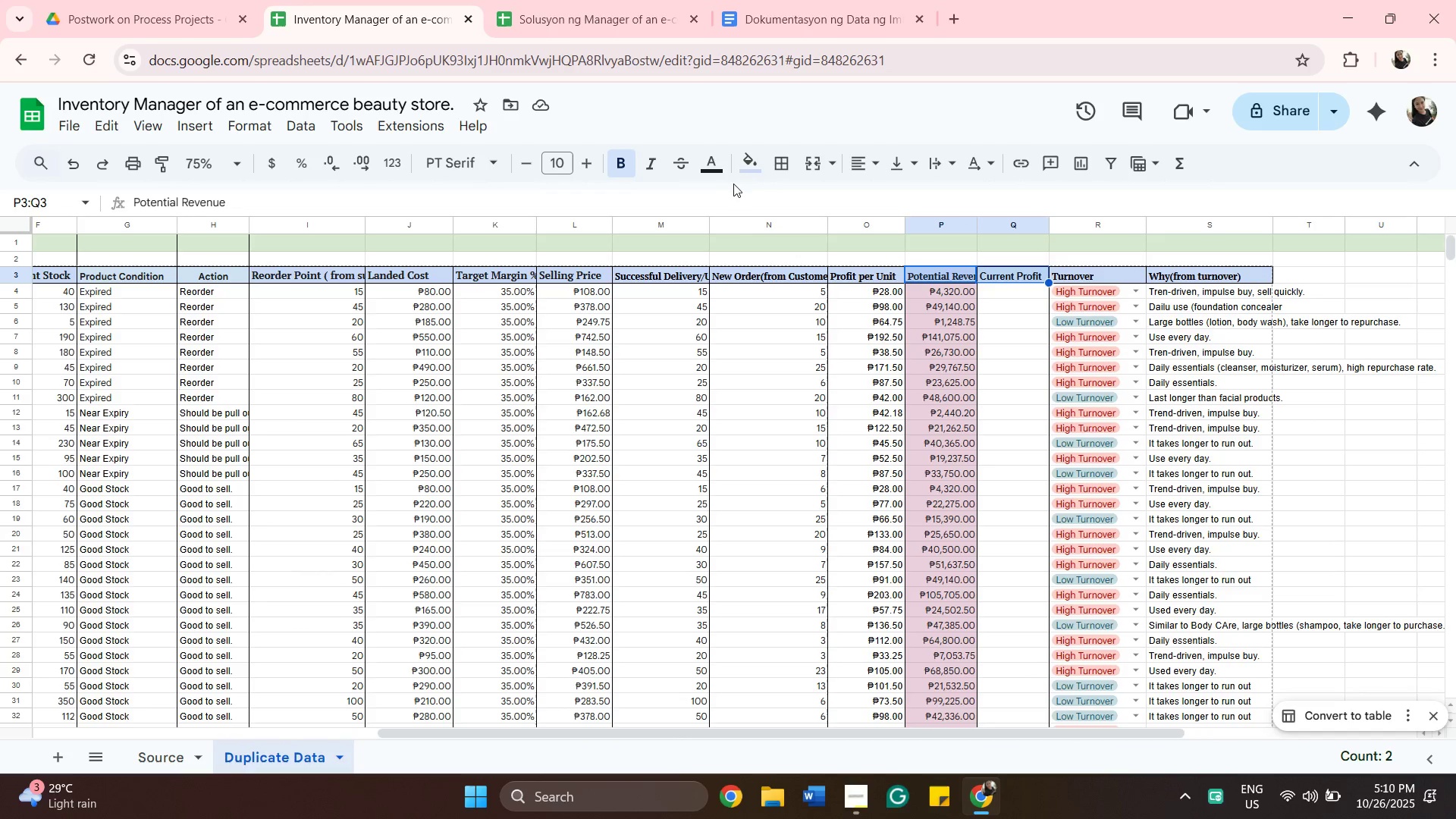 
left_click([780, 157])
 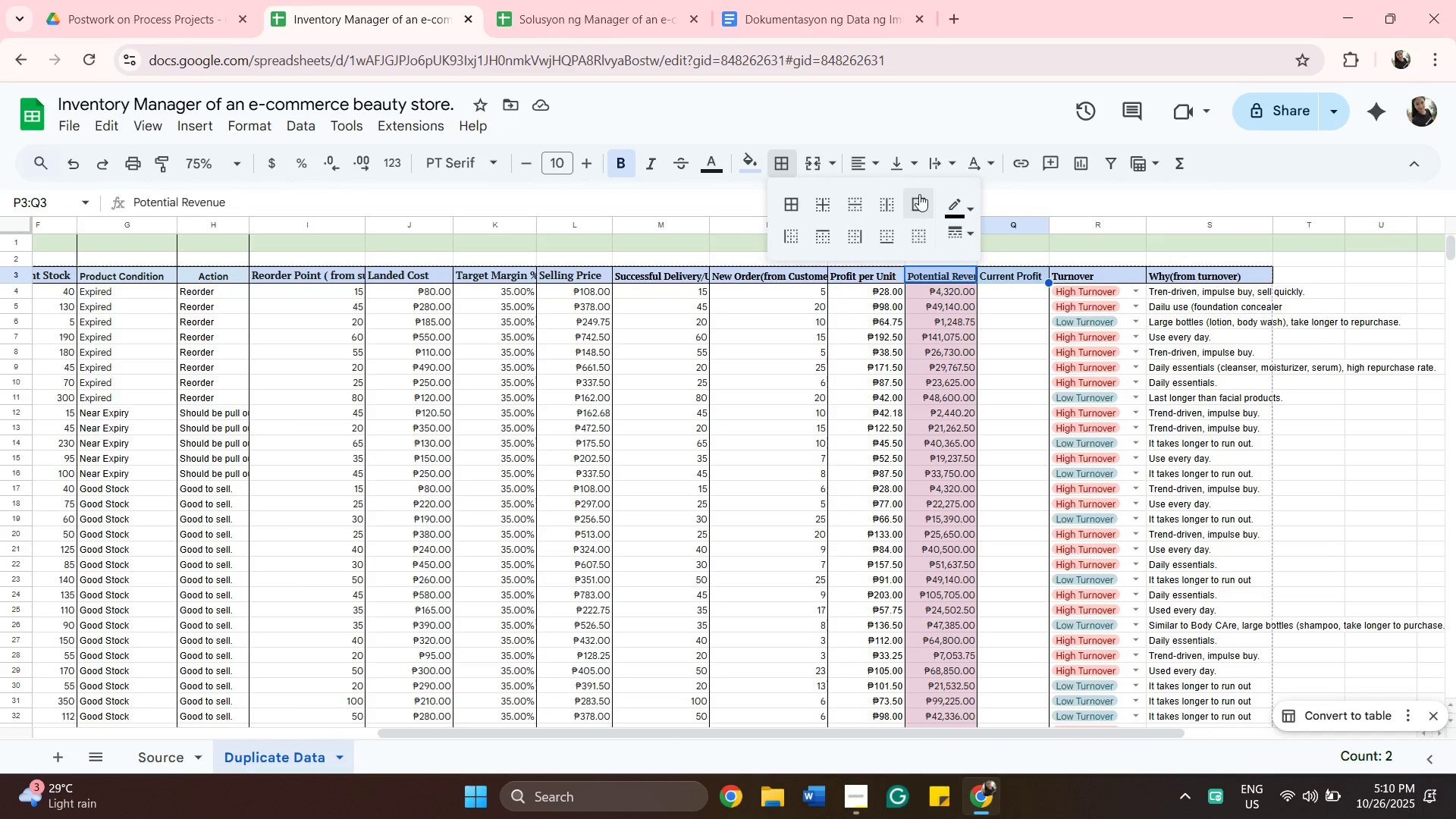 
left_click([919, 194])
 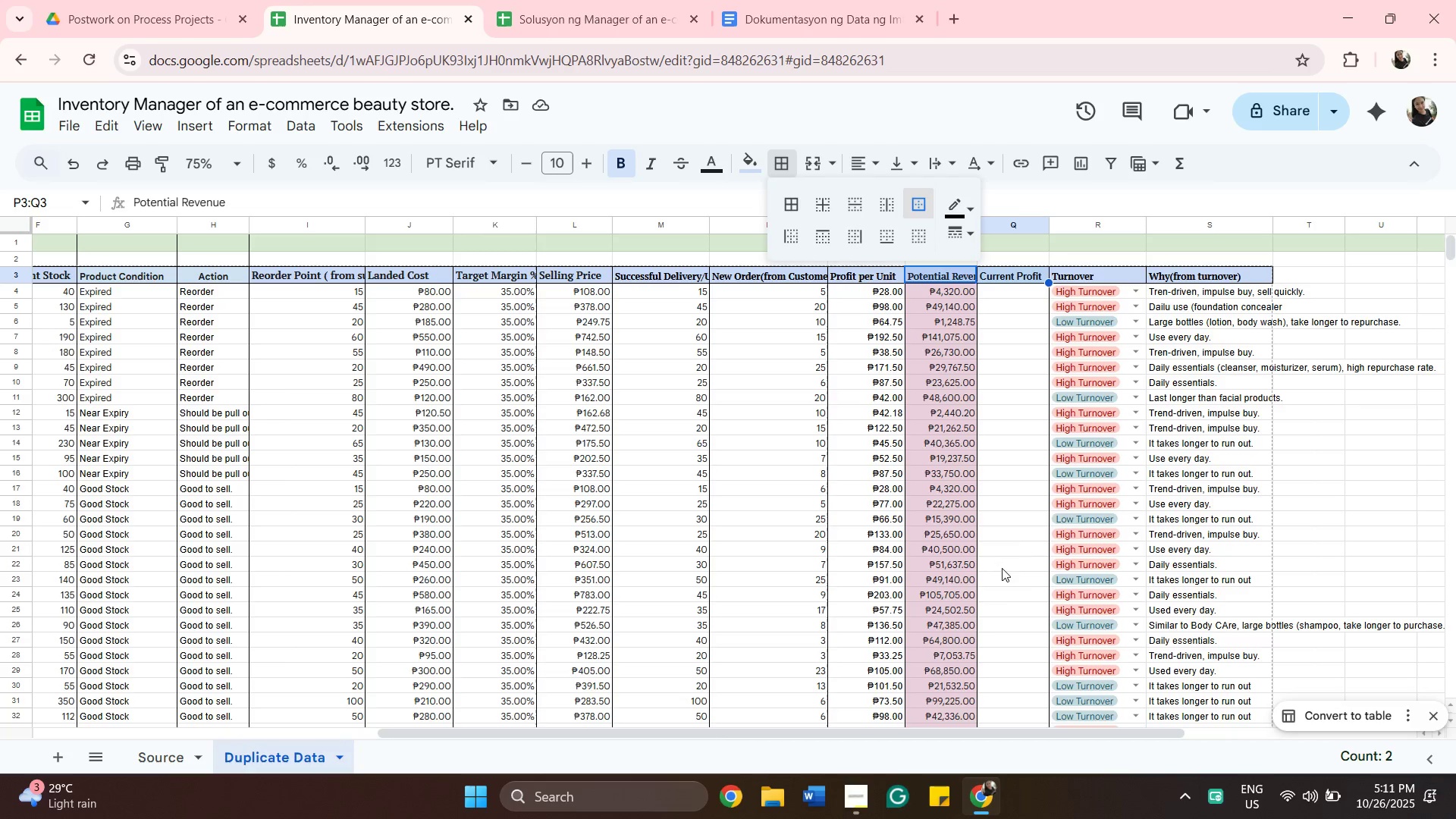 
wait(7.44)
 